 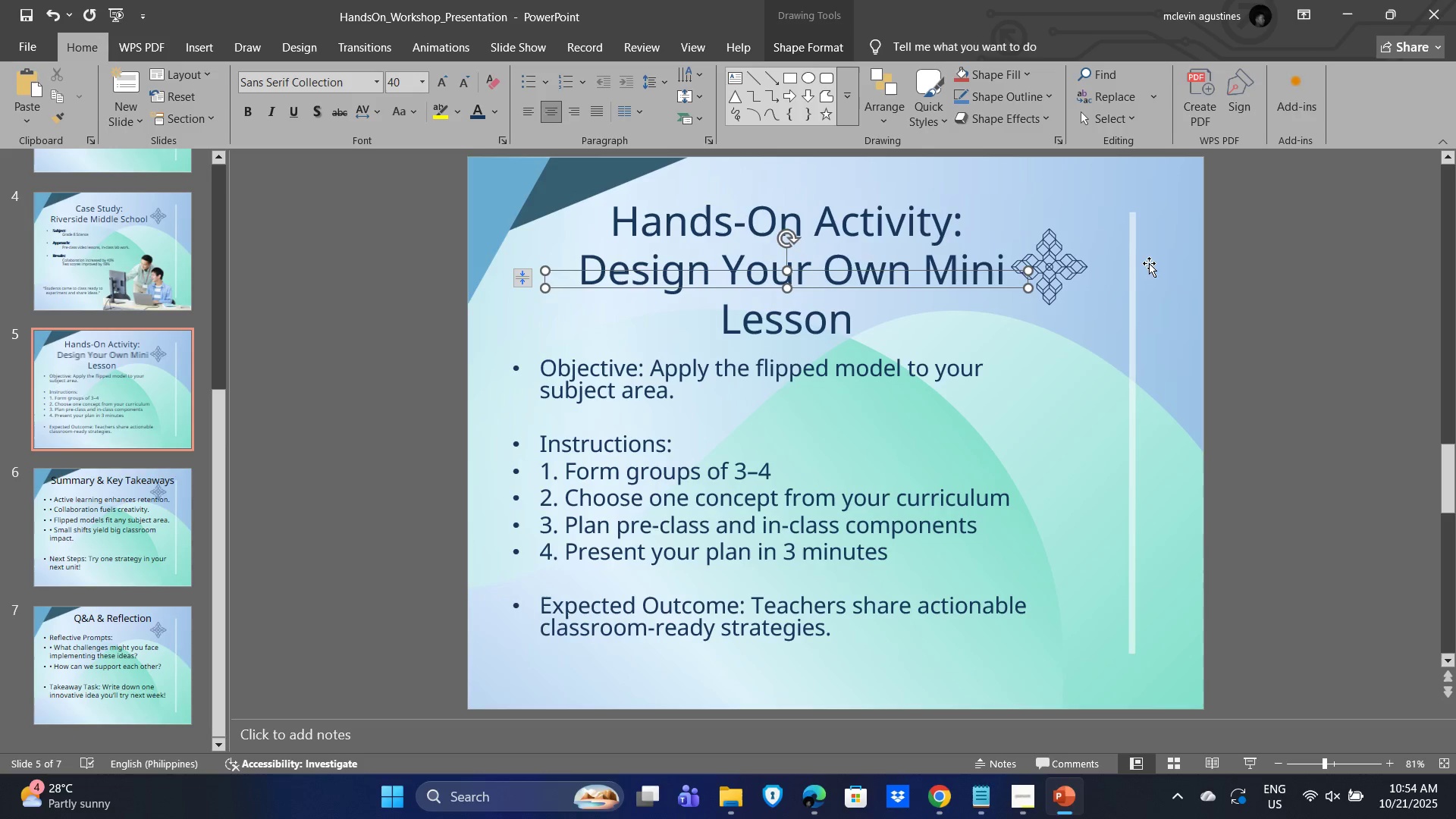 
key(Delete)
 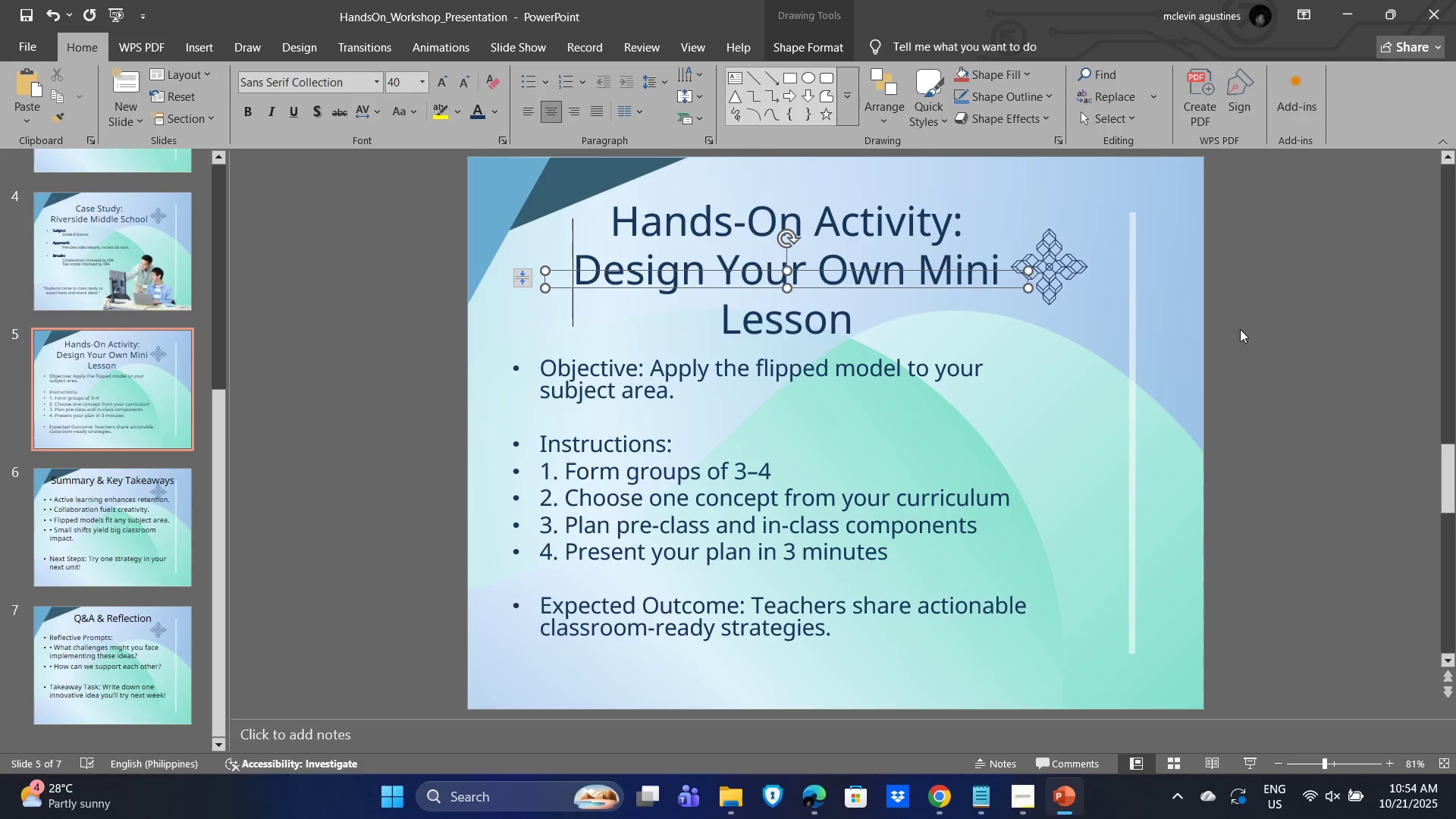 
left_click([898, 357])
 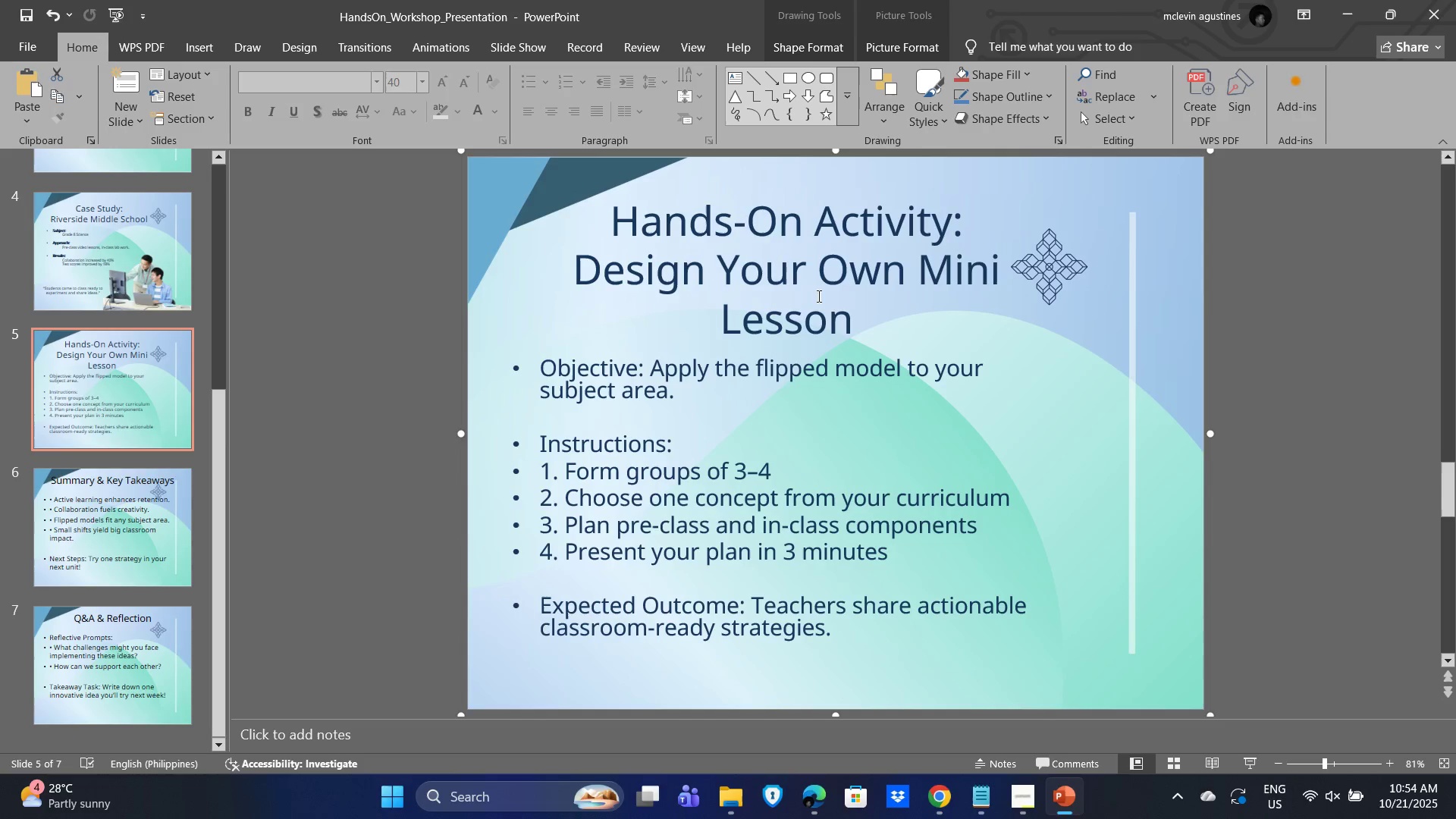 
left_click([783, 303])
 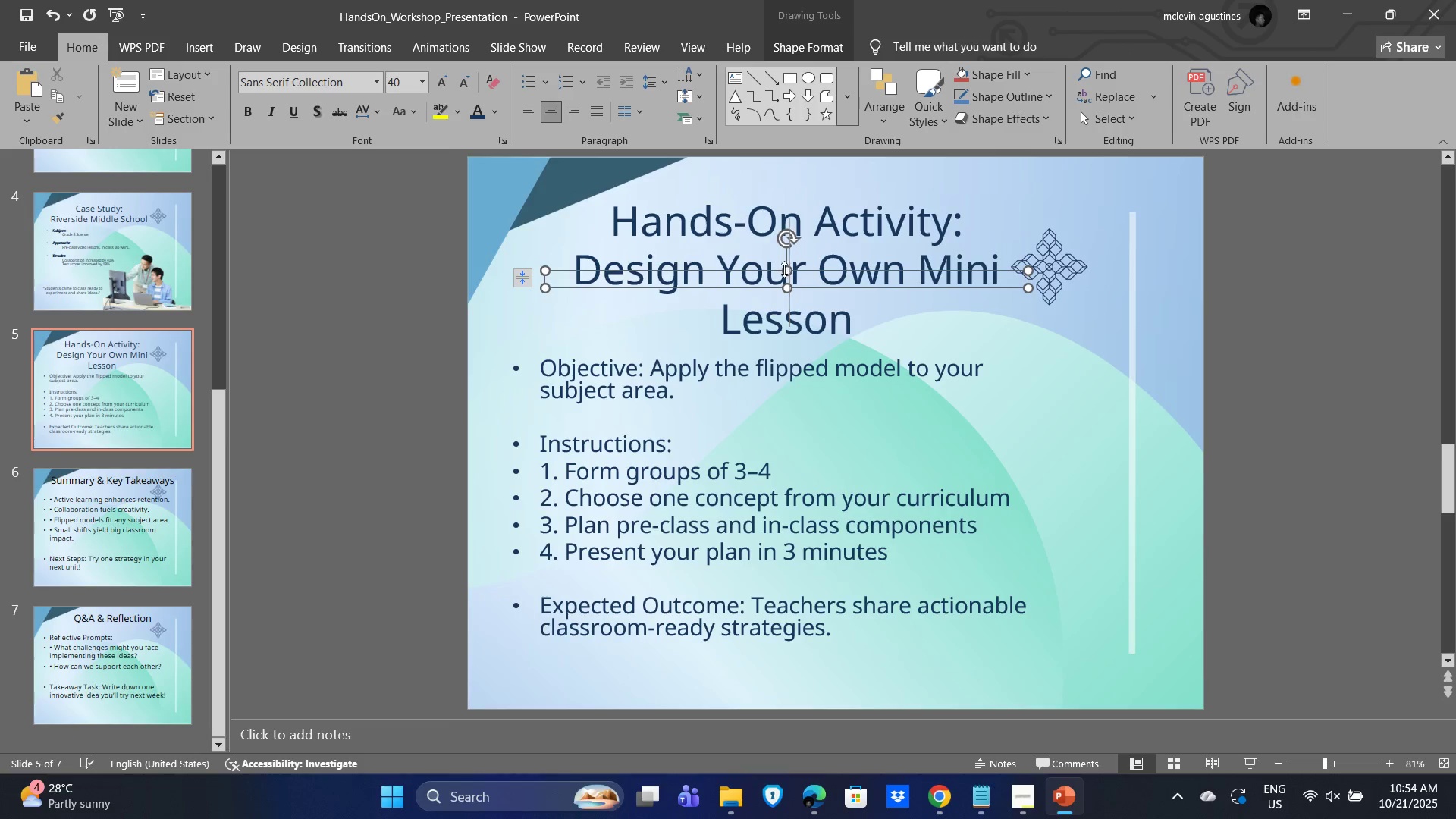 
left_click_drag(start_coordinate=[787, 269], to_coordinate=[789, 186])
 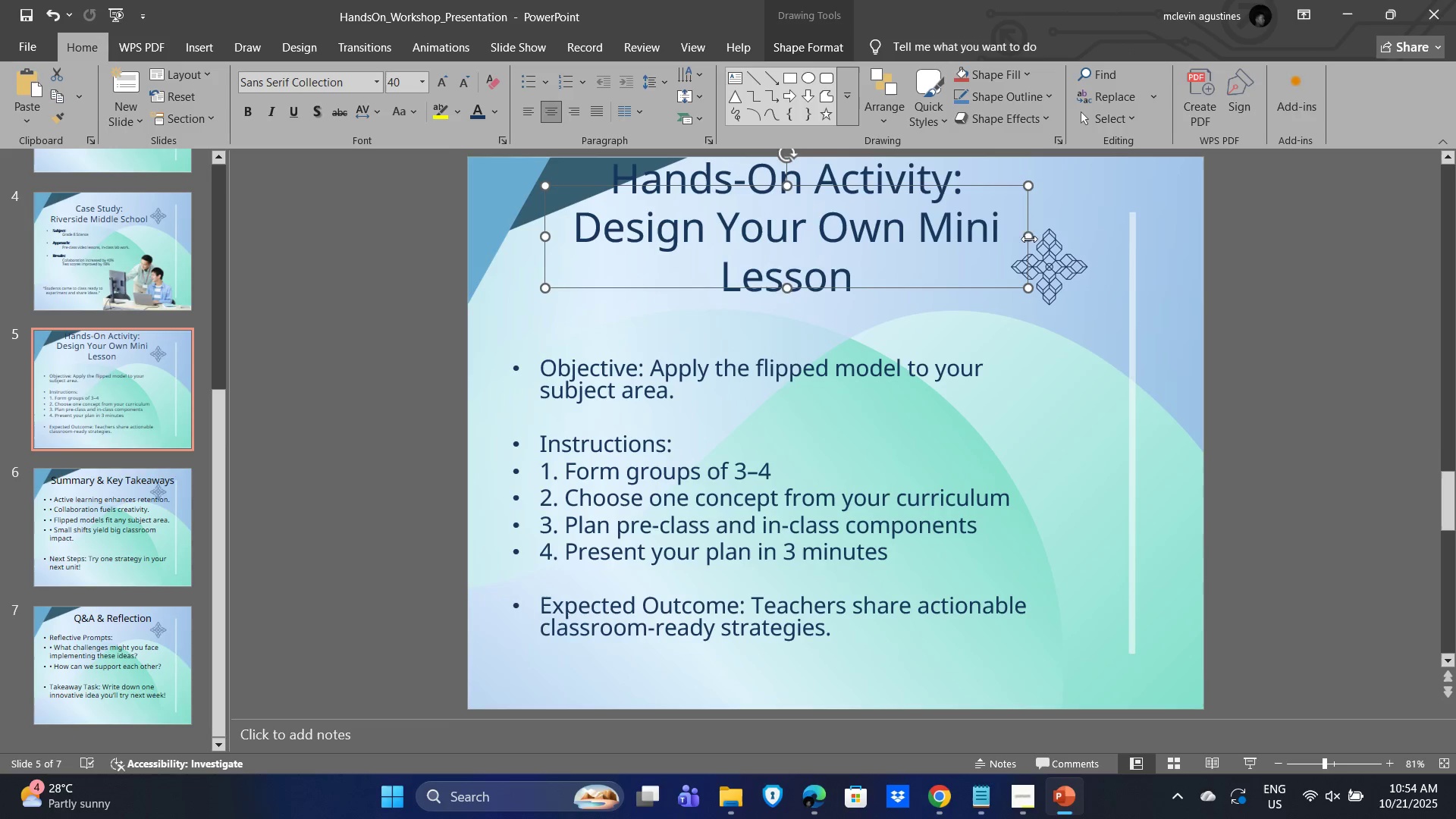 
left_click_drag(start_coordinate=[1029, 237], to_coordinate=[1151, 232])
 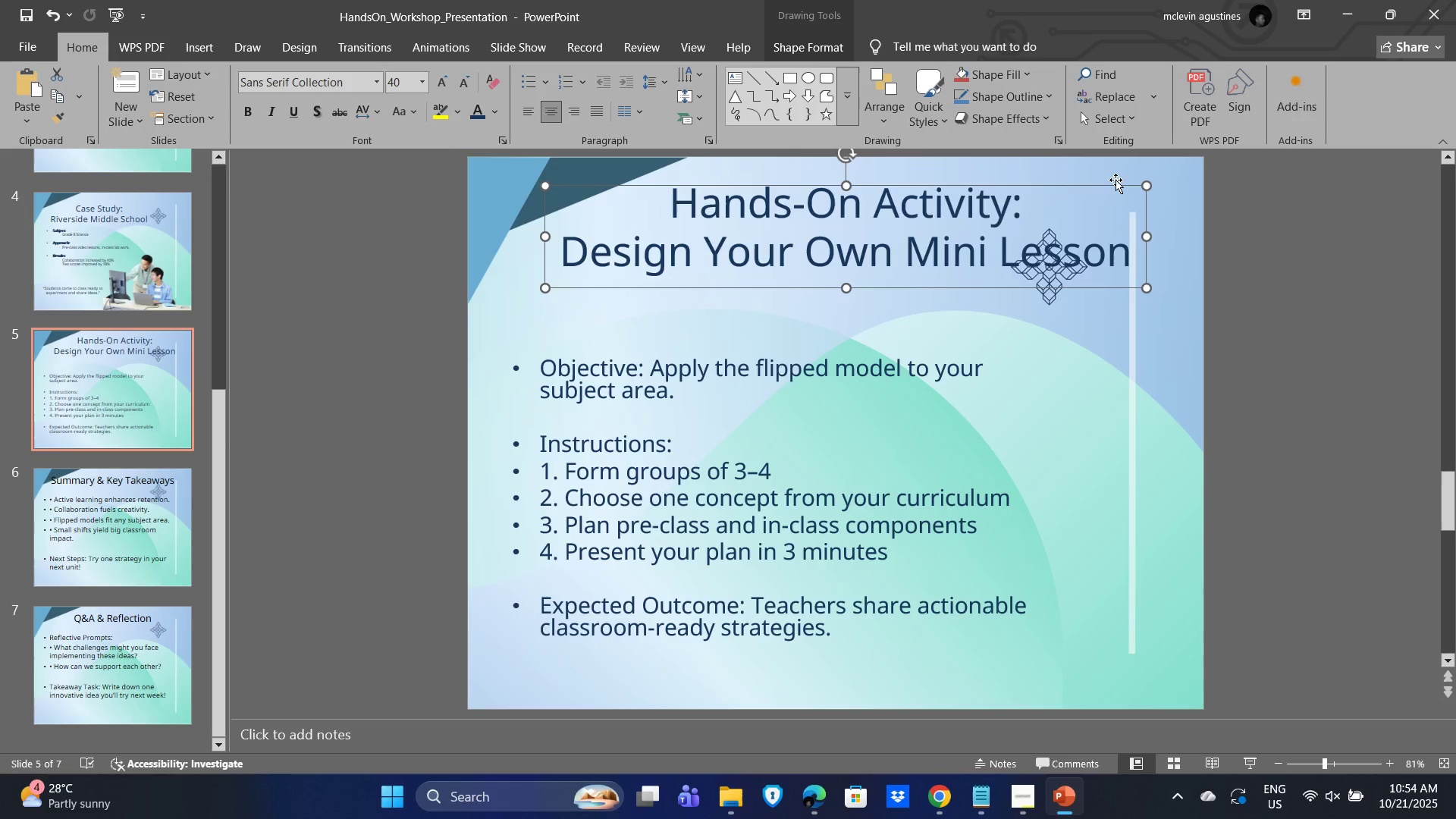 
left_click([894, 268])
 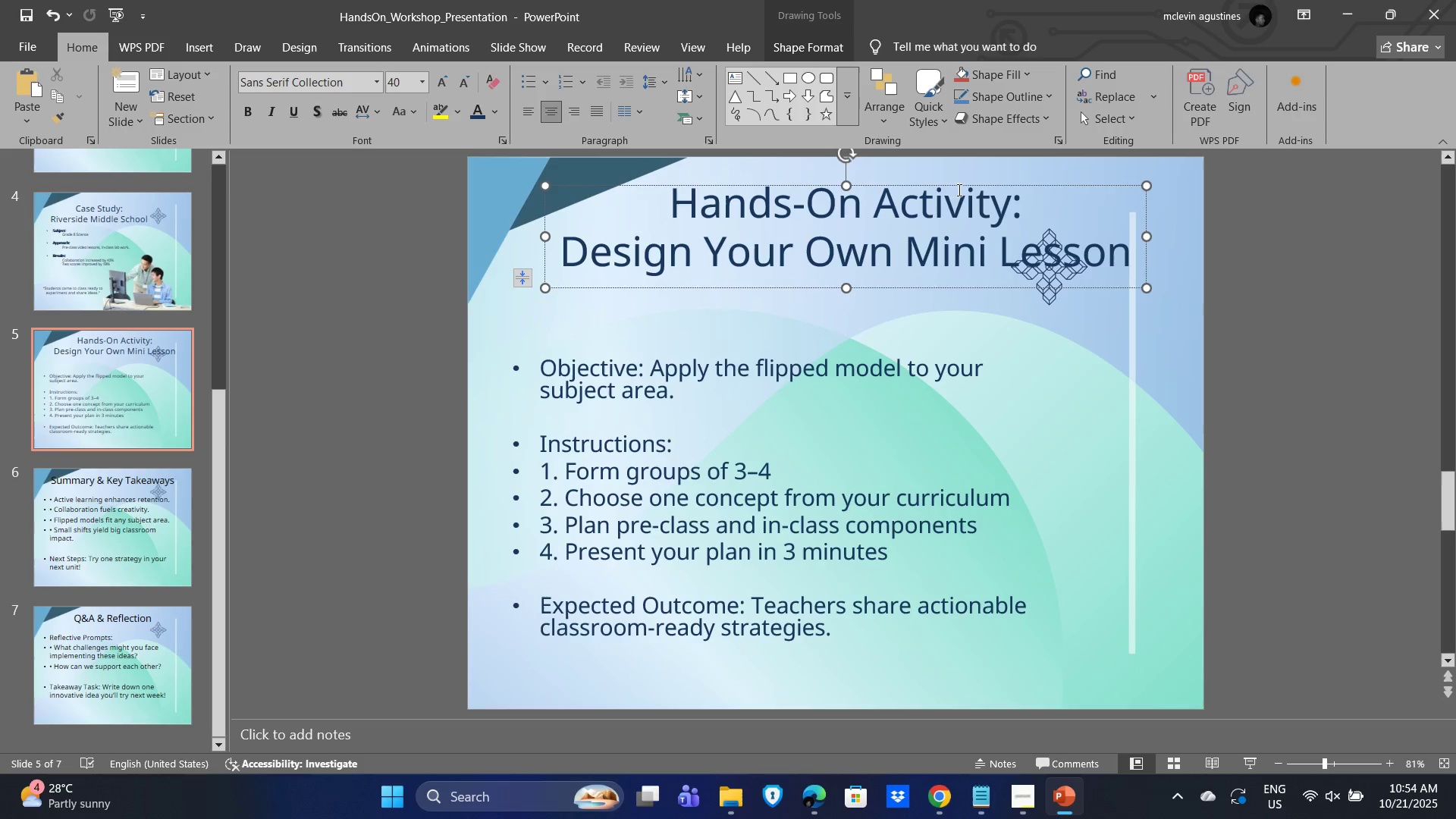 
left_click_drag(start_coordinate=[949, 187], to_coordinate=[891, 215])
 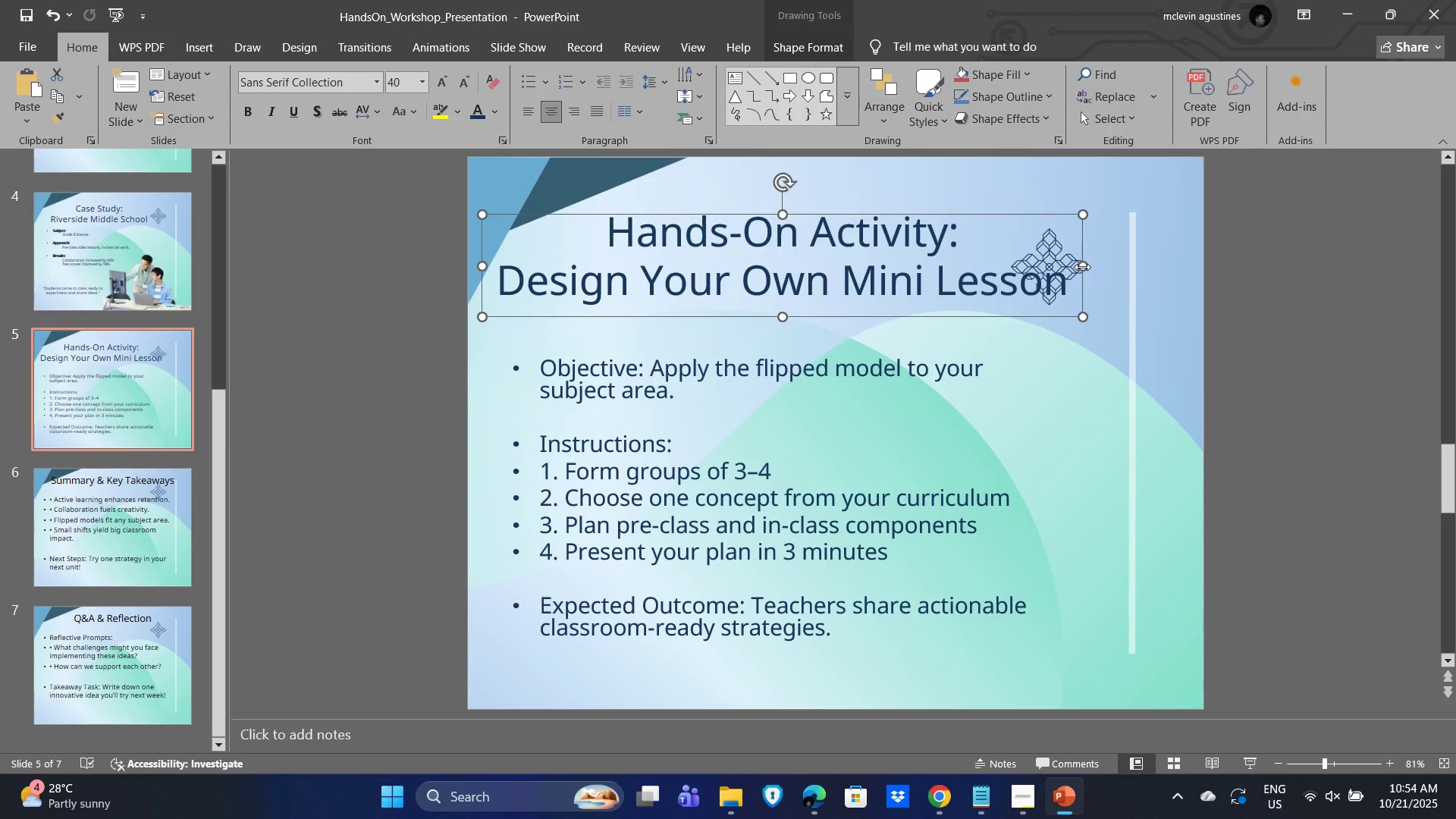 
left_click_drag(start_coordinate=[1082, 267], to_coordinate=[1029, 267])
 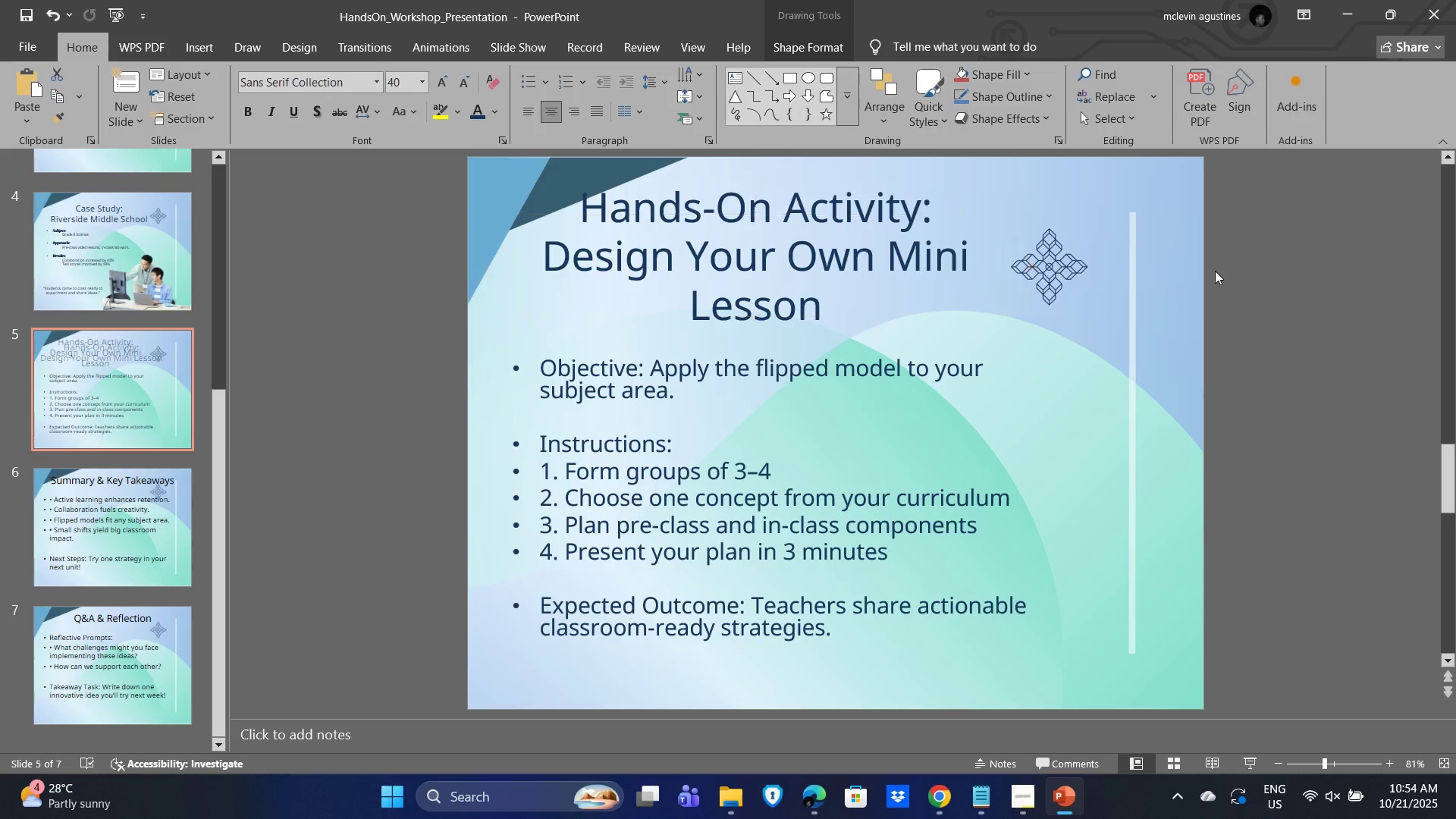 
left_click([1215, 271])
 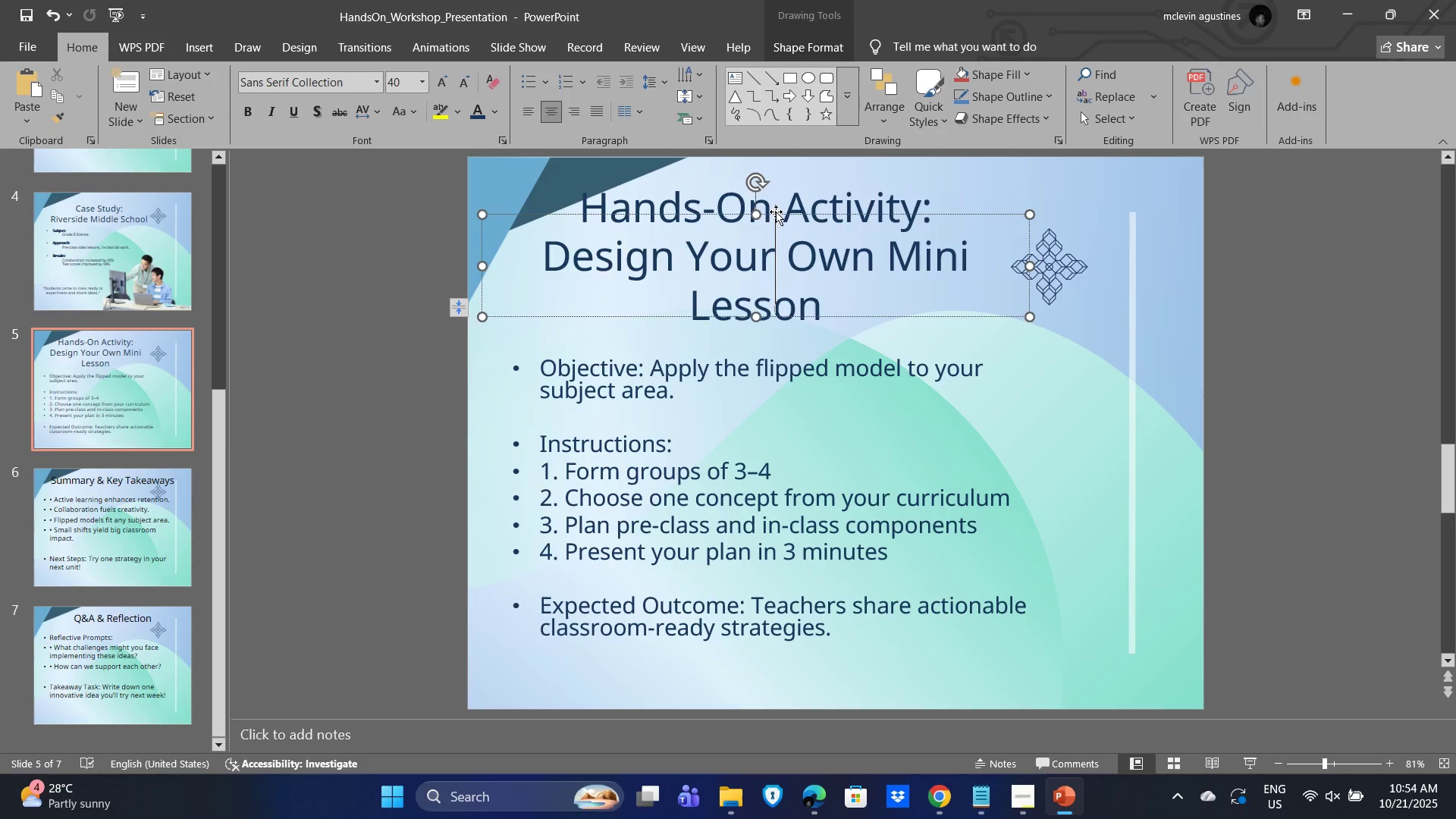 
left_click_drag(start_coordinate=[776, 212], to_coordinate=[808, 224])
 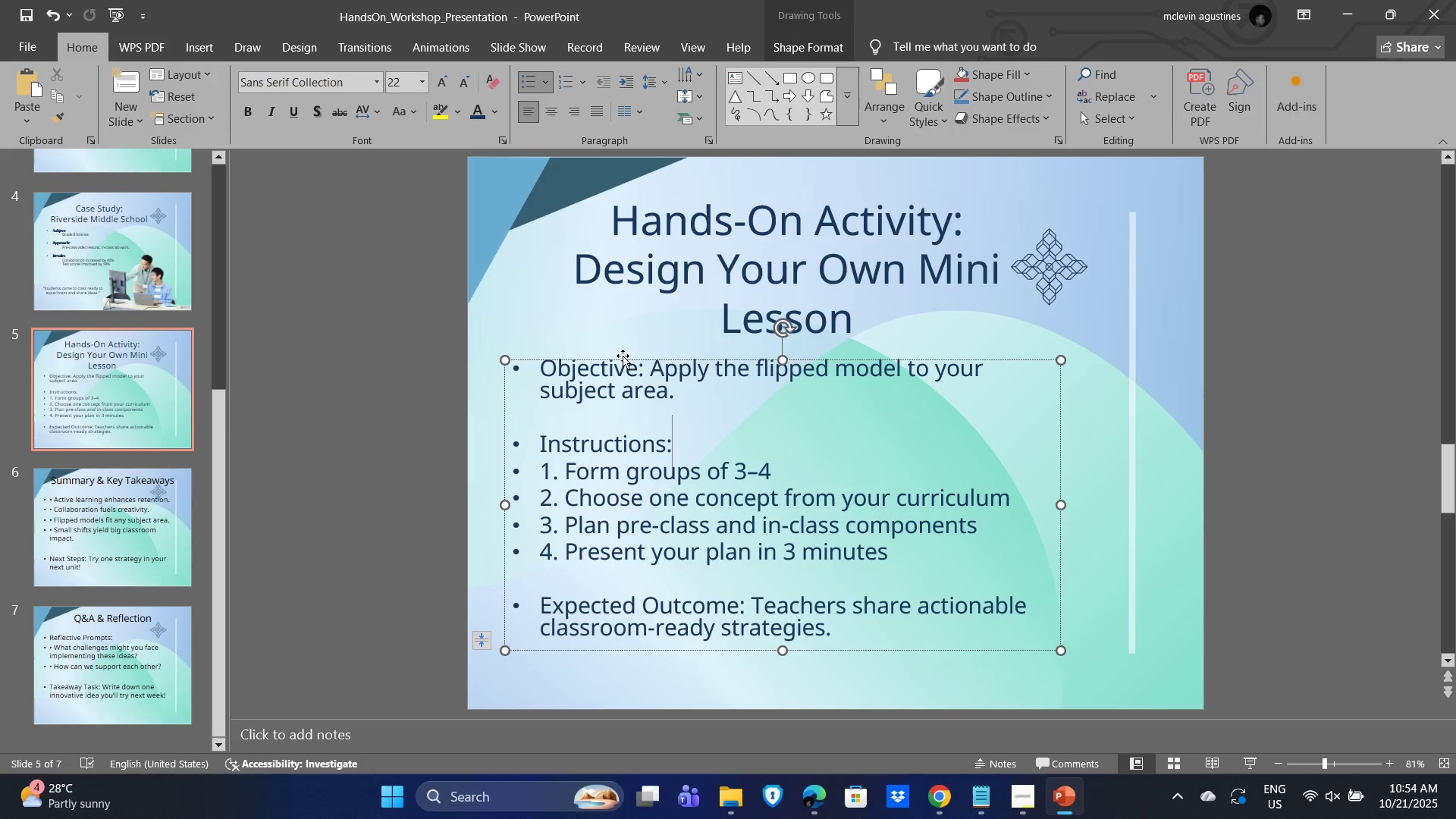 
left_click([623, 356])
 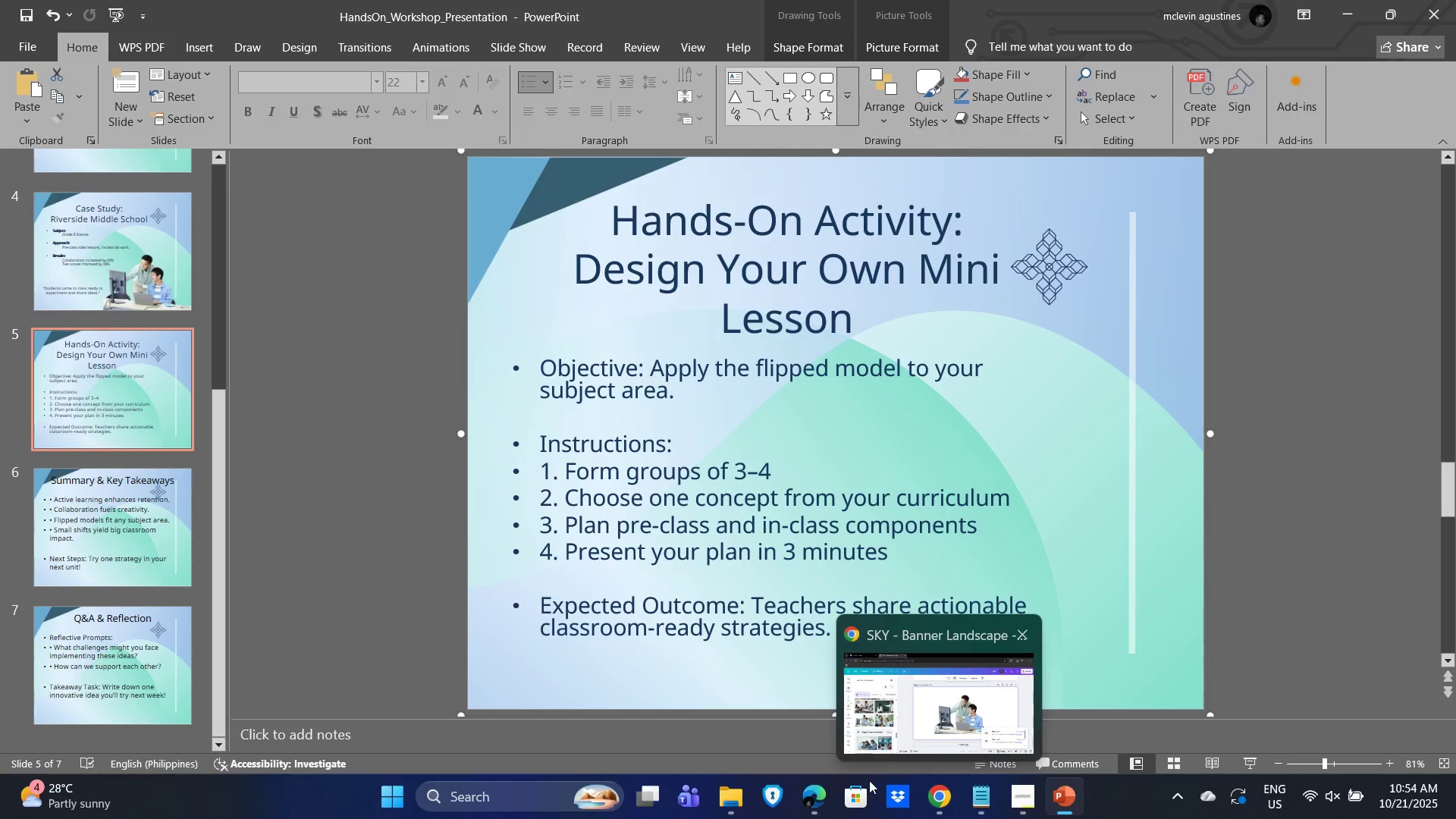 
left_click([817, 803])
 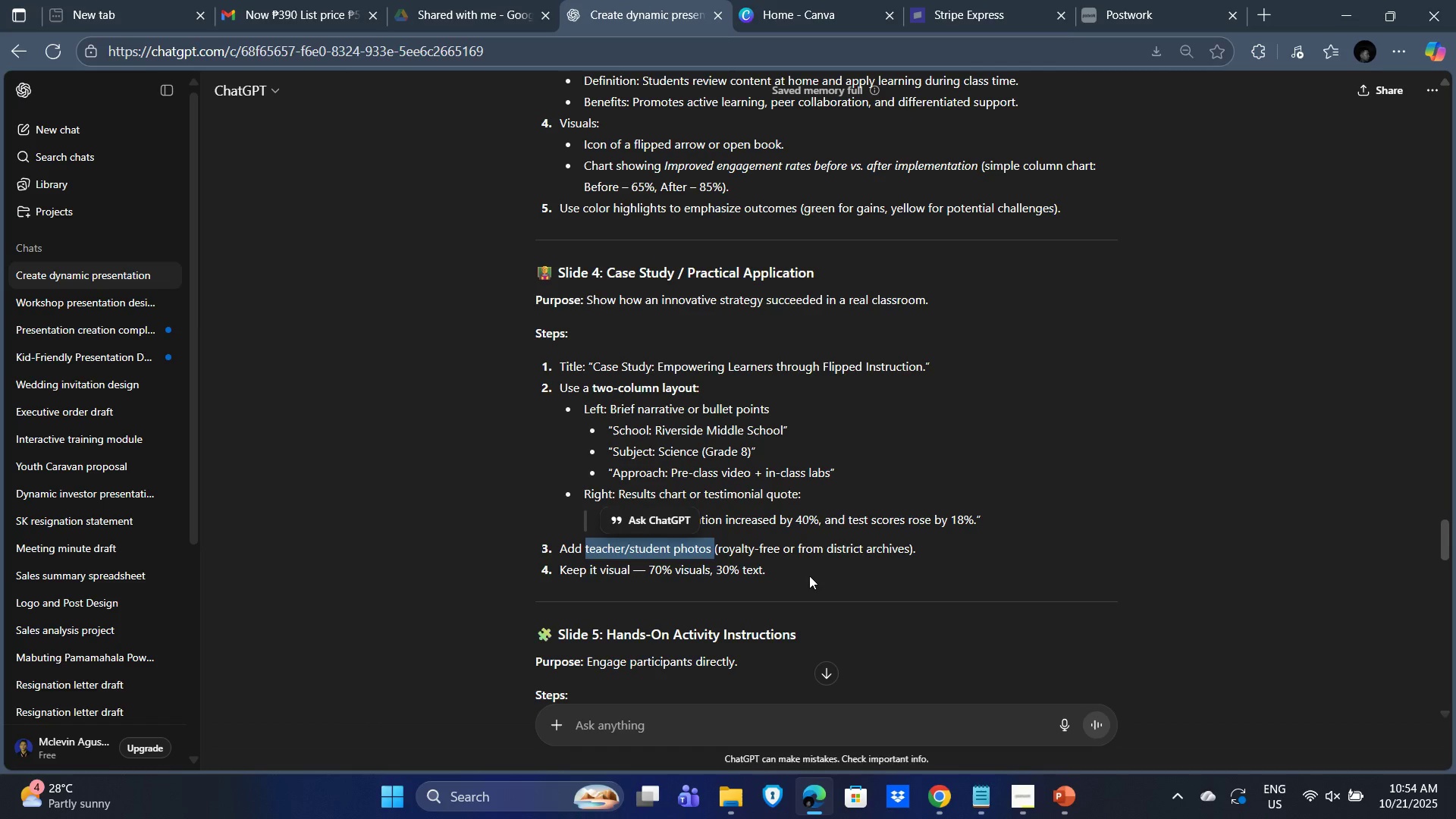 
left_click([811, 579])
 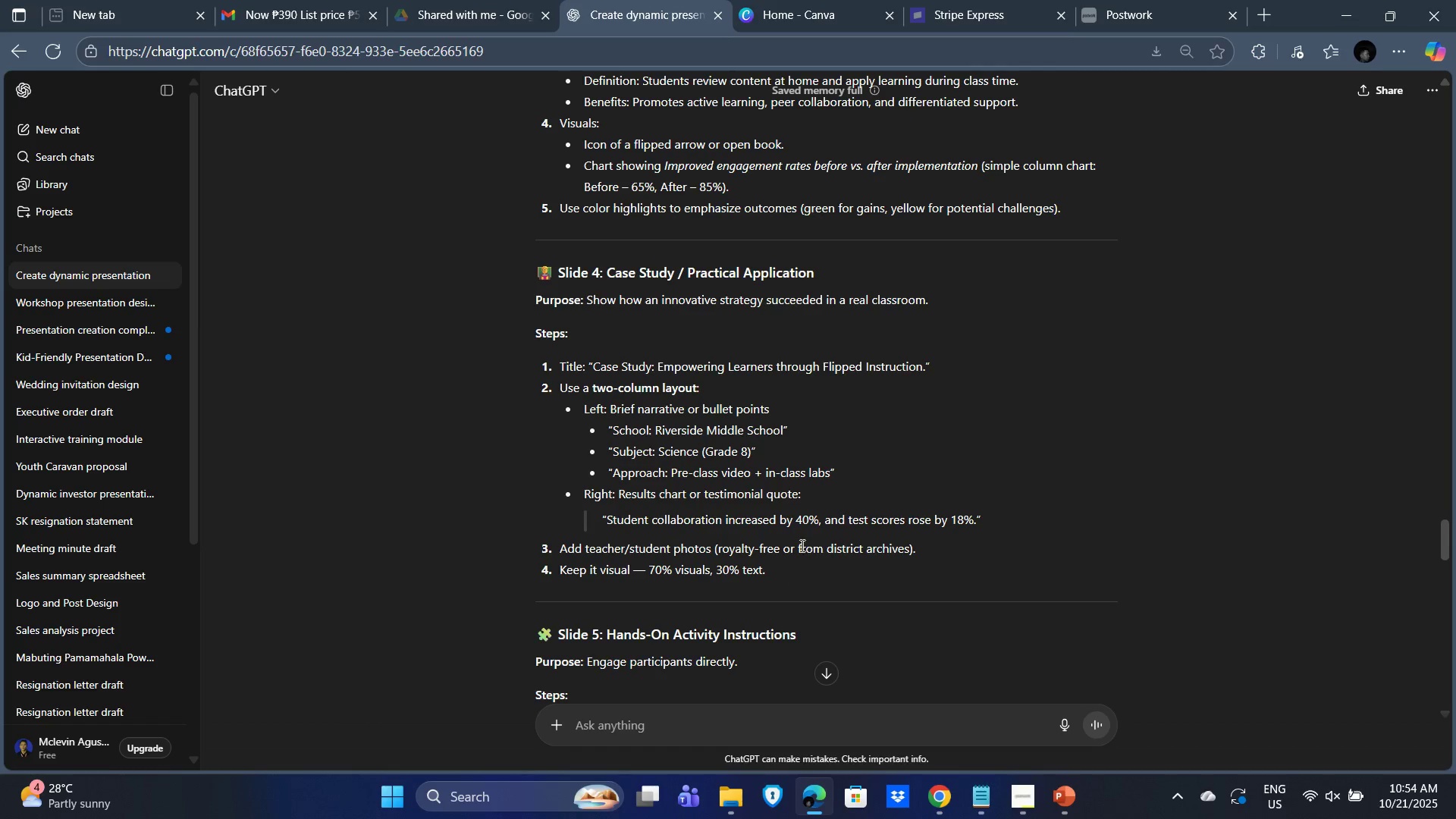 
scroll: coordinate [871, 502], scroll_direction: down, amount: 4.0
 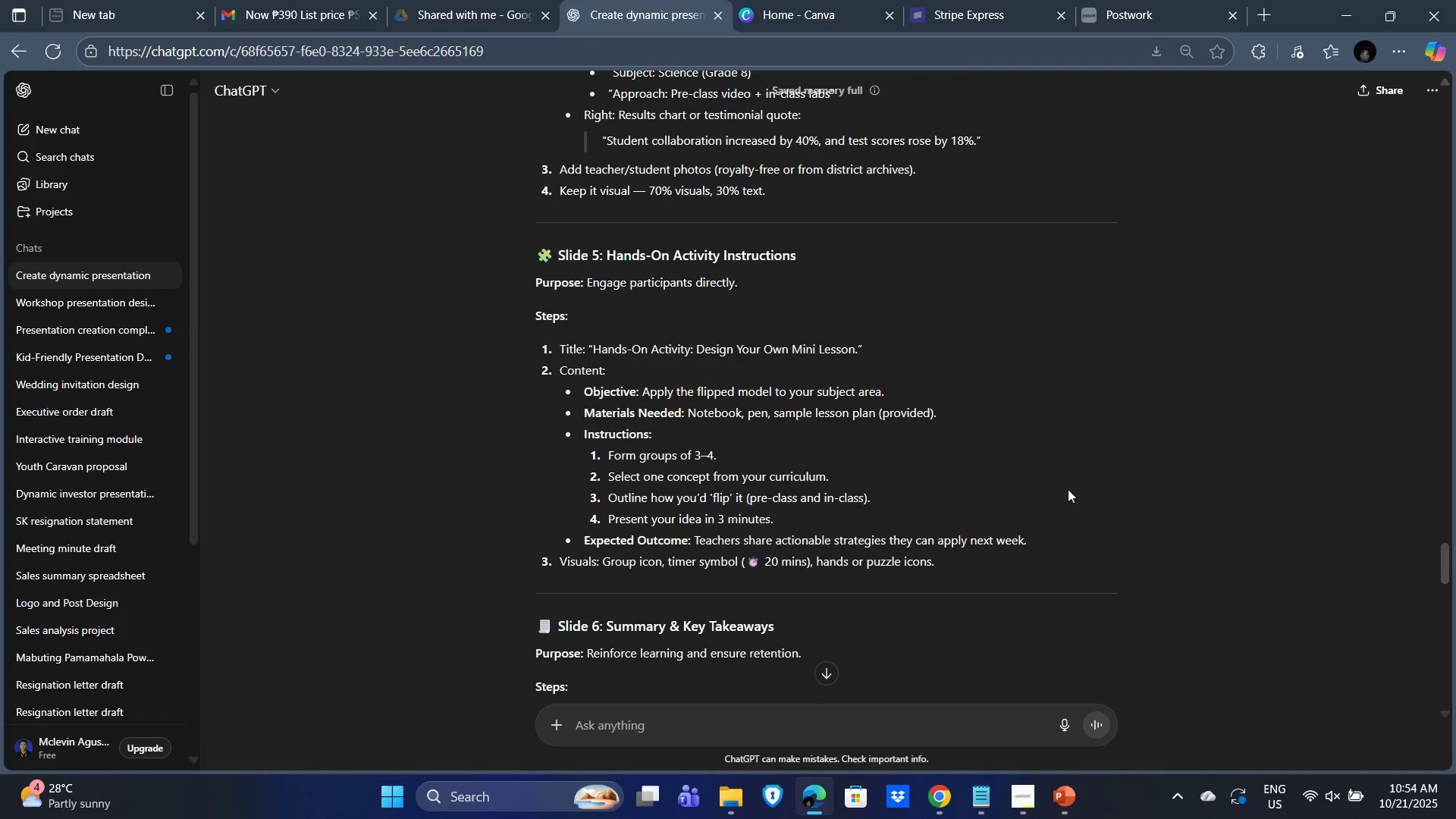 
left_click([1068, 489])
 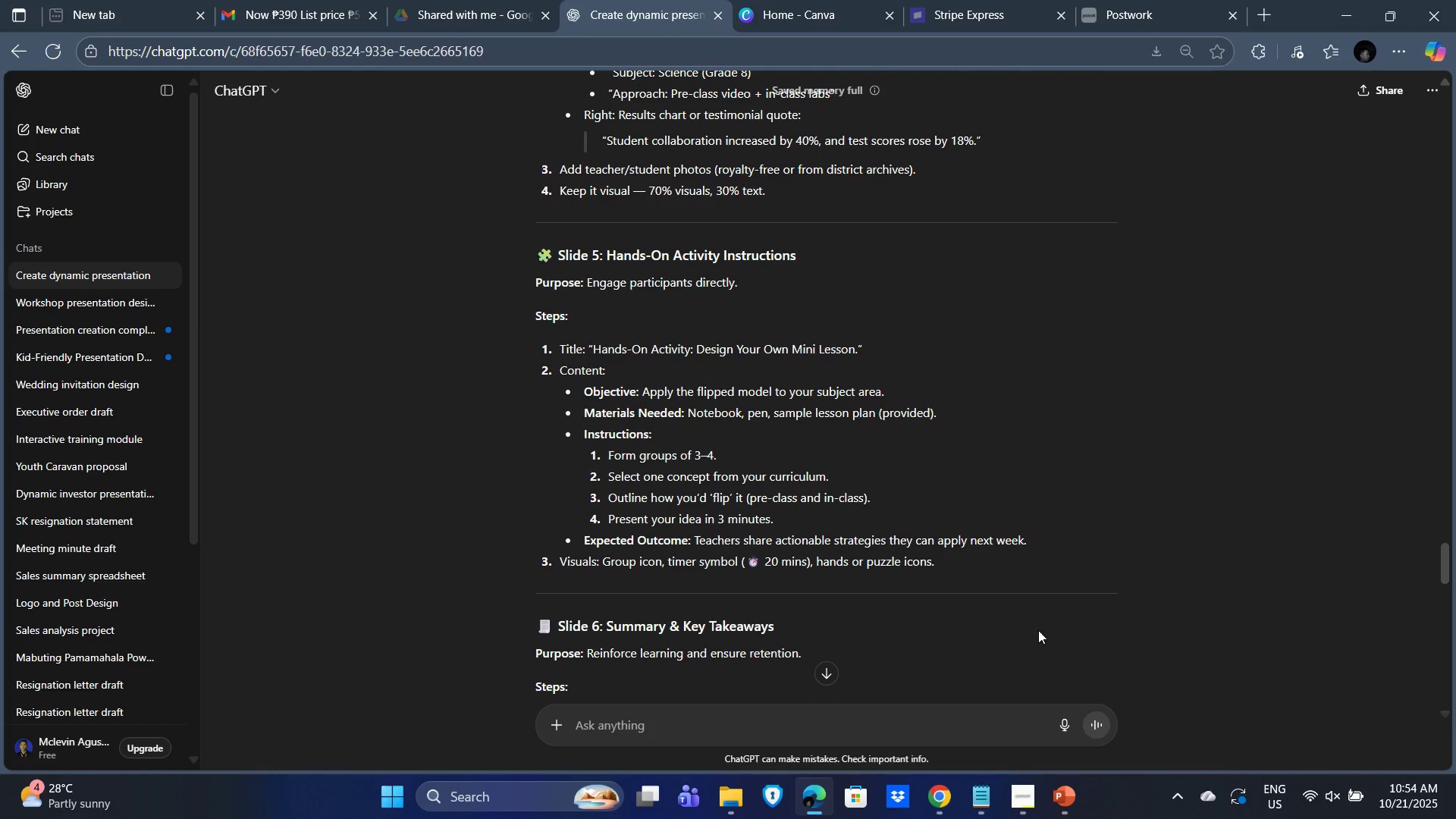 
wait(5.09)
 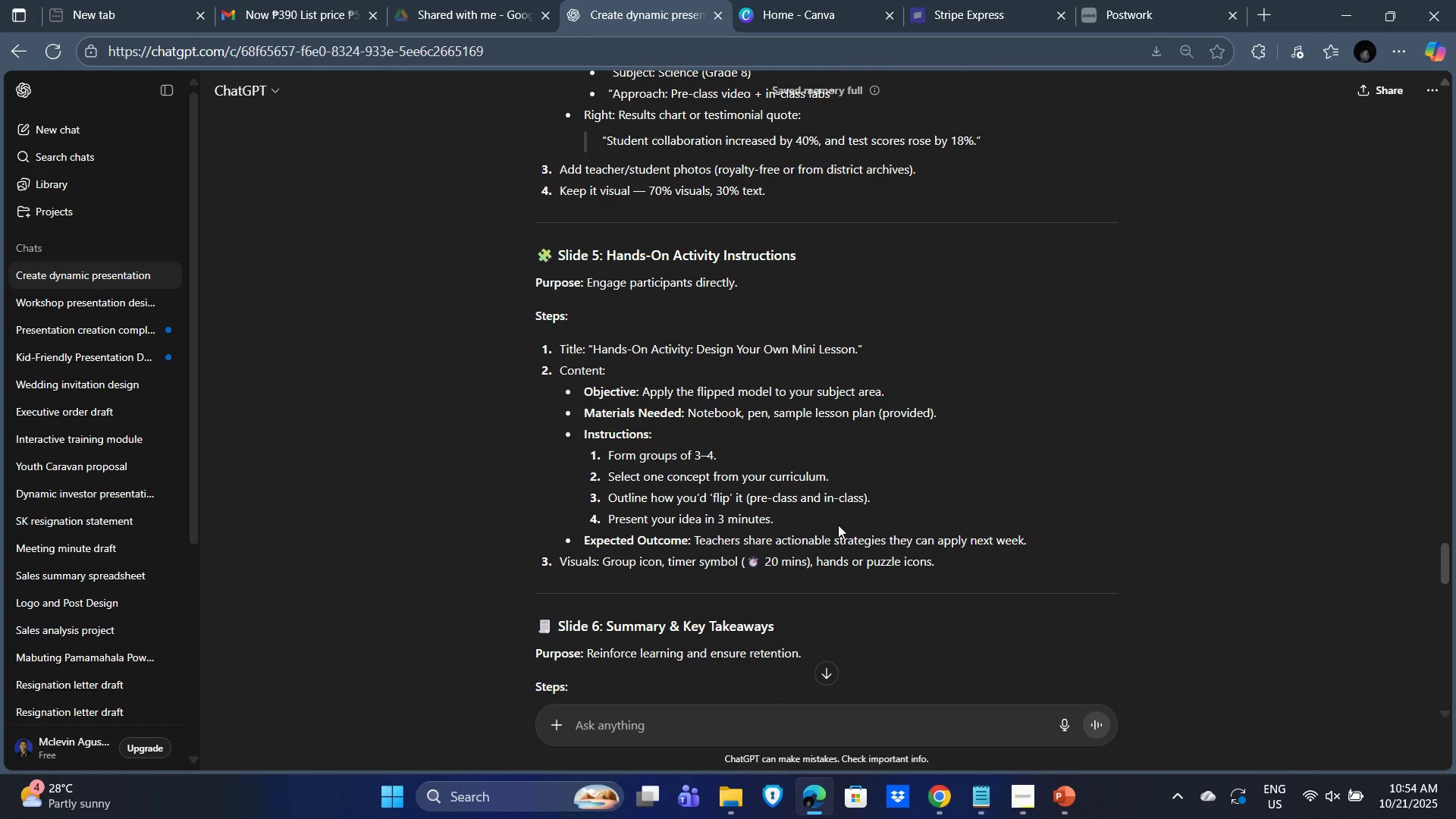 
key(Alt+Tab)
 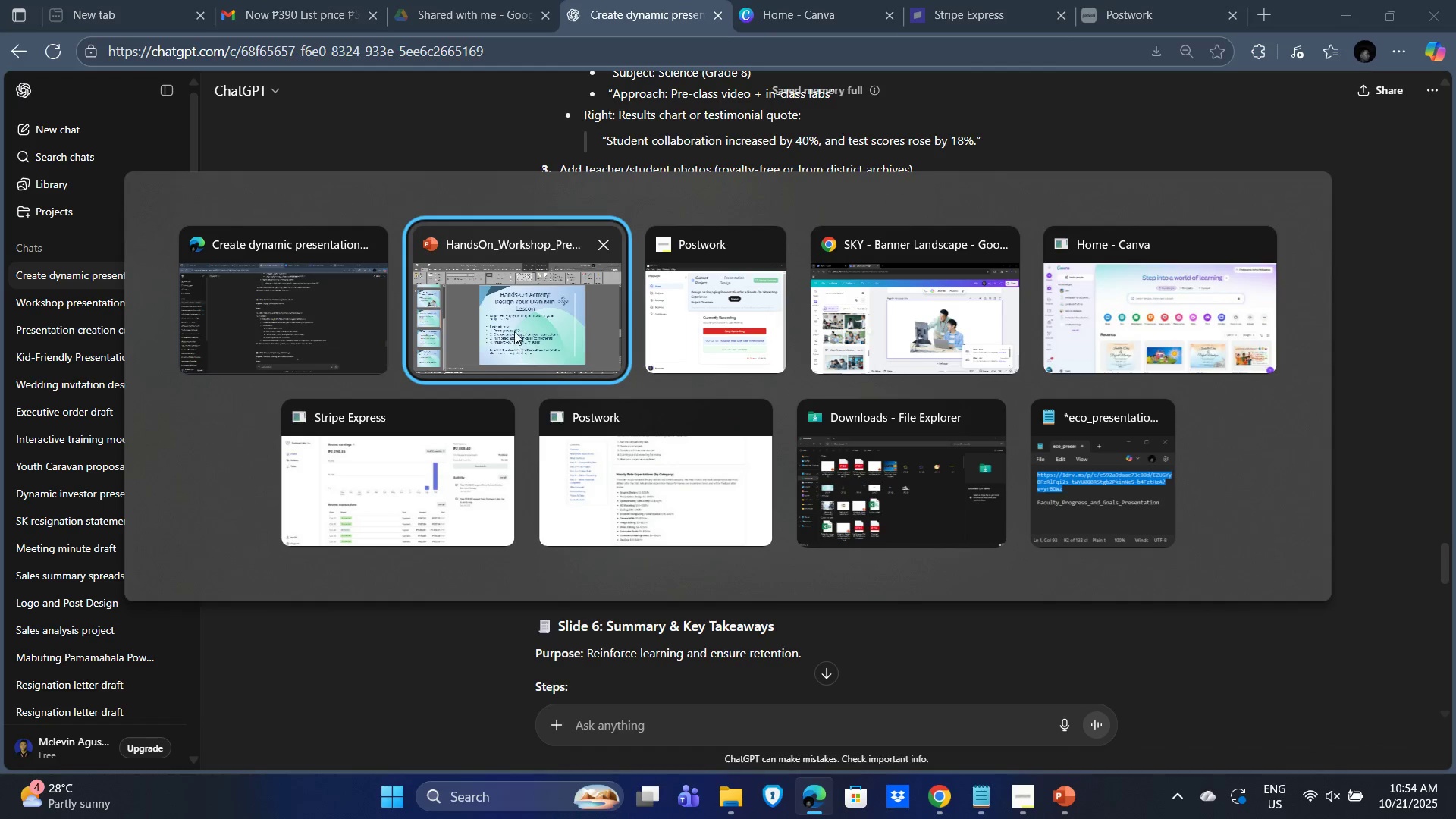 
left_click([511, 323])
 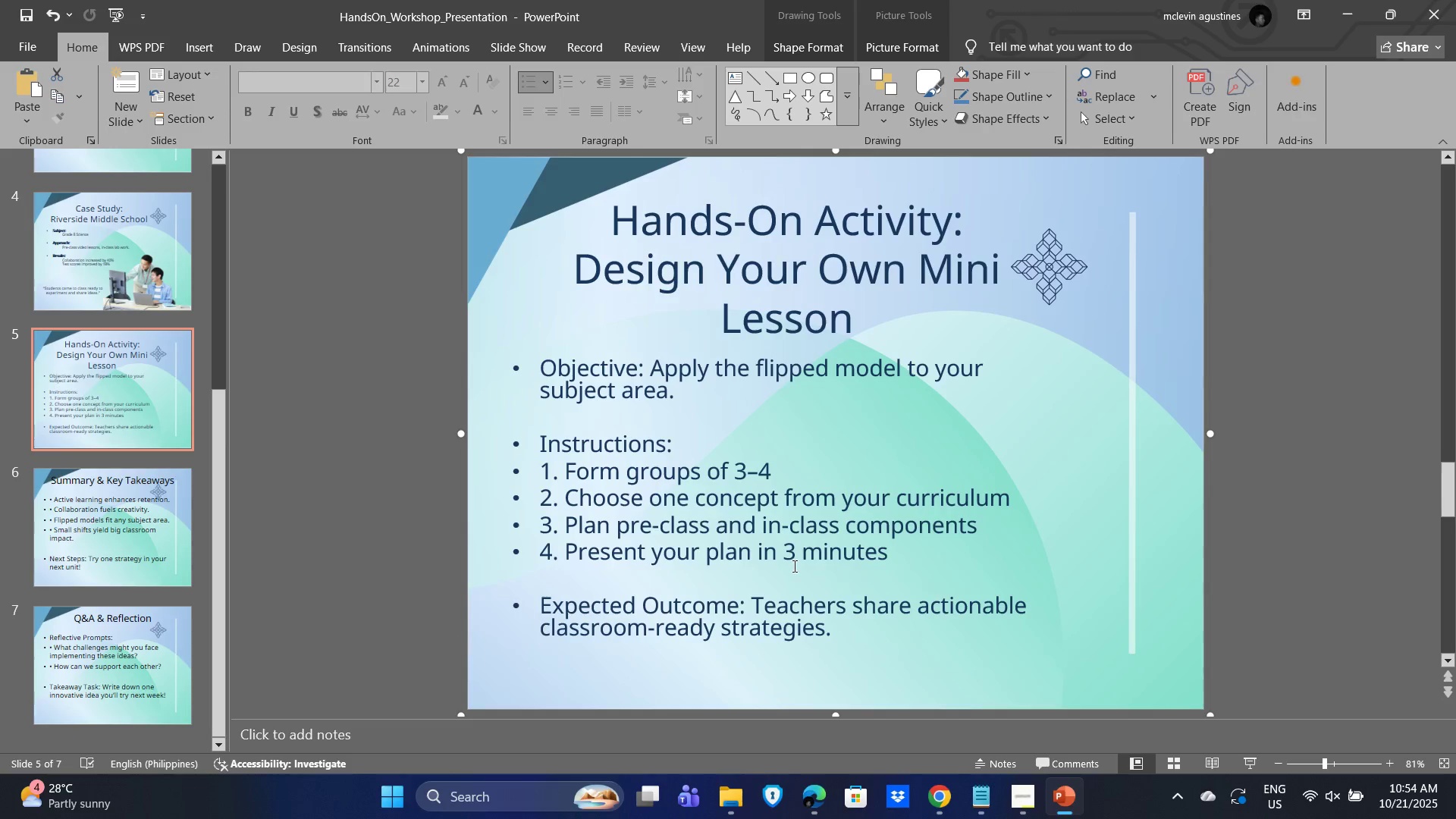 
left_click([792, 567])
 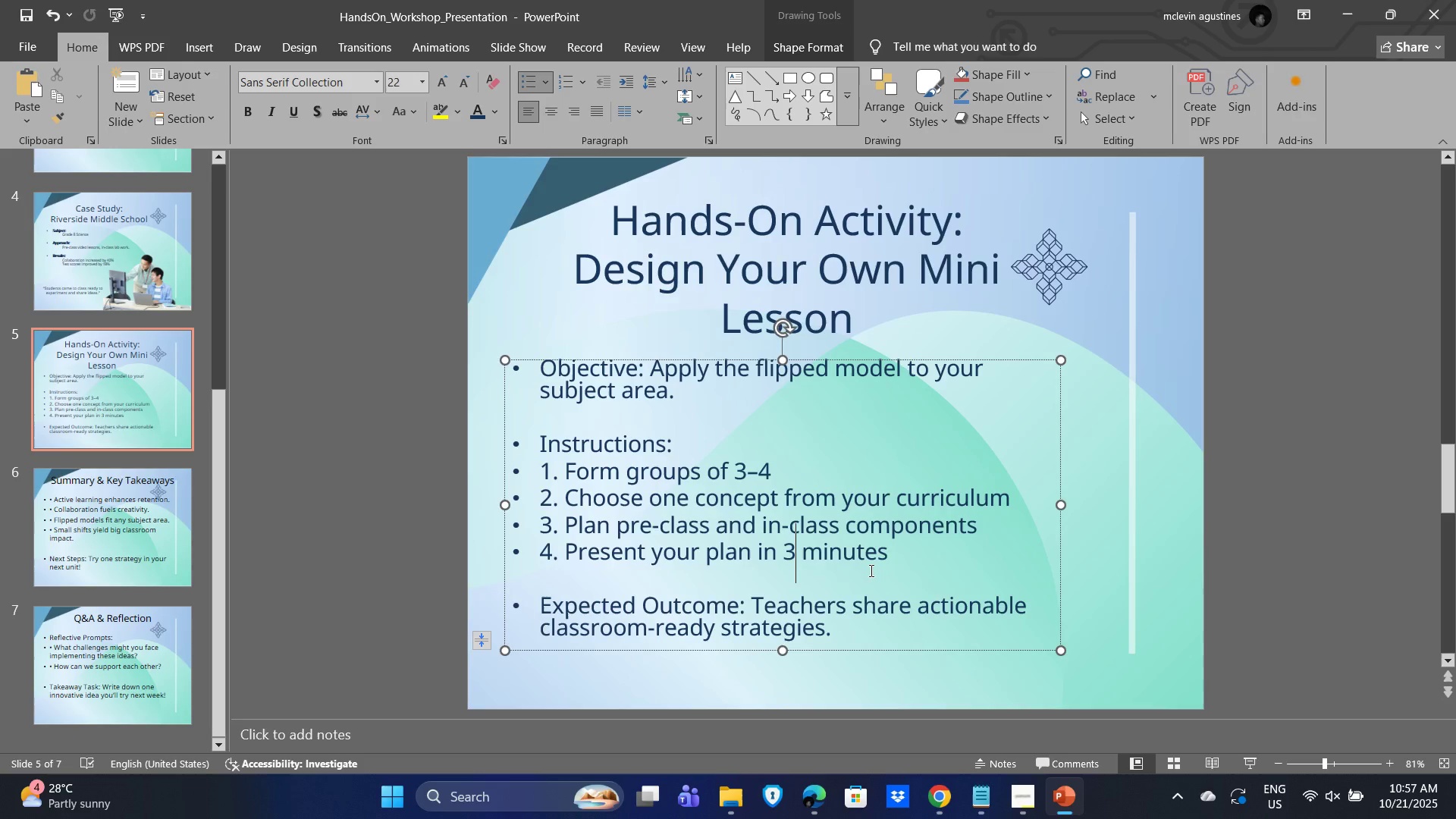 
wait(186.09)
 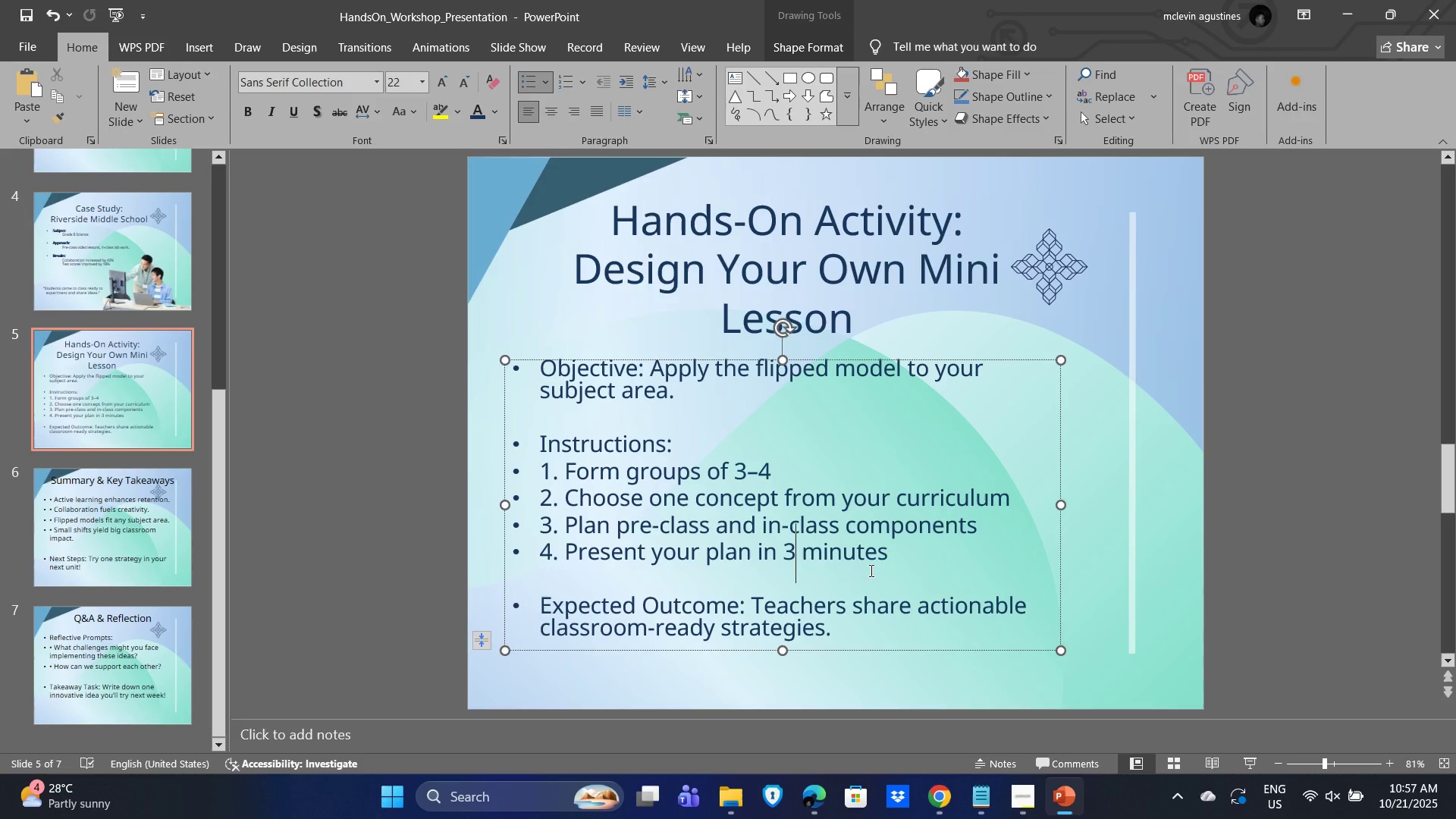 
left_click([922, 490])
 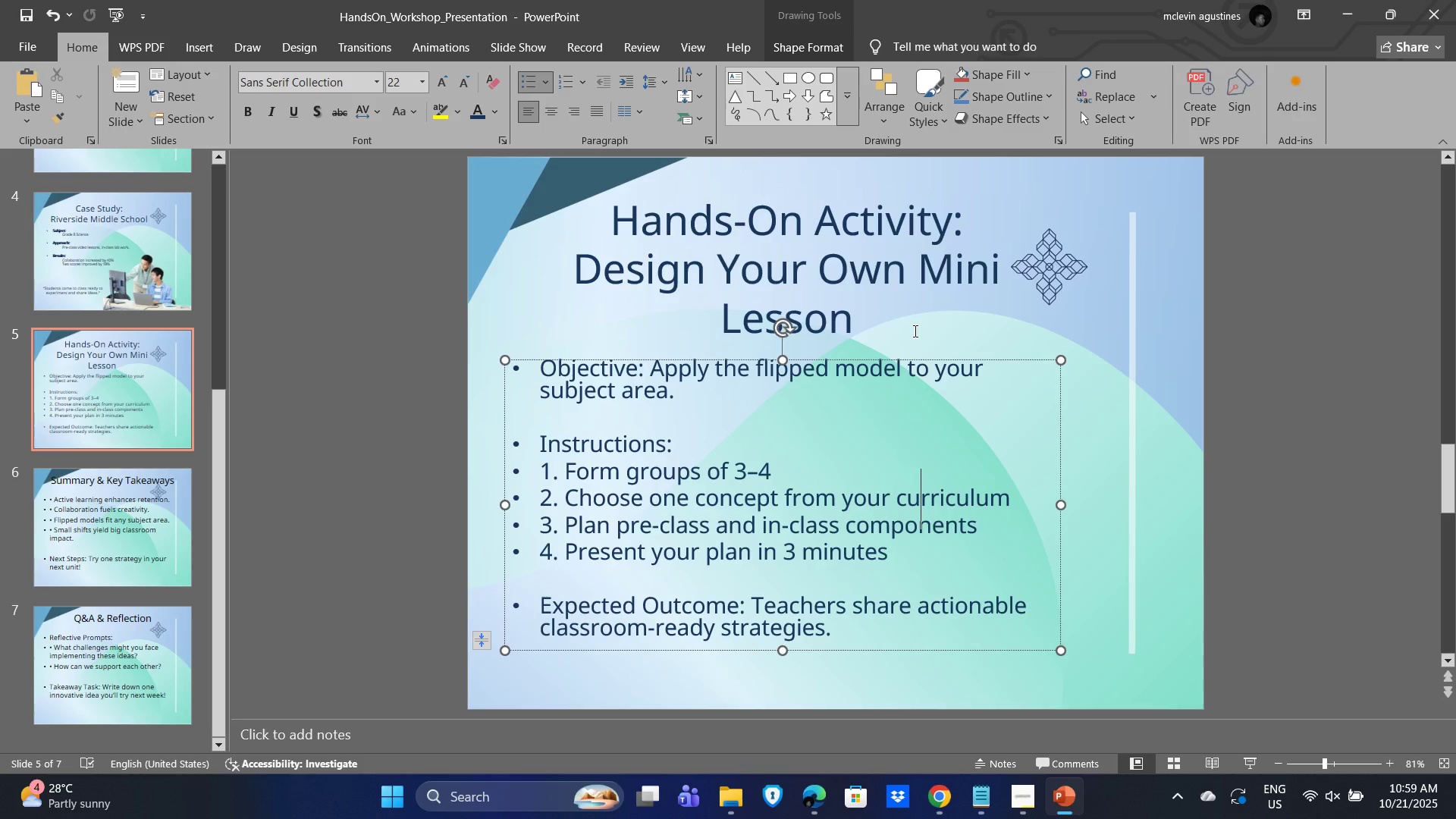 
wait(86.1)
 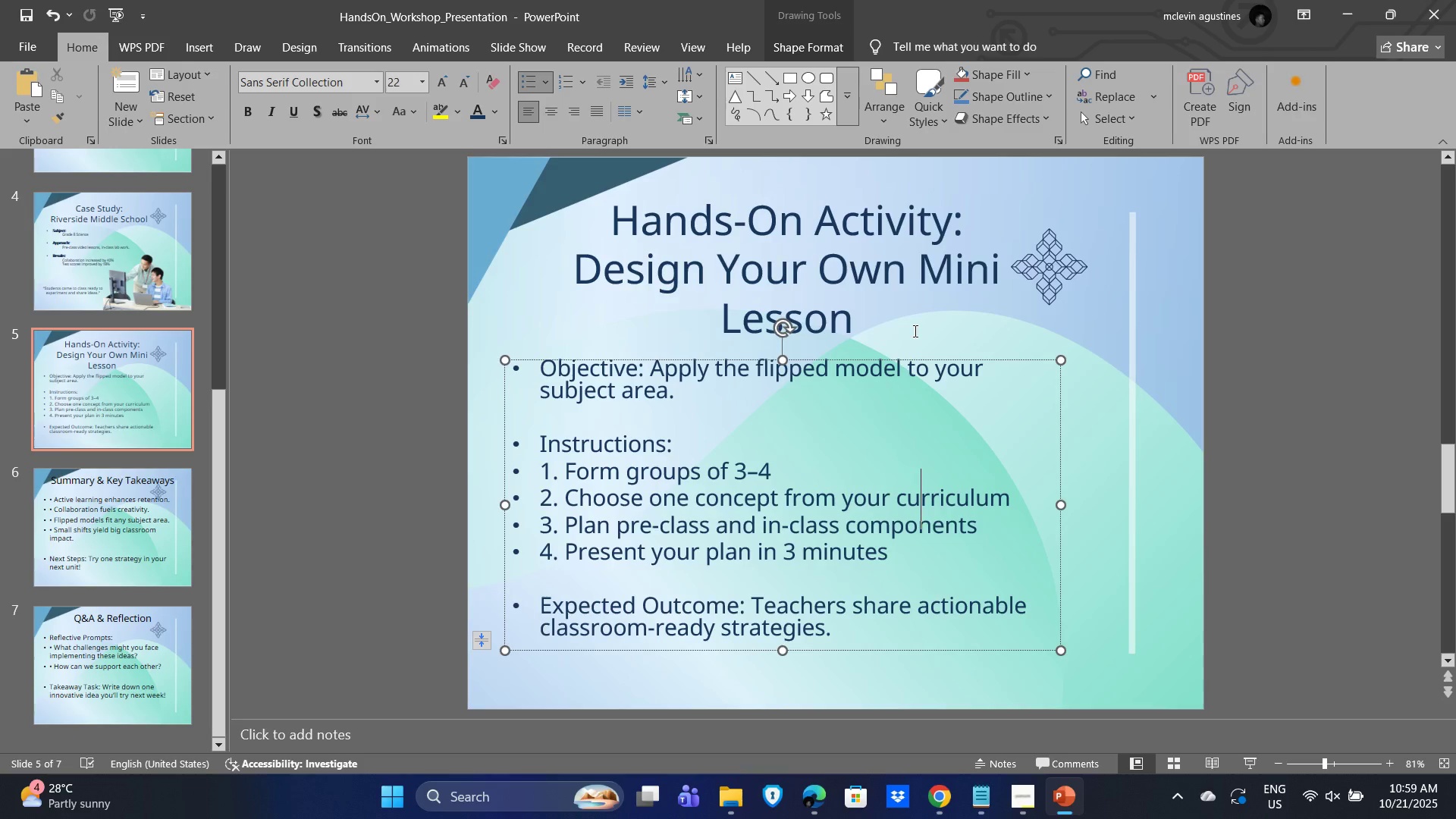 
left_click([1035, 305])
 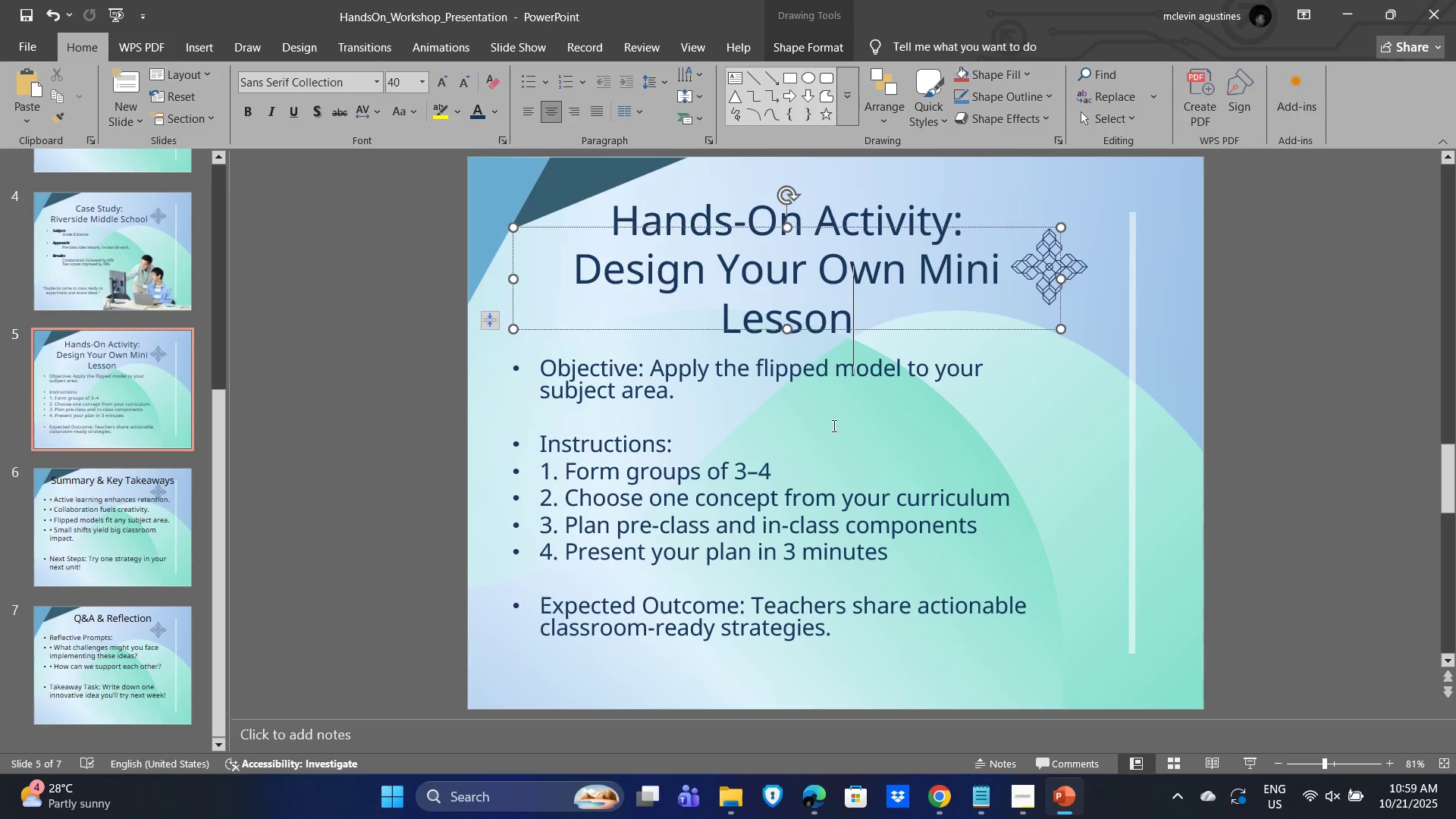 
left_click([833, 425])
 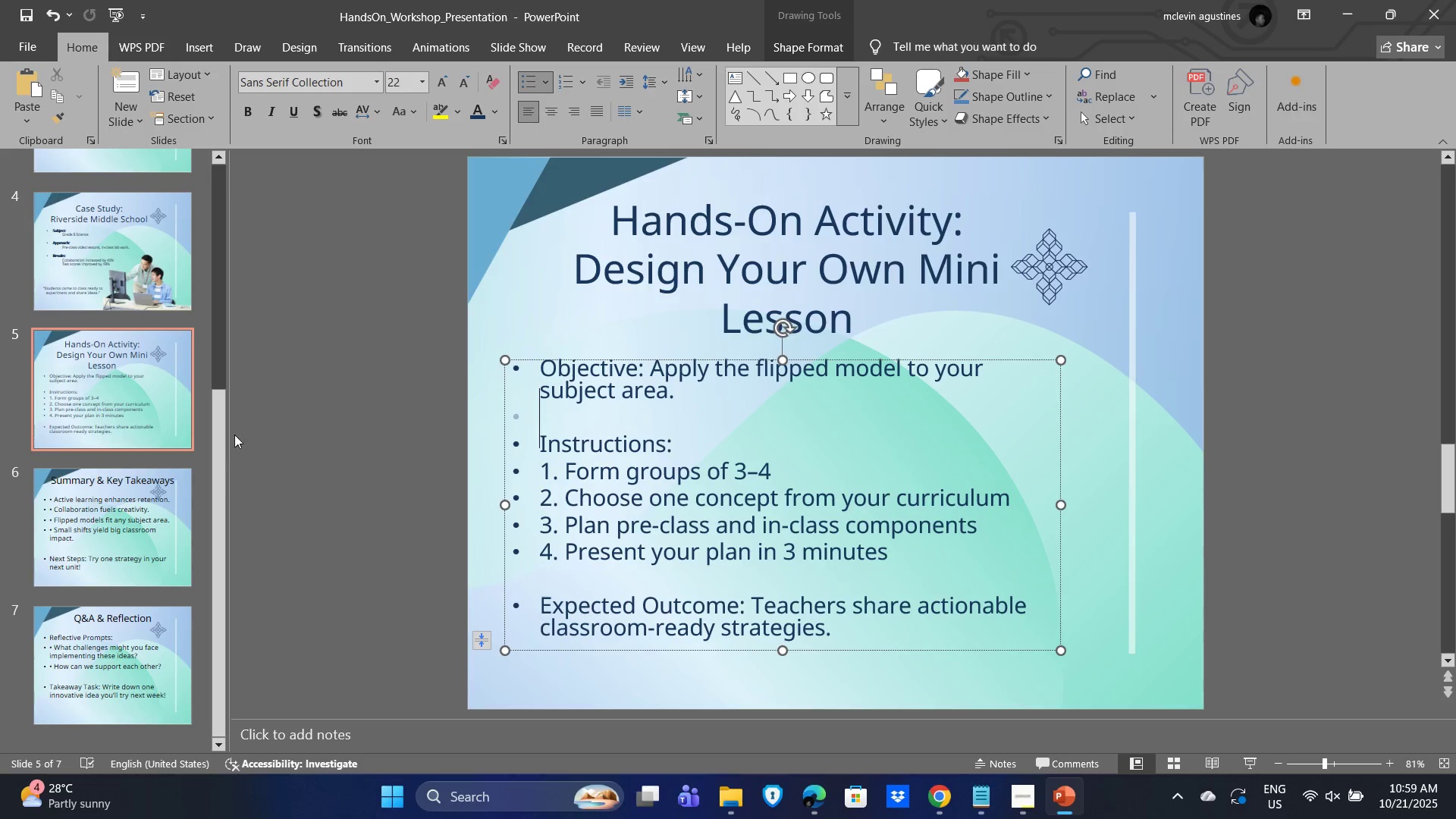 
left_click_drag(start_coordinate=[217, 457], to_coordinate=[168, 541])
 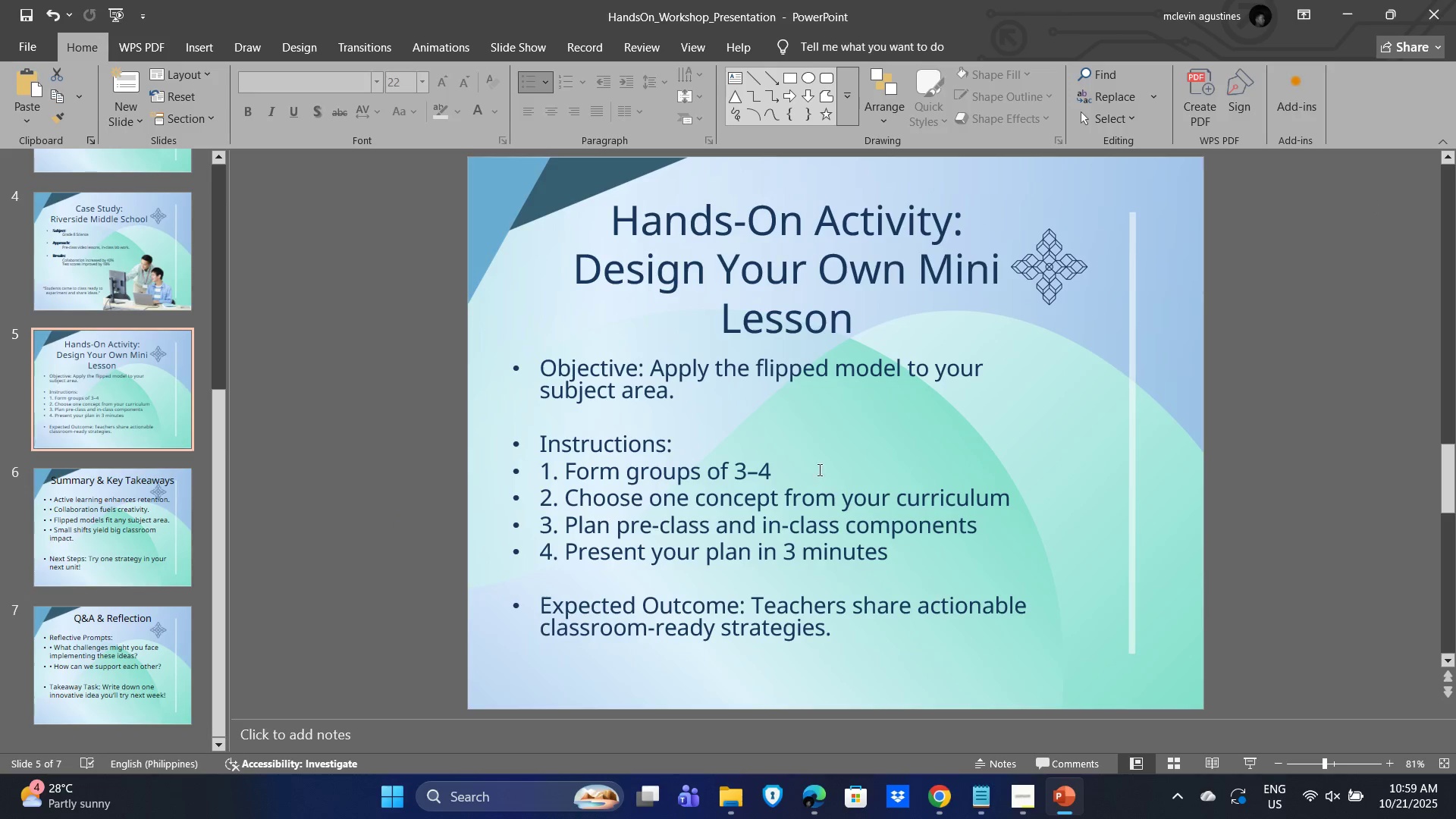 
left_click([818, 469])
 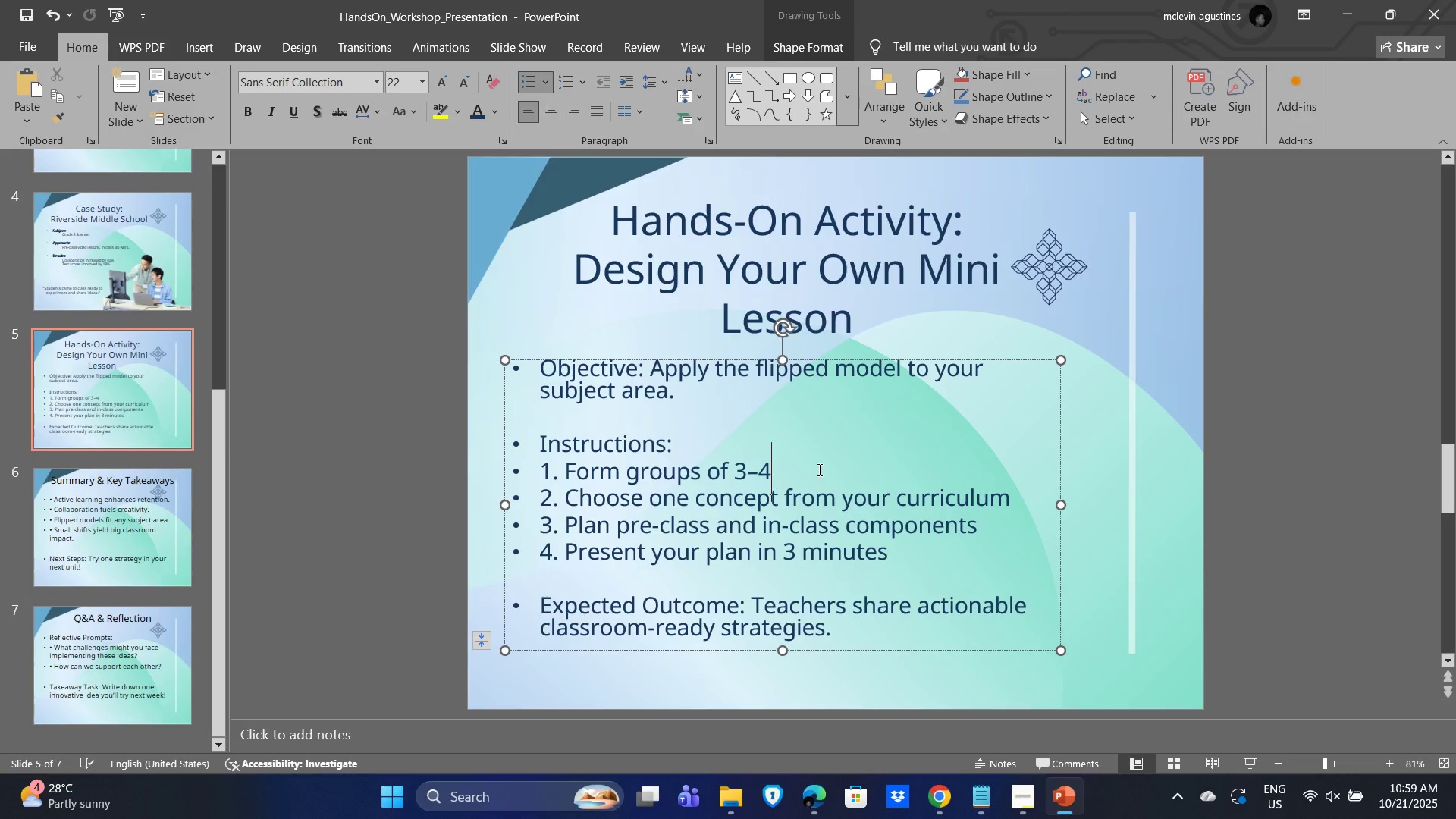 
key(Alt+Tab)
 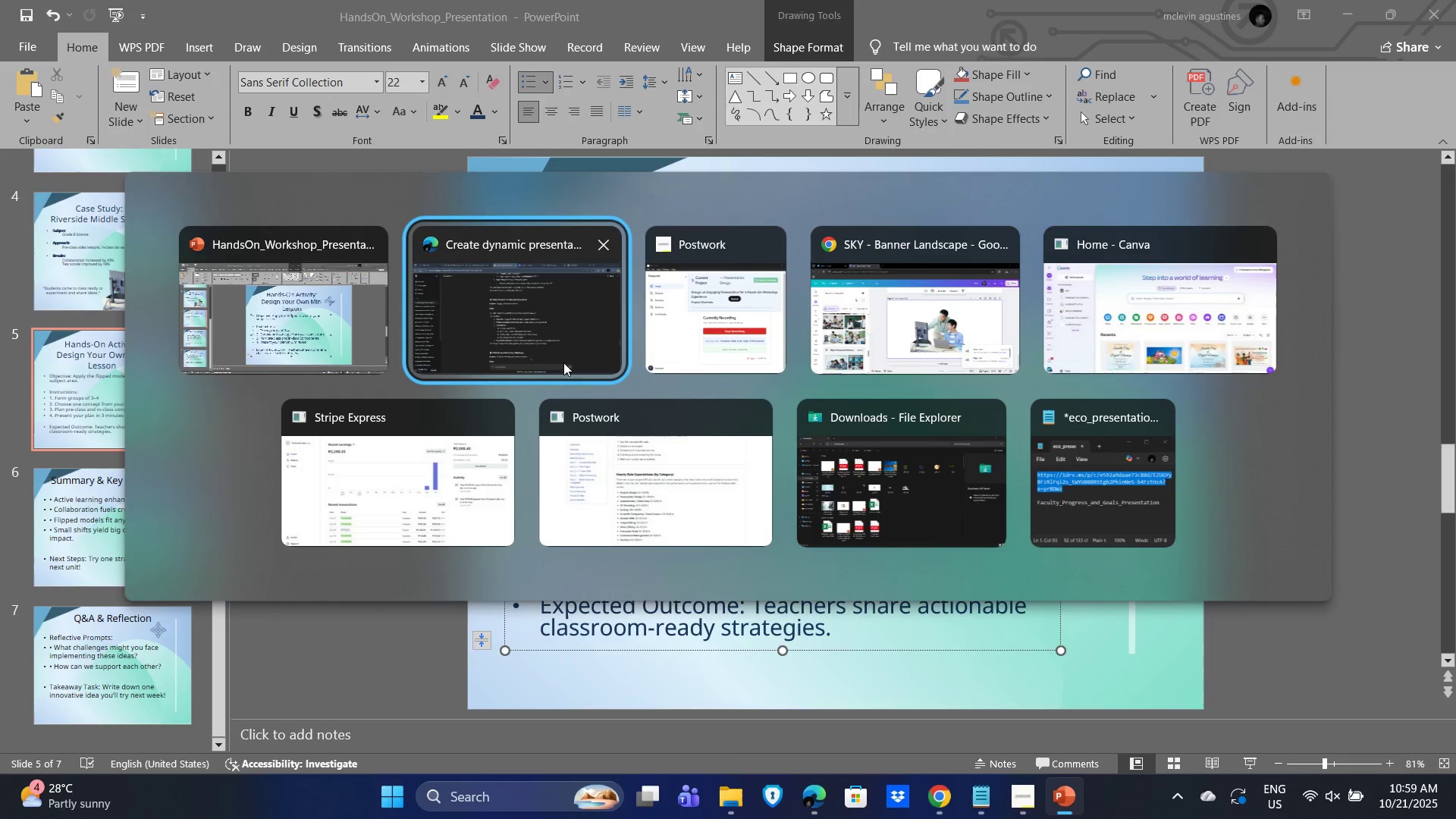 
left_click([560, 356])
 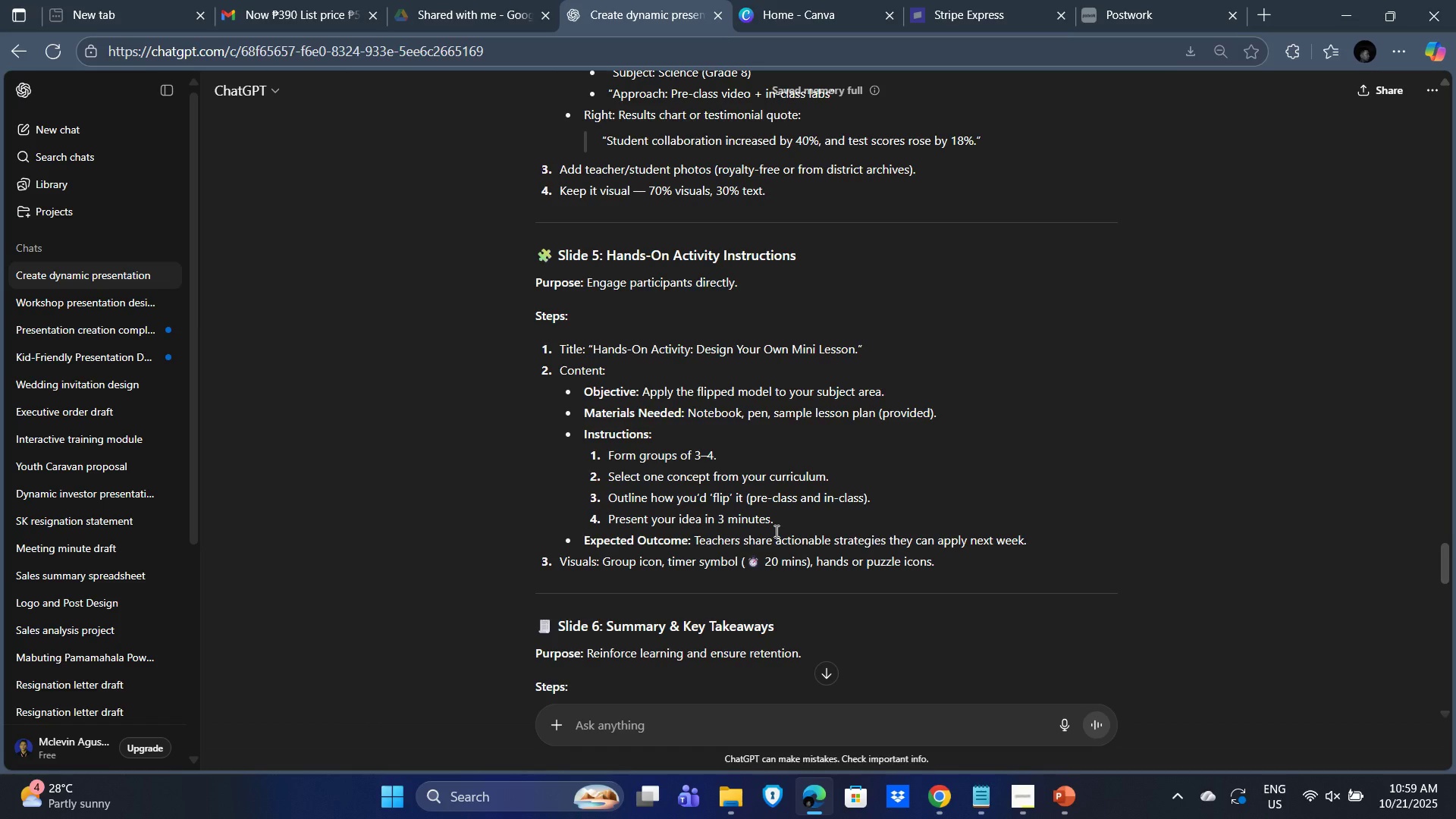 
key(Alt+AltLeft)
 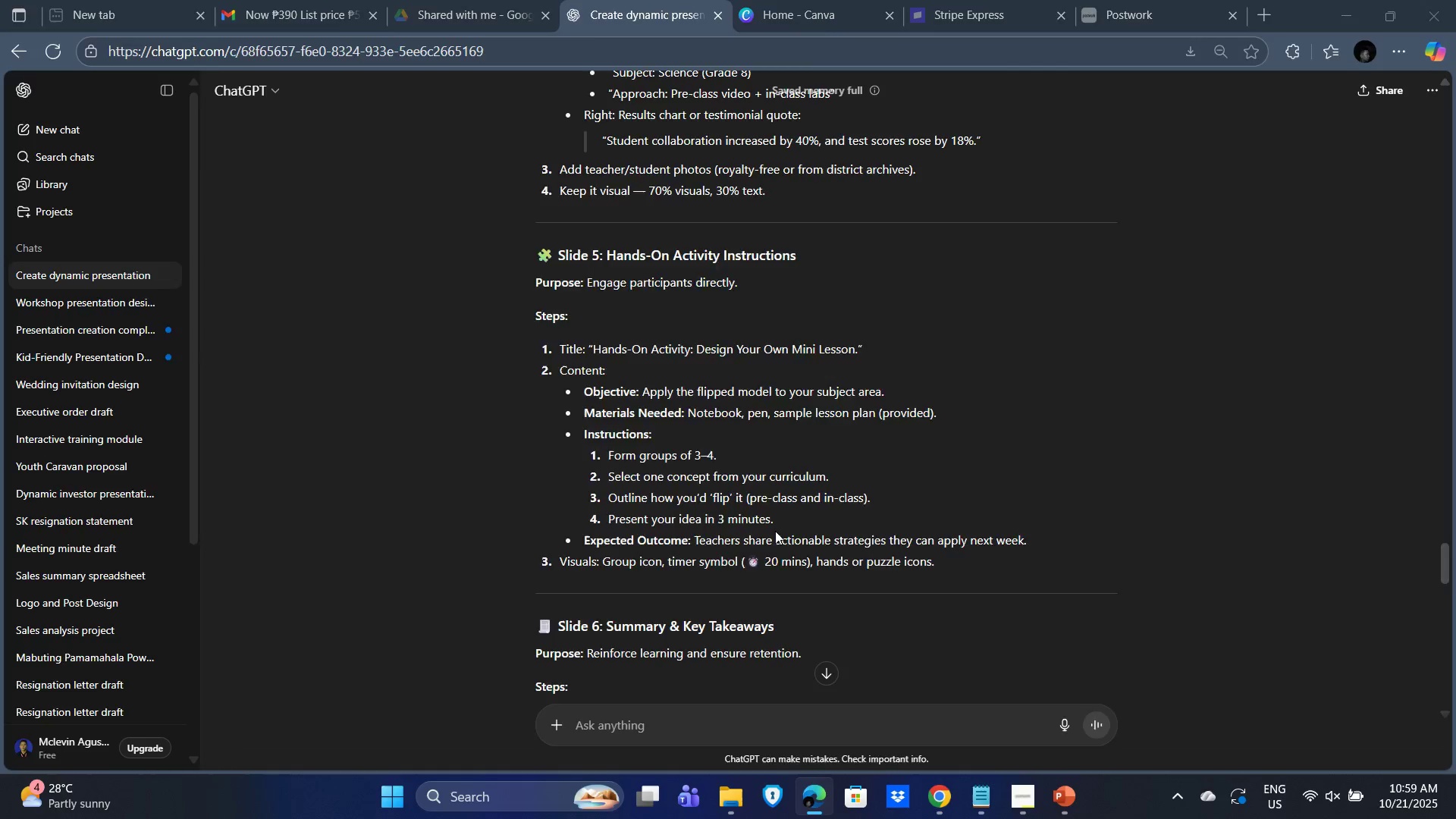 
key(Alt+Tab)
 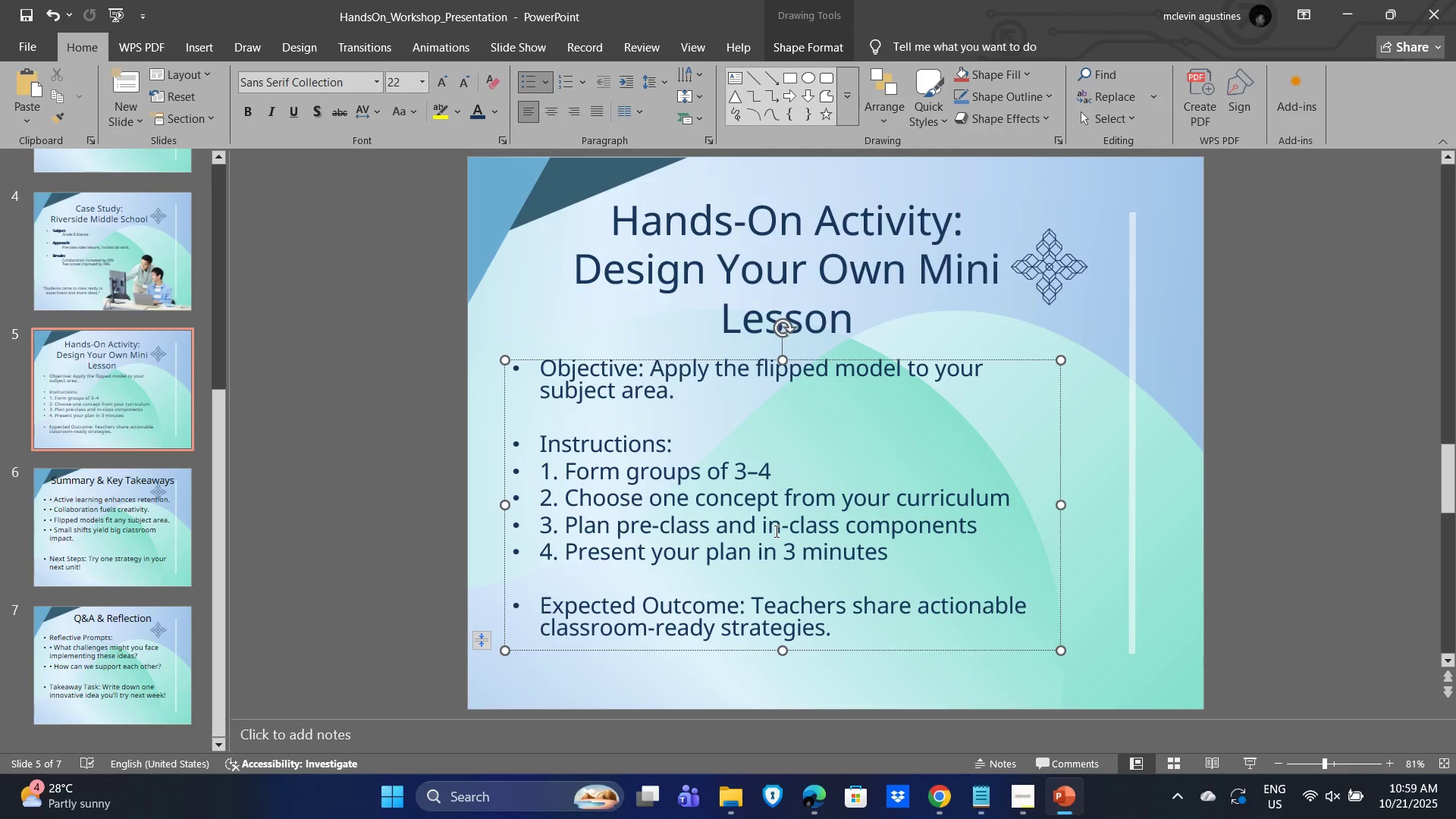 
key(Alt+AltLeft)
 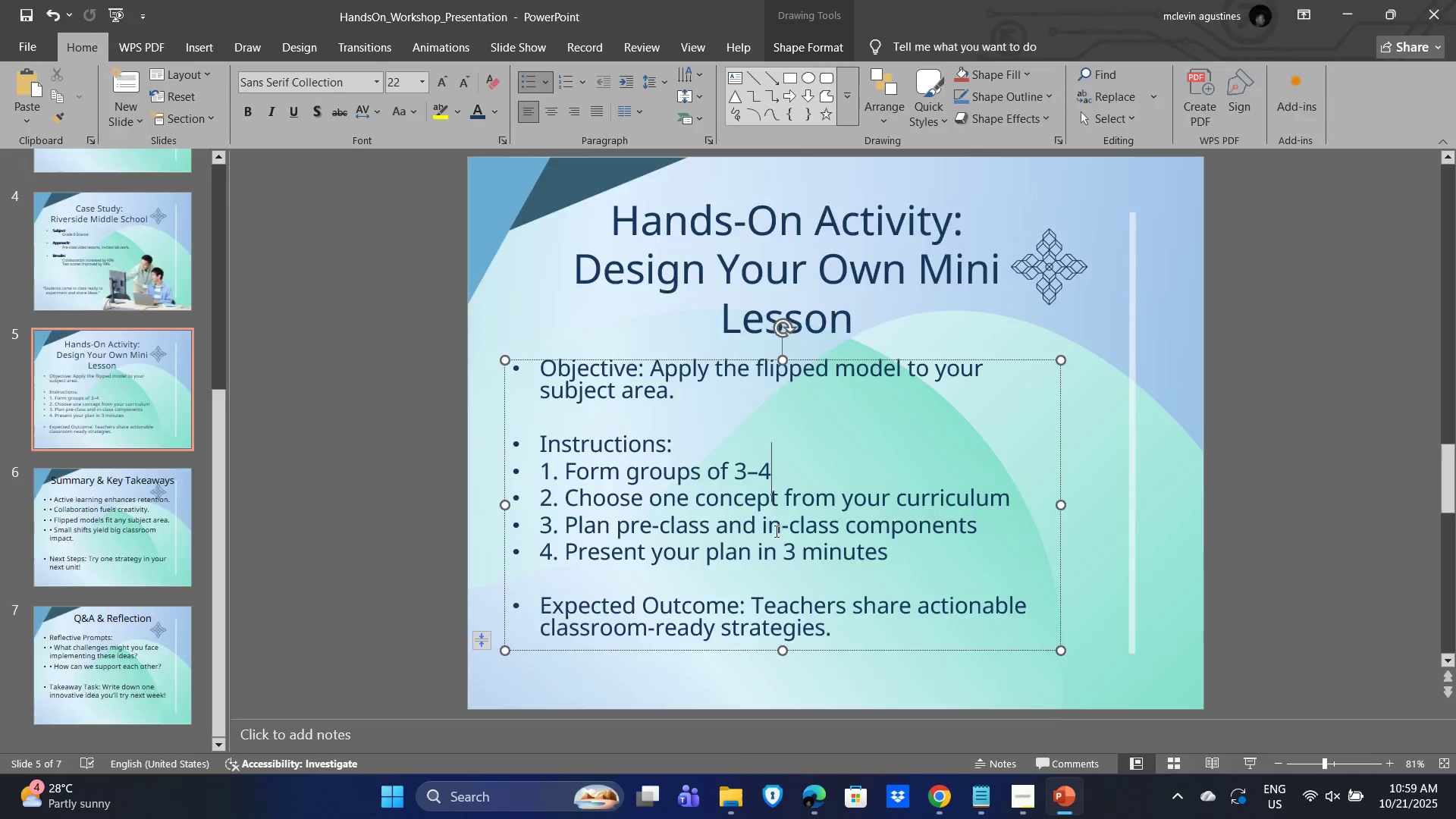 
key(Alt+Tab)
 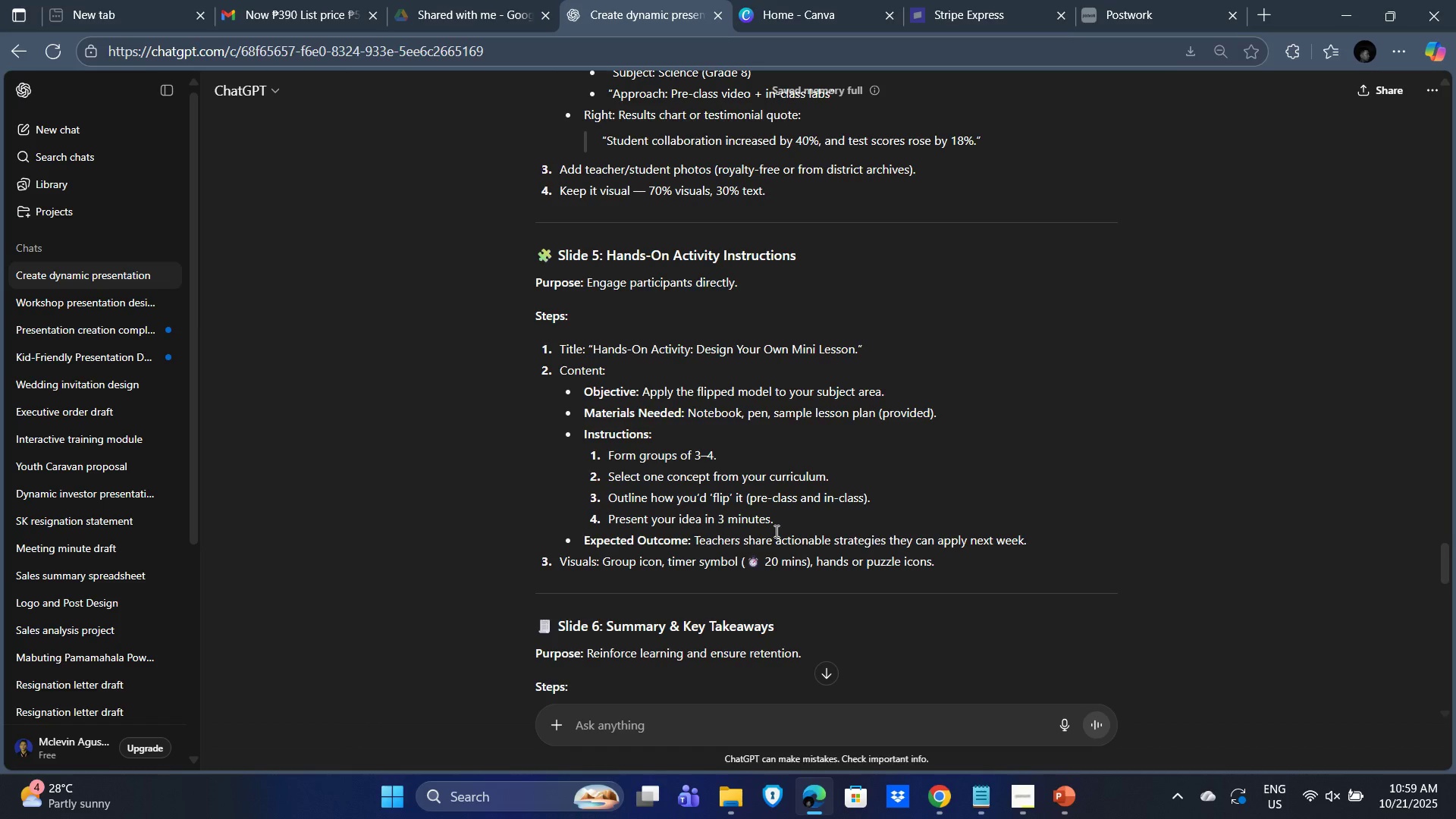 
key(Alt+AltLeft)
 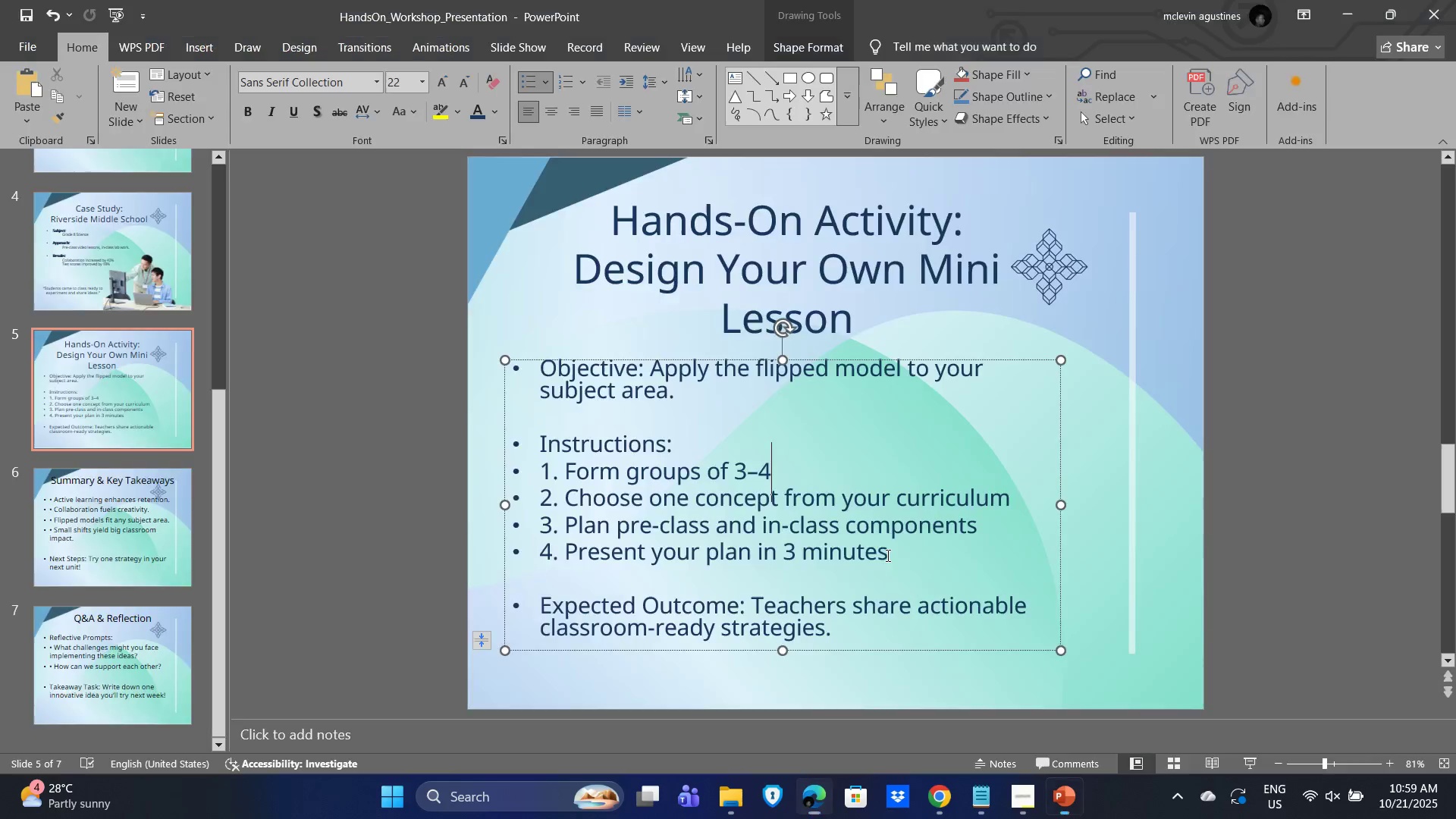 
key(Alt+Tab)
 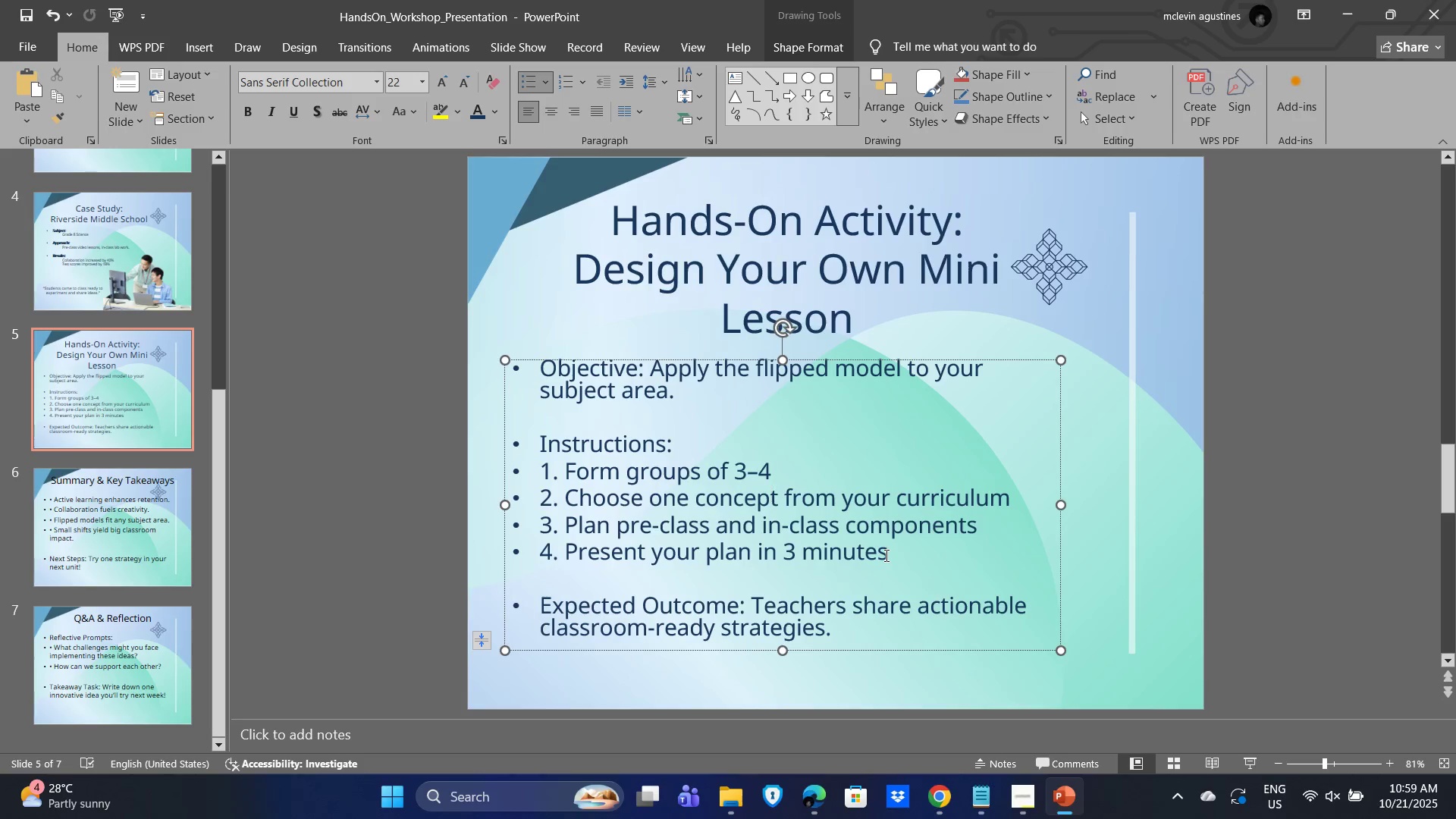 
key(Alt+AltLeft)
 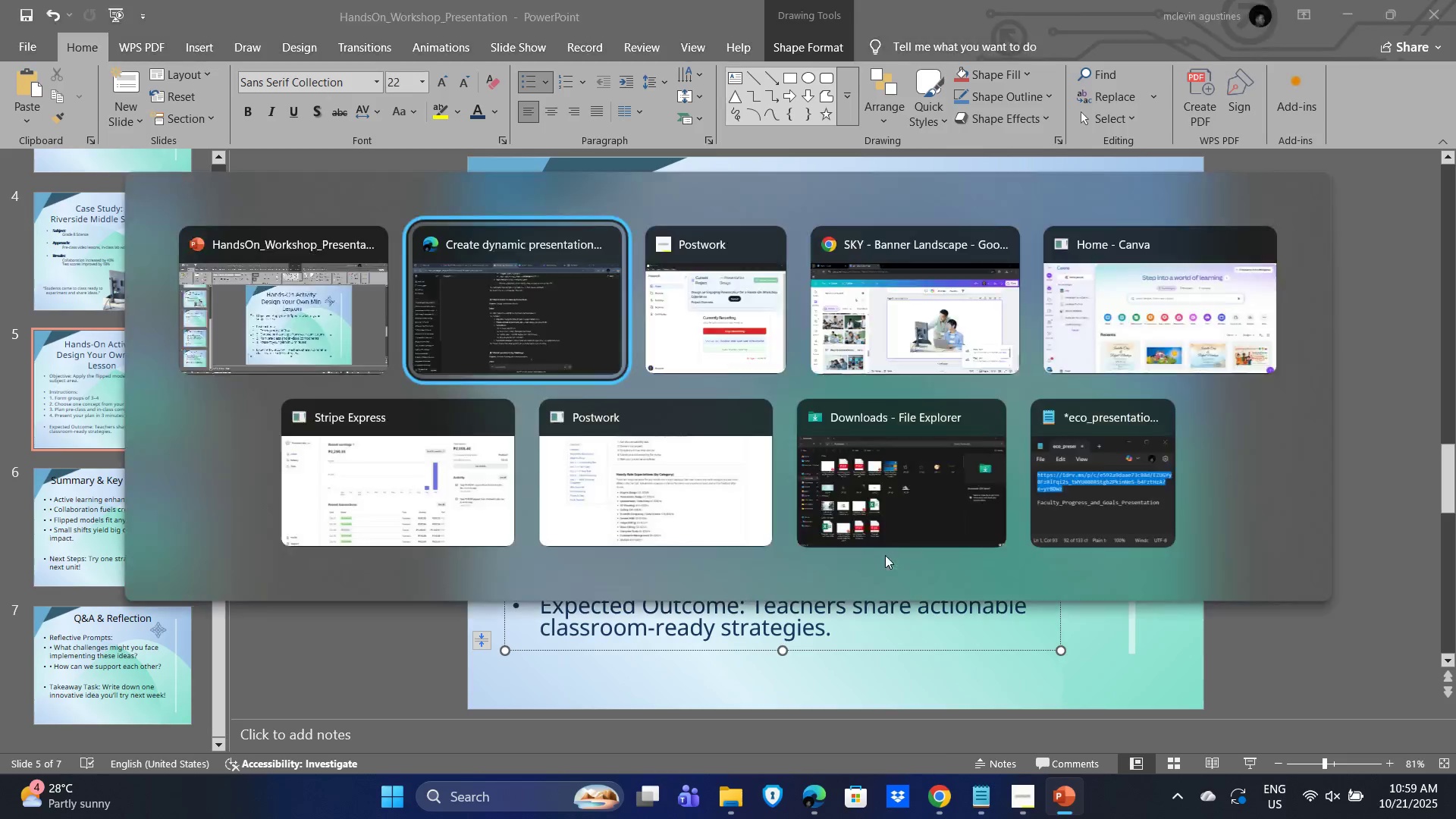 
key(Alt+Tab)
 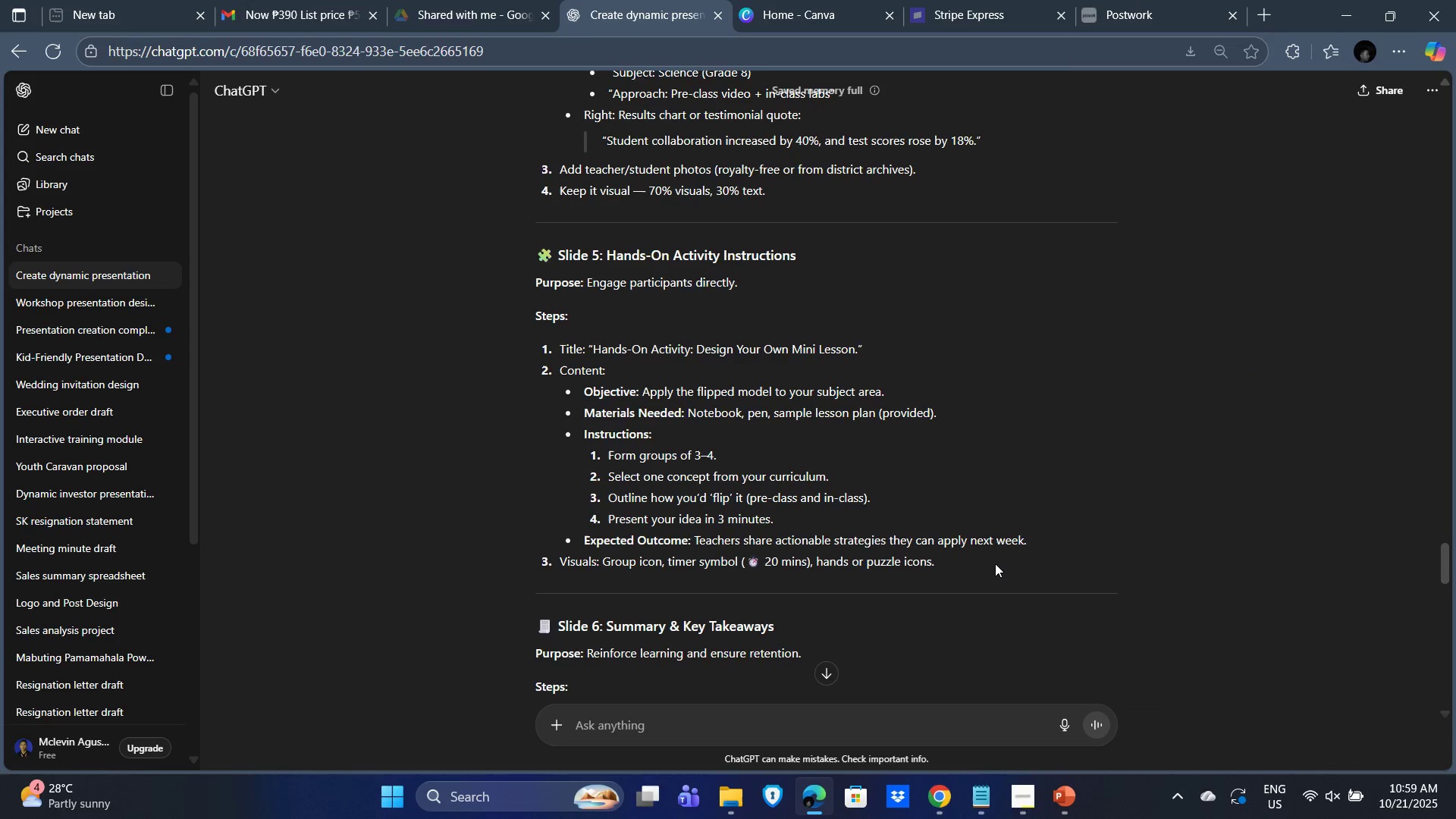 
wait(5.16)
 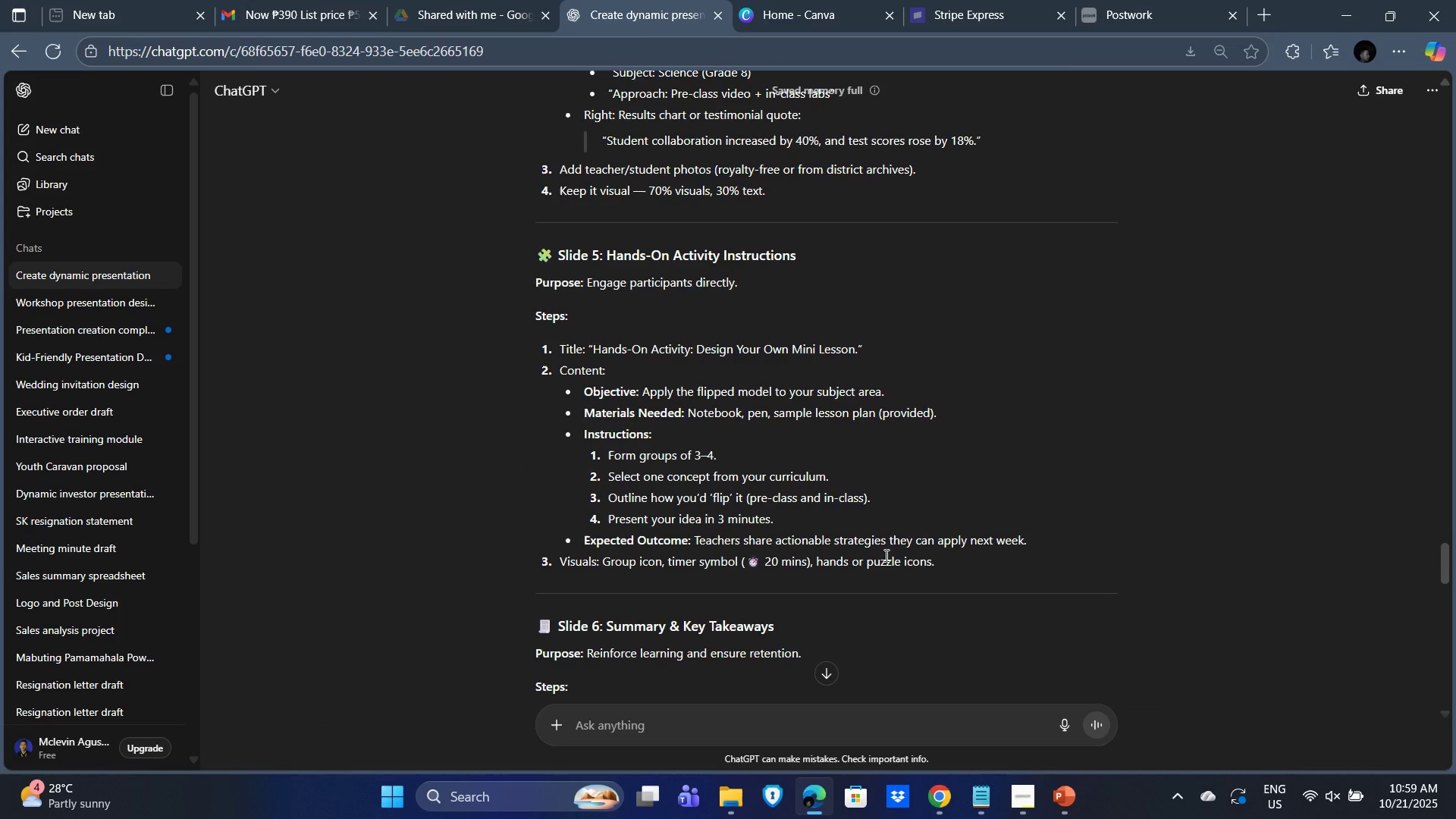 
key(Alt+AltLeft)
 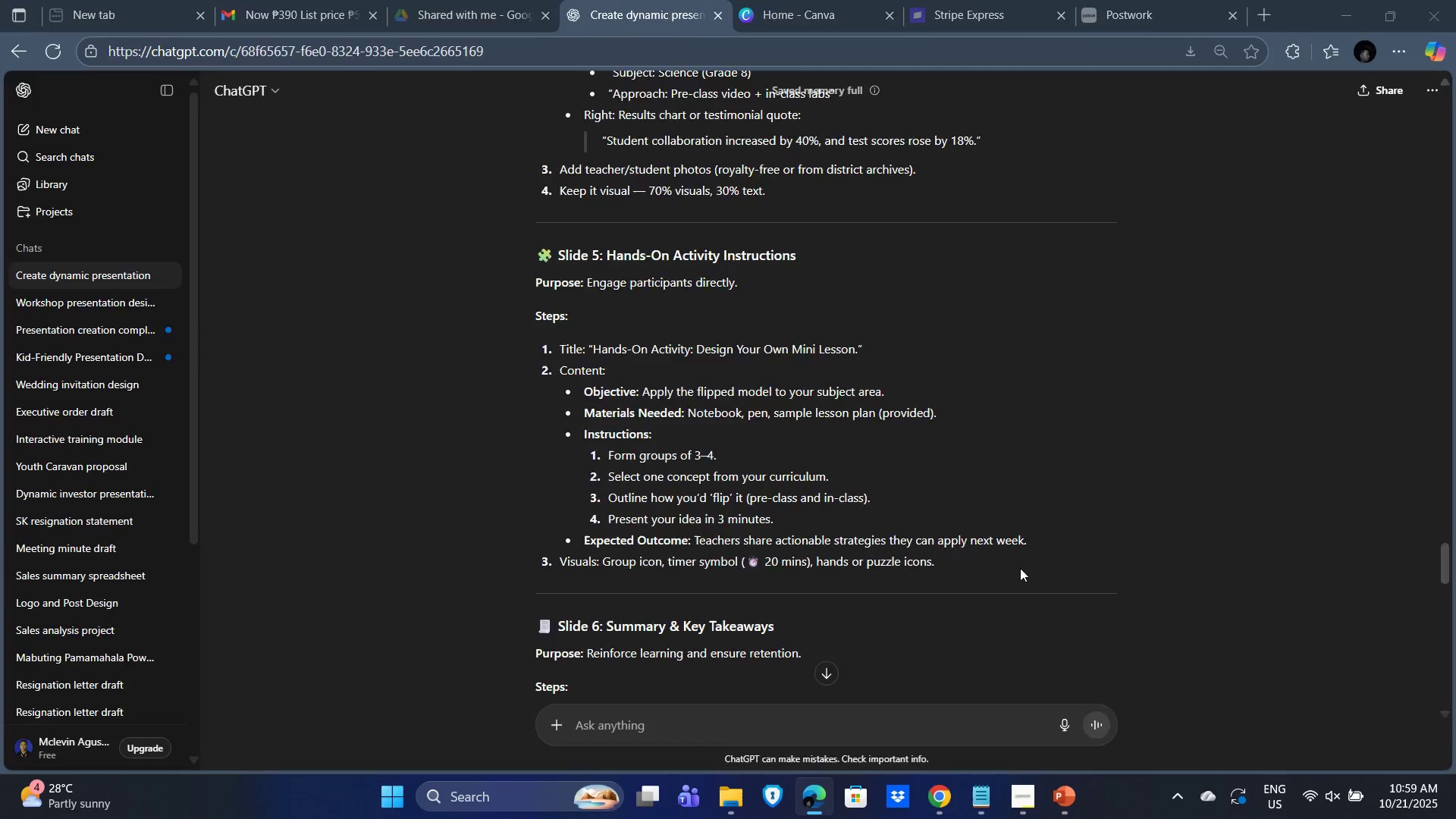 
key(Alt+Tab)
 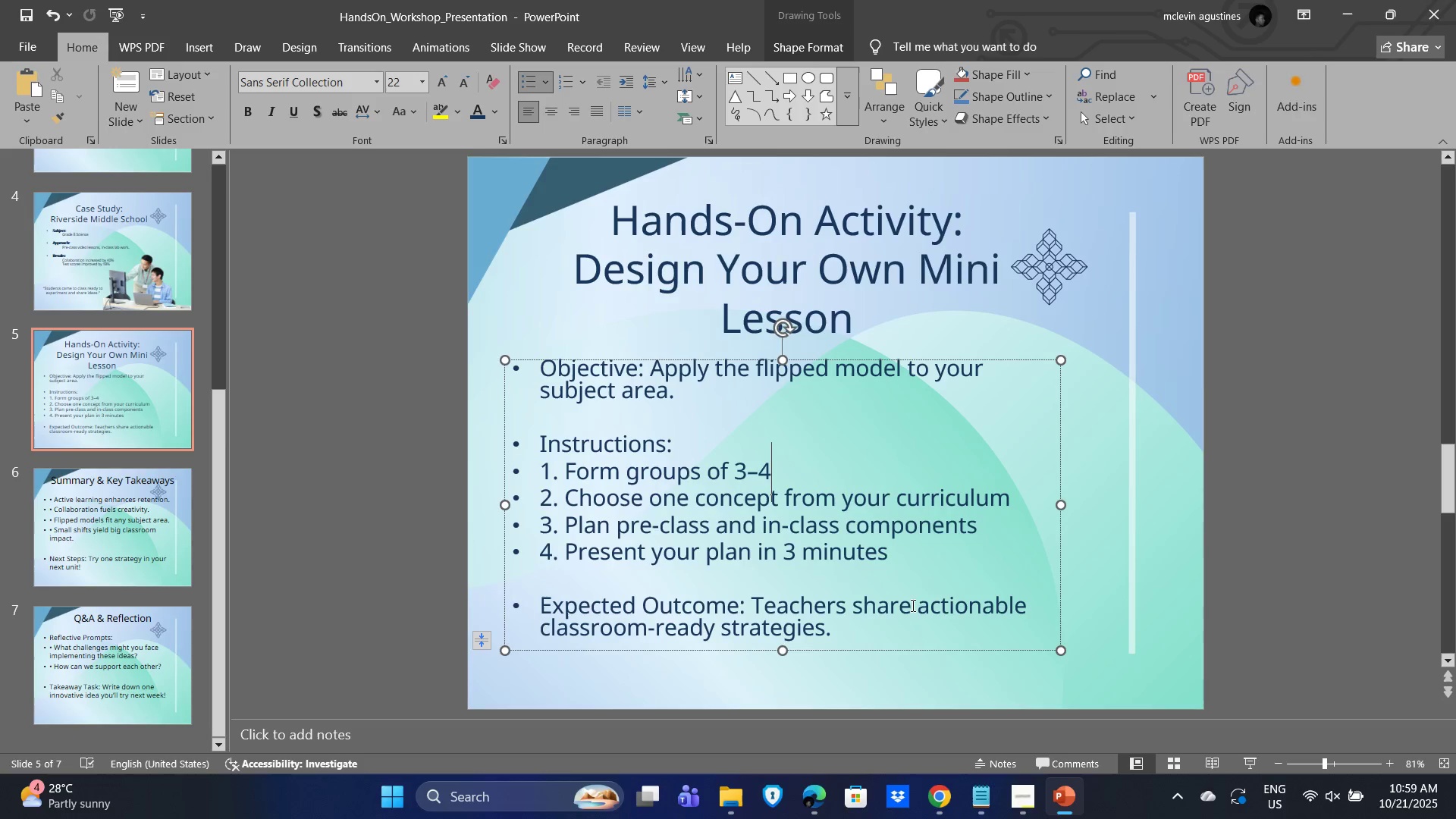 
key(Alt+AltLeft)
 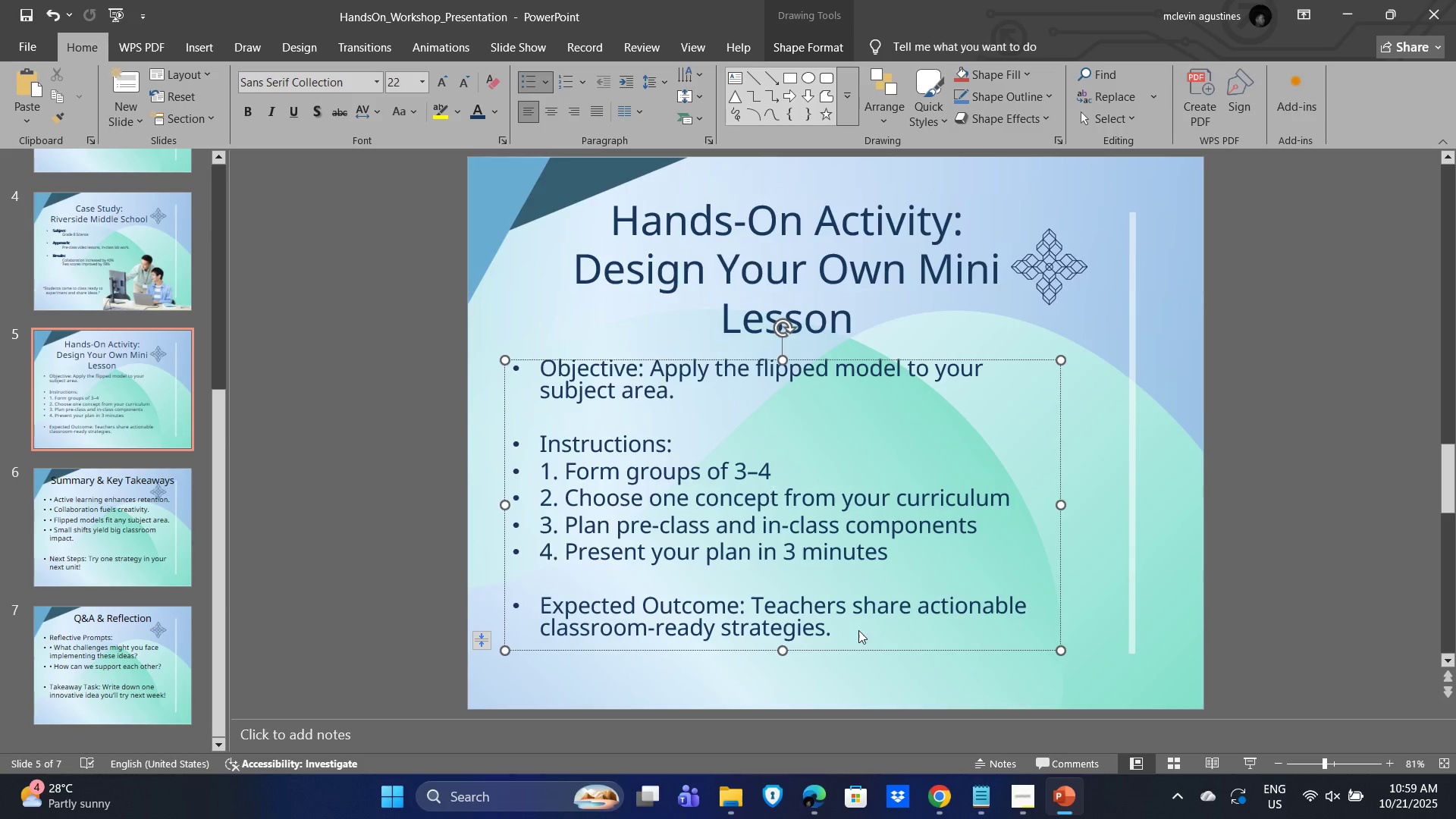 
key(Alt+Tab)
 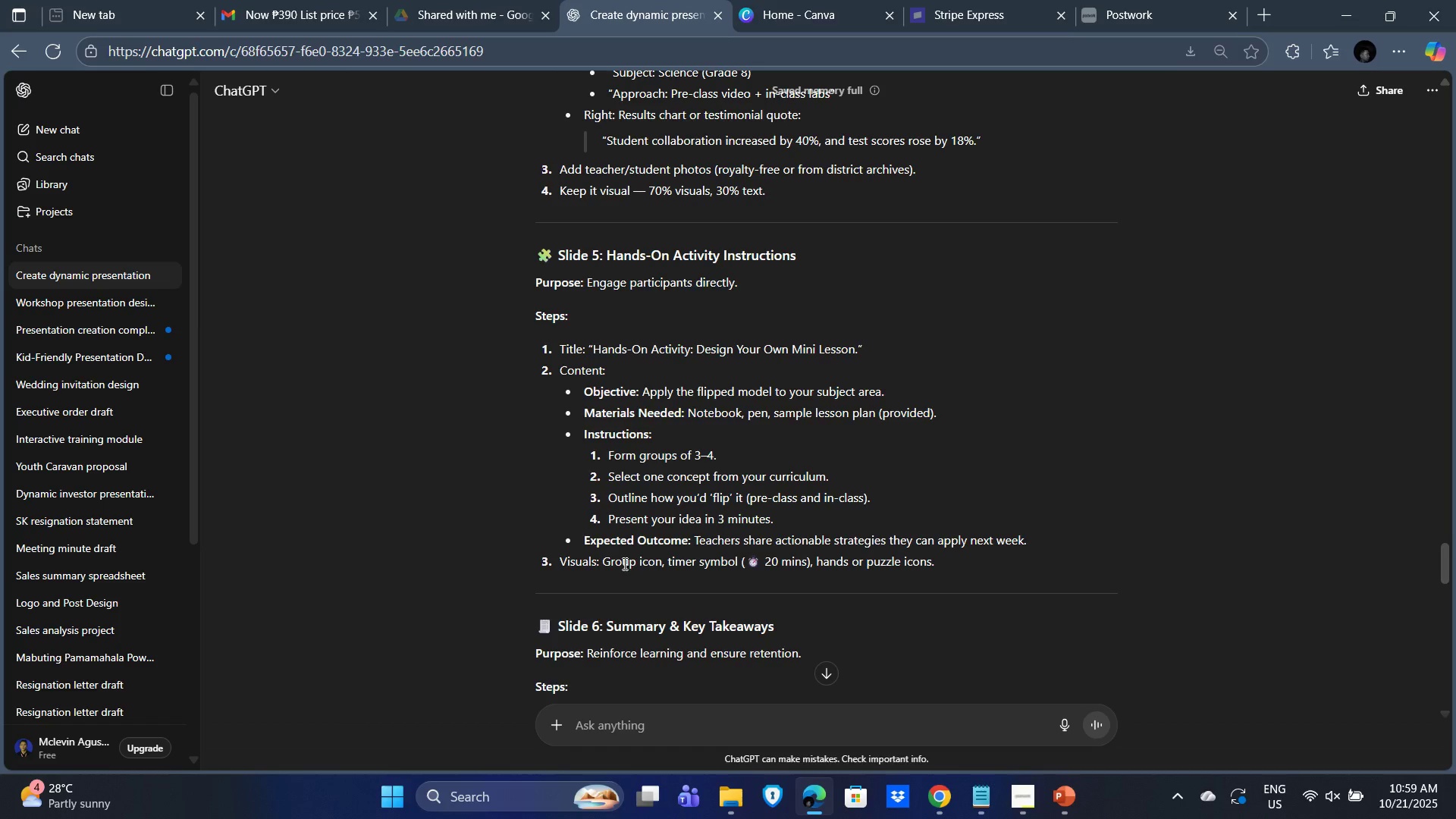 
left_click_drag(start_coordinate=[604, 558], to_coordinate=[661, 567])
 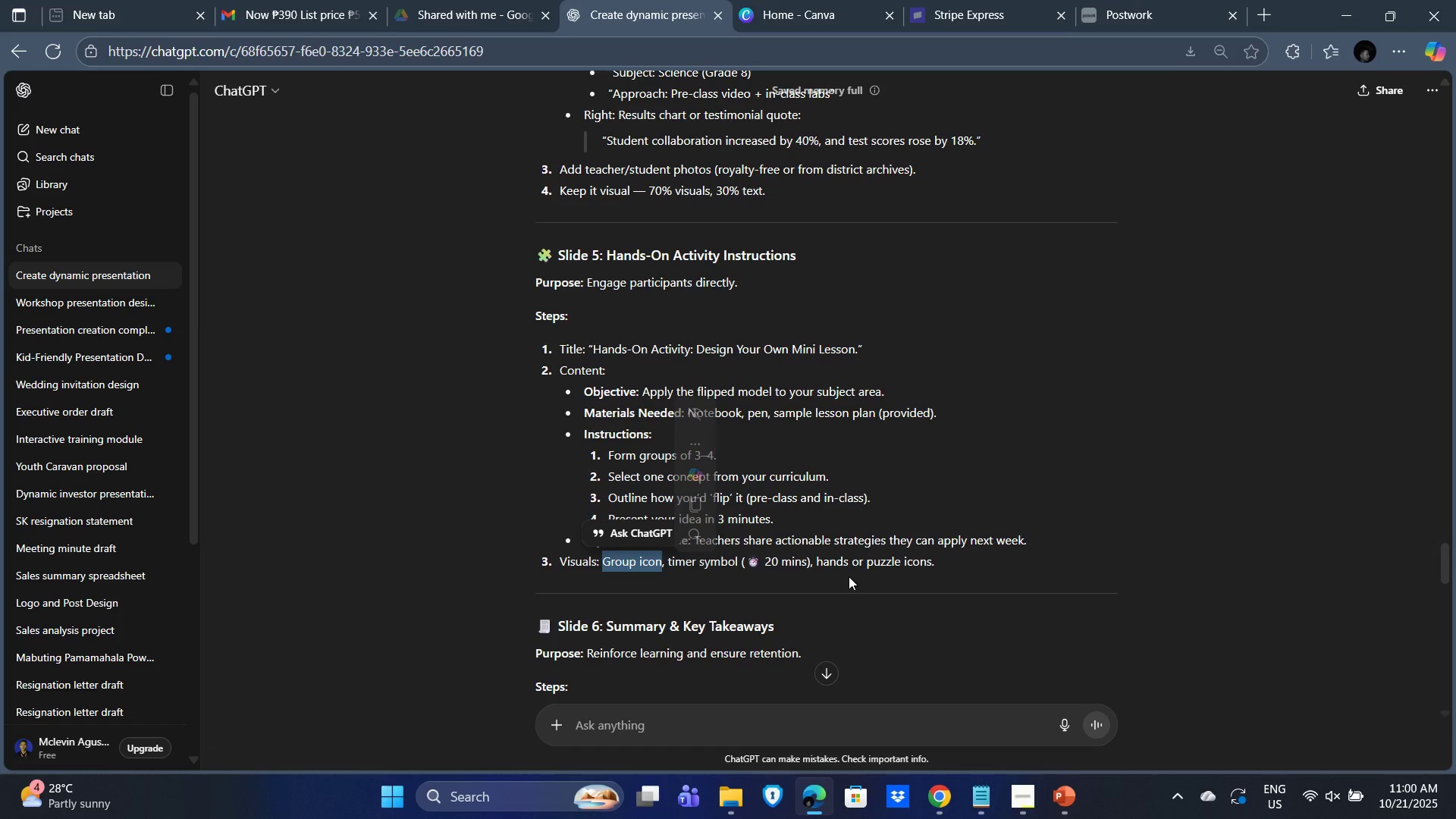 
wait(7.65)
 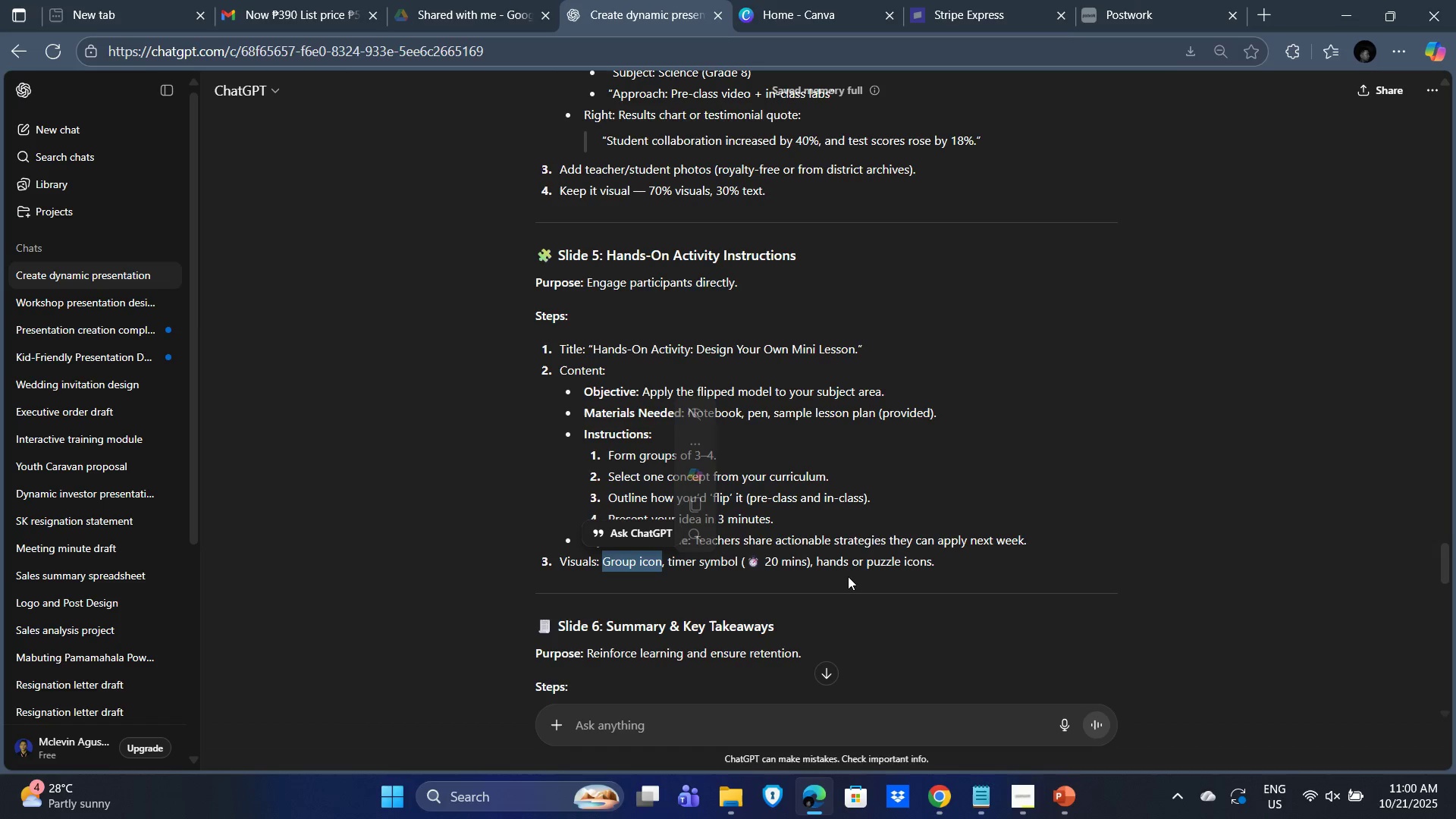 
left_click([665, 557])
 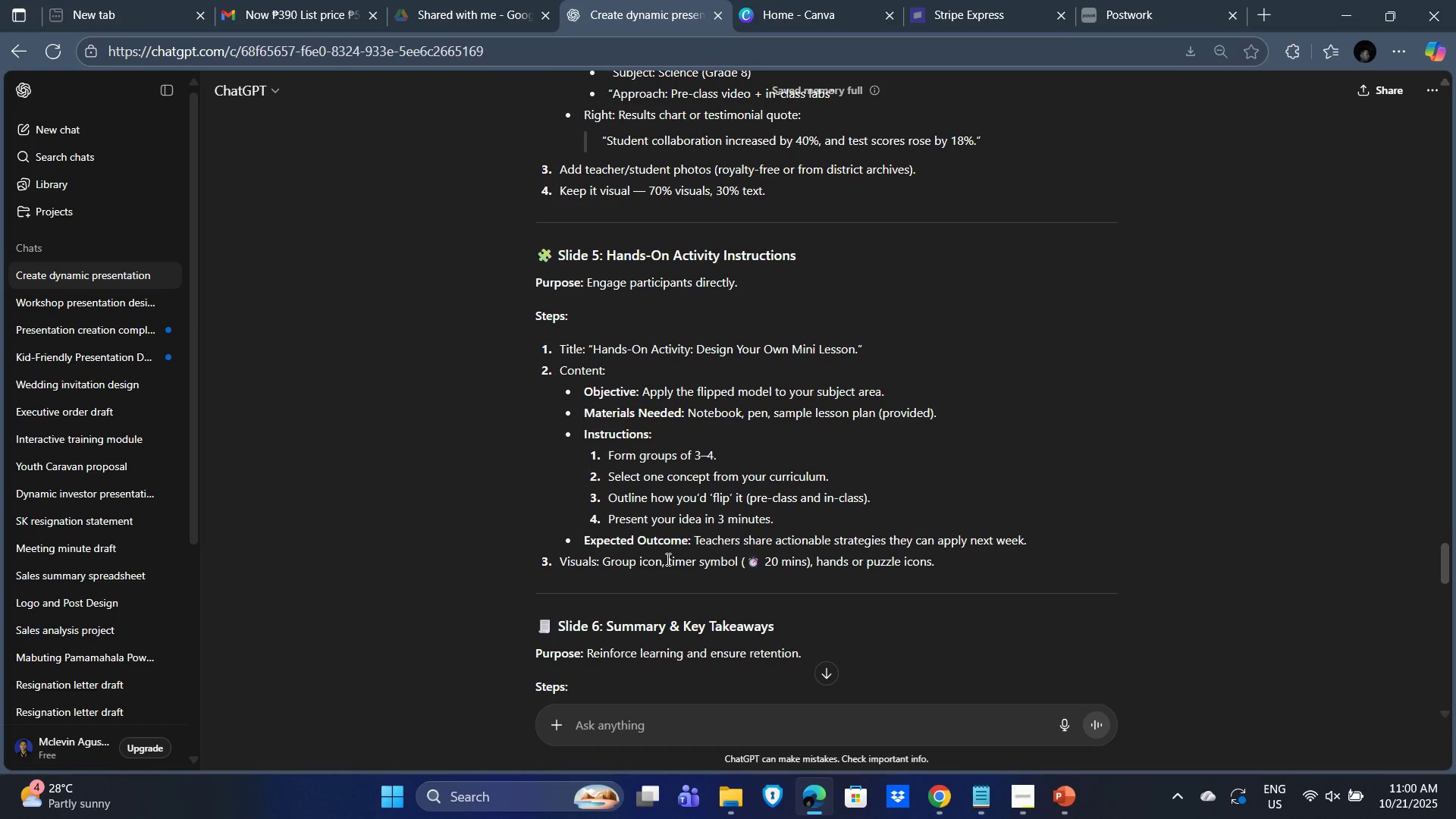 
left_click_drag(start_coordinate=[667, 559], to_coordinate=[737, 564])
 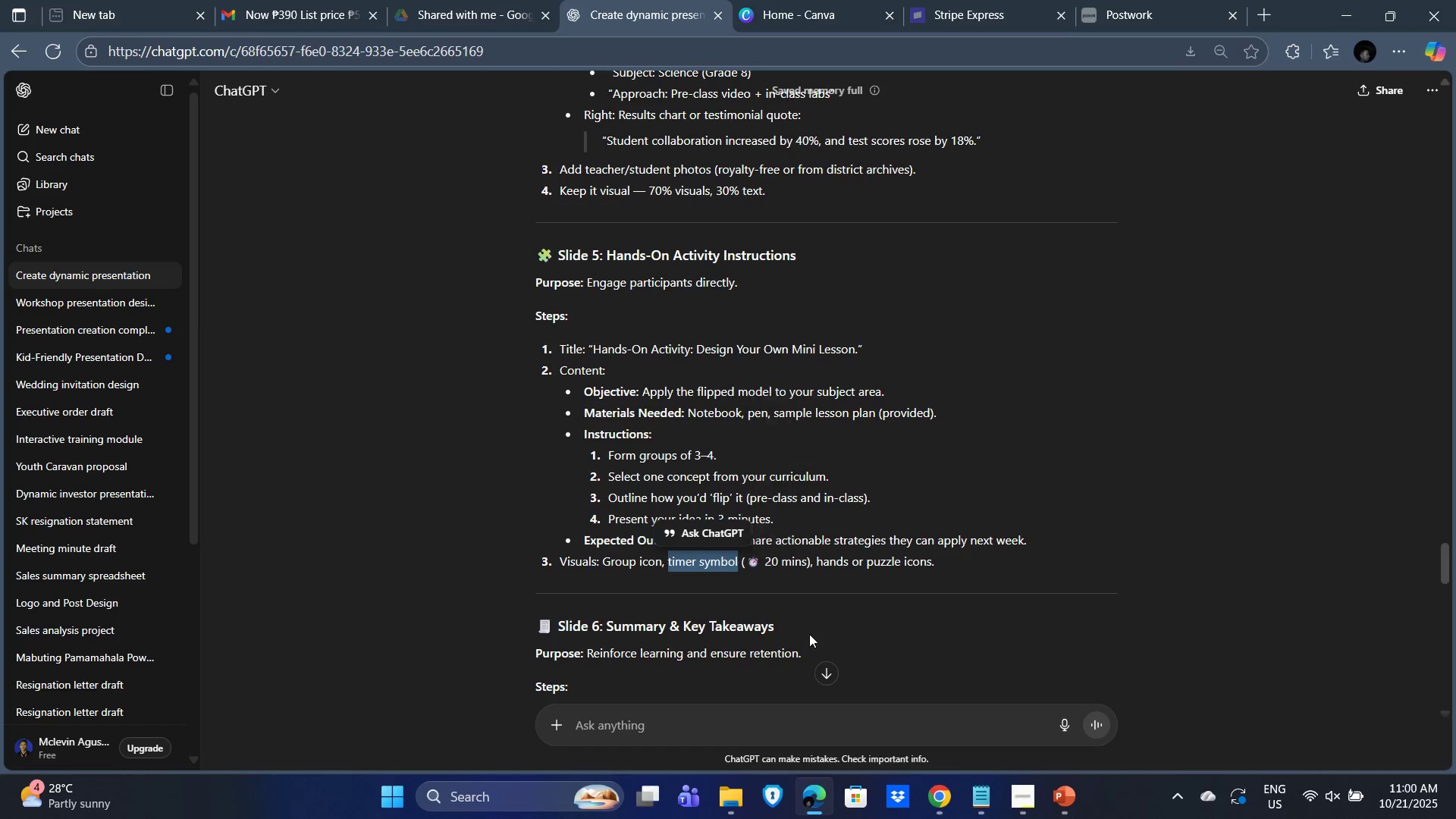 
key(Control+C)
 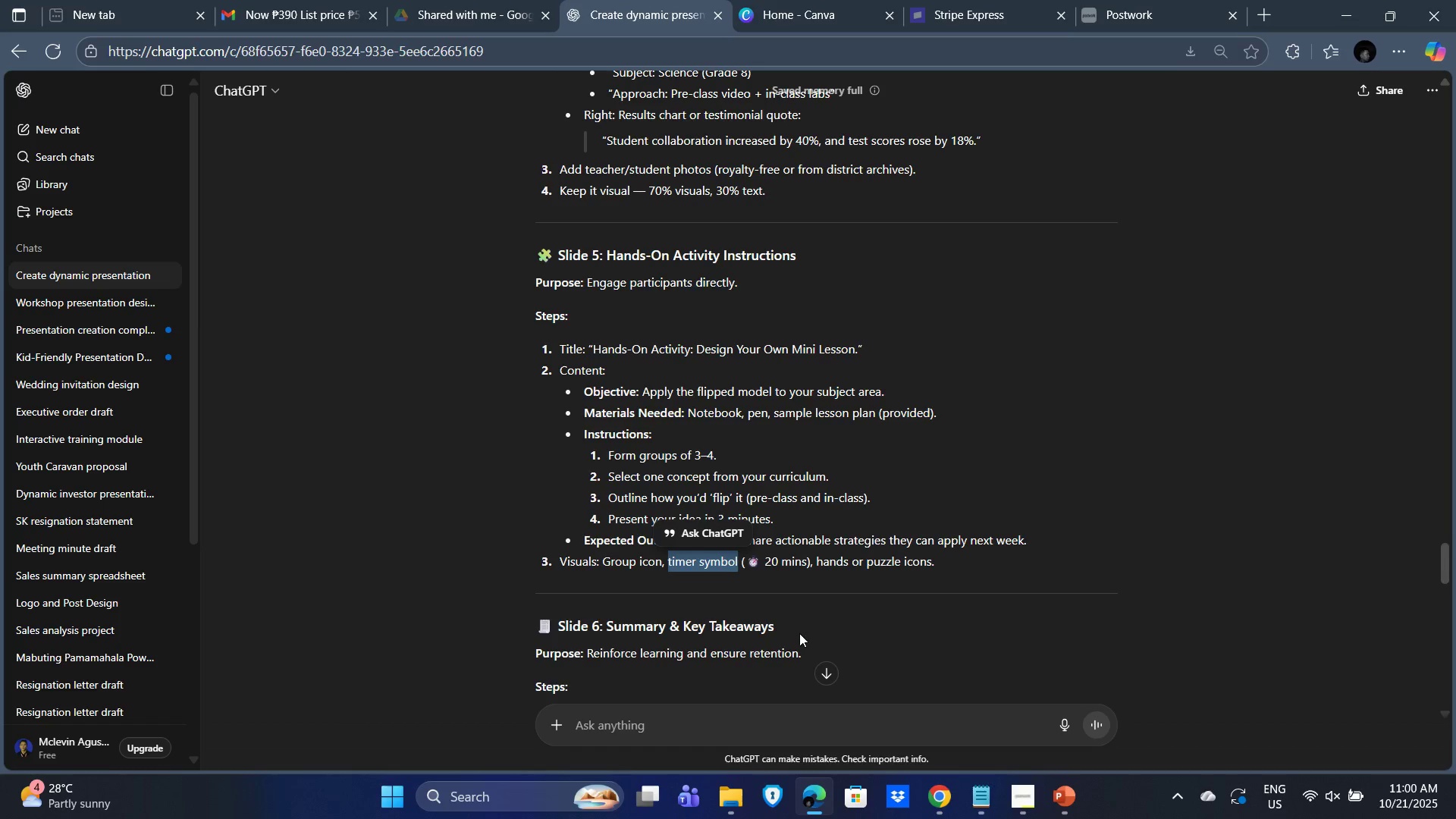 
key(Alt+Tab)
 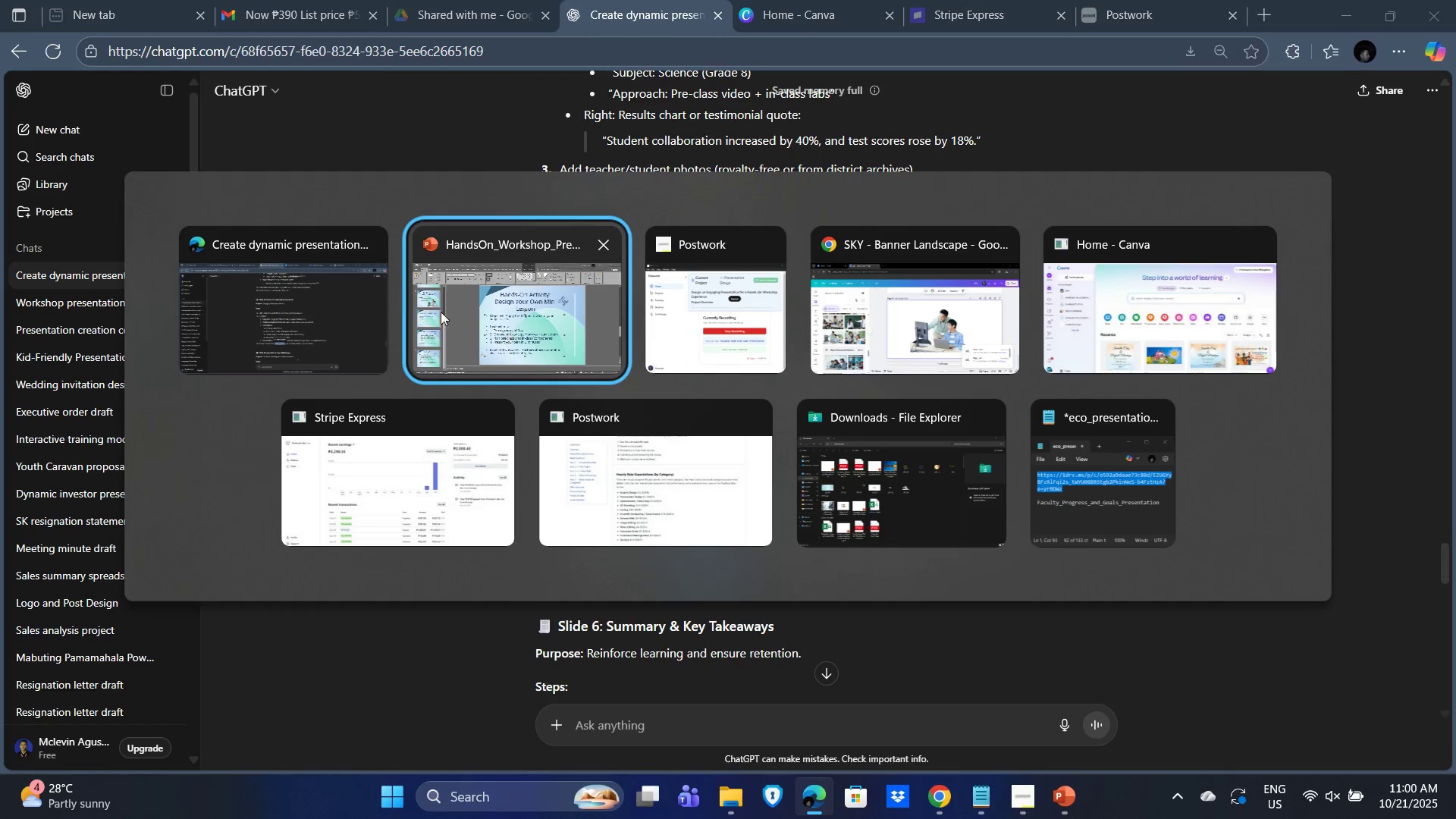 
left_click([320, 310])
 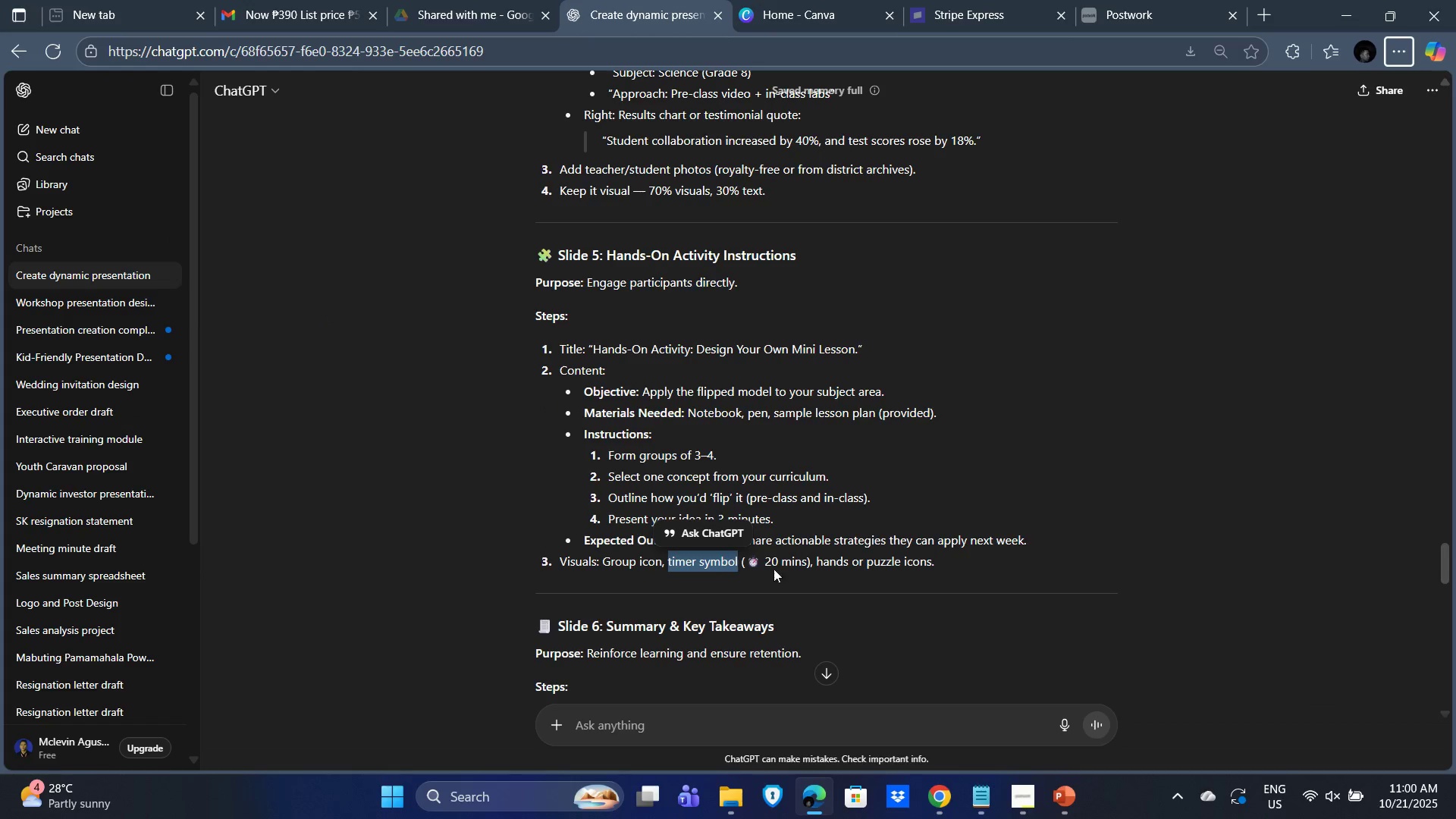 
left_click([775, 569])
 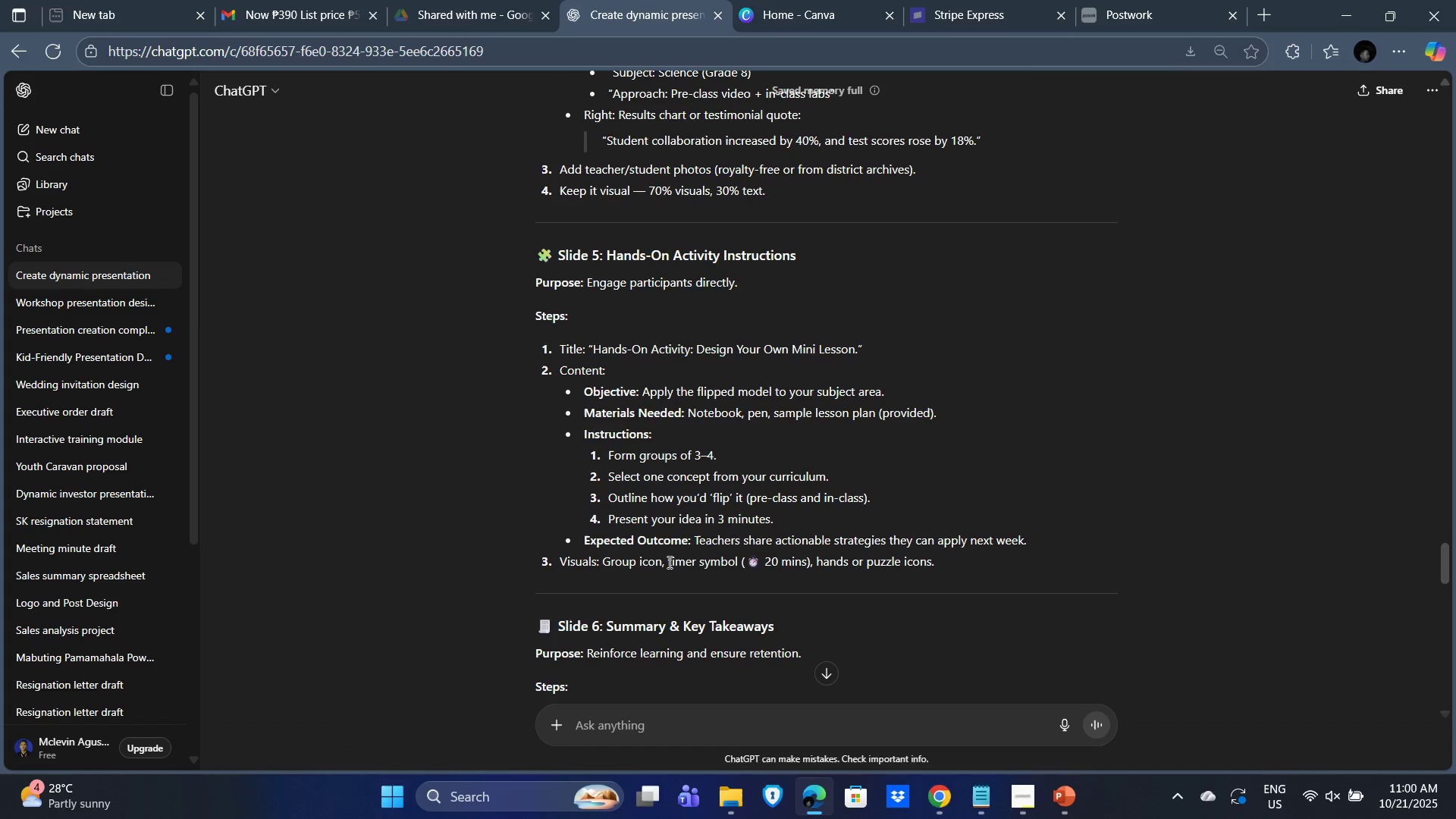 
left_click_drag(start_coordinate=[668, 562], to_coordinate=[811, 568])
 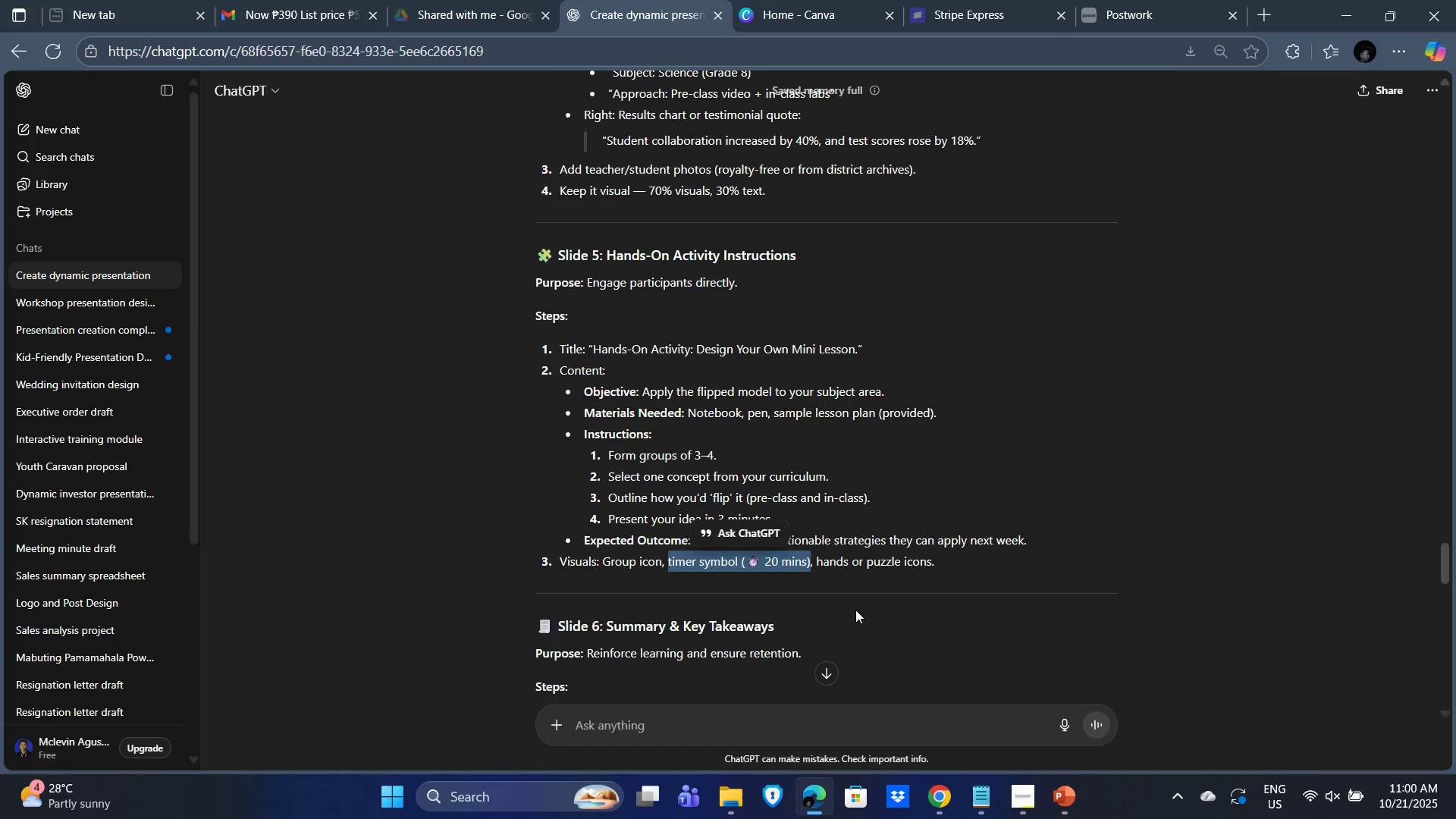 
key(Alt+Control+C)
 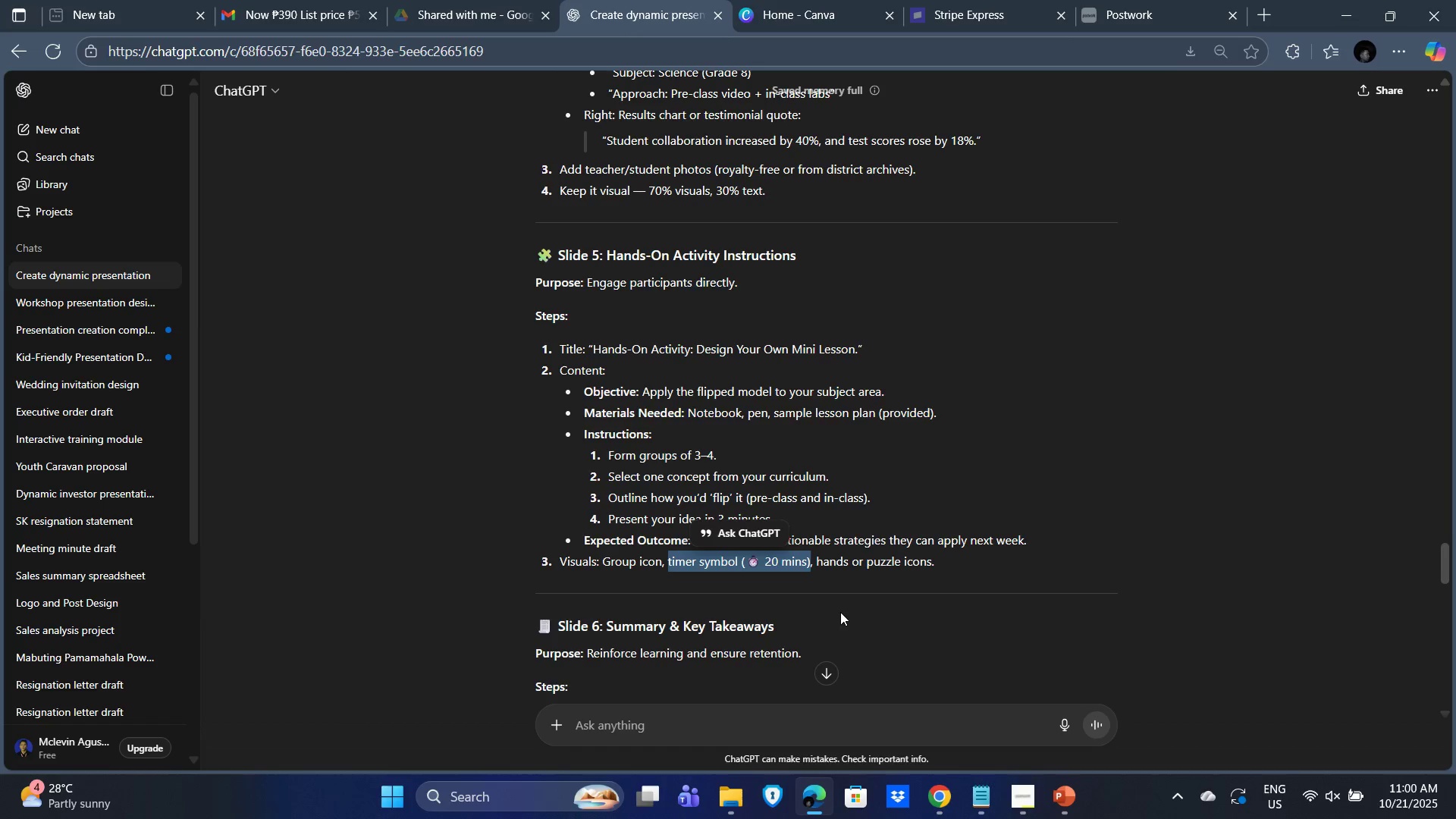 
key(Alt+Tab)
 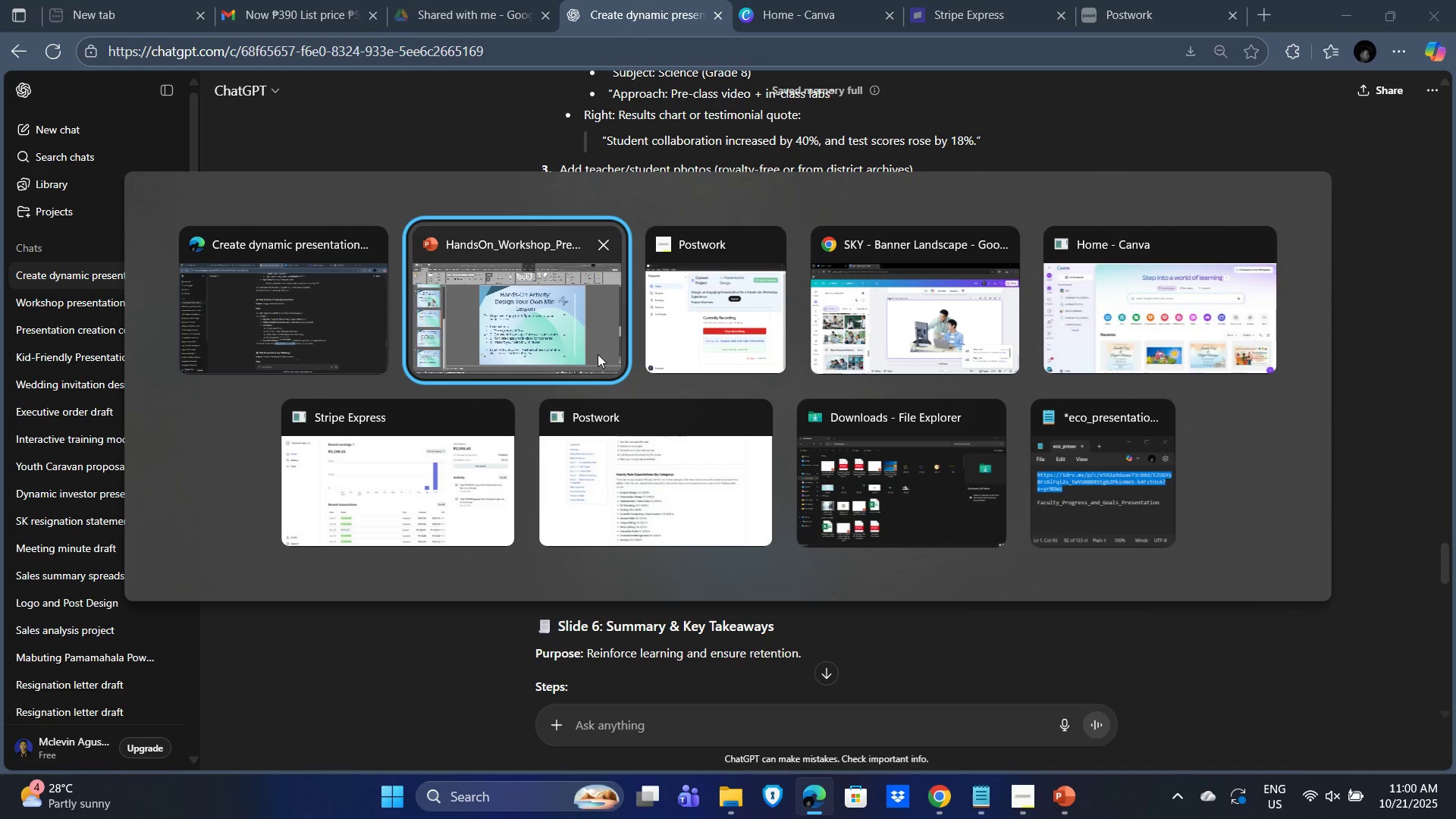 
left_click([589, 350])
 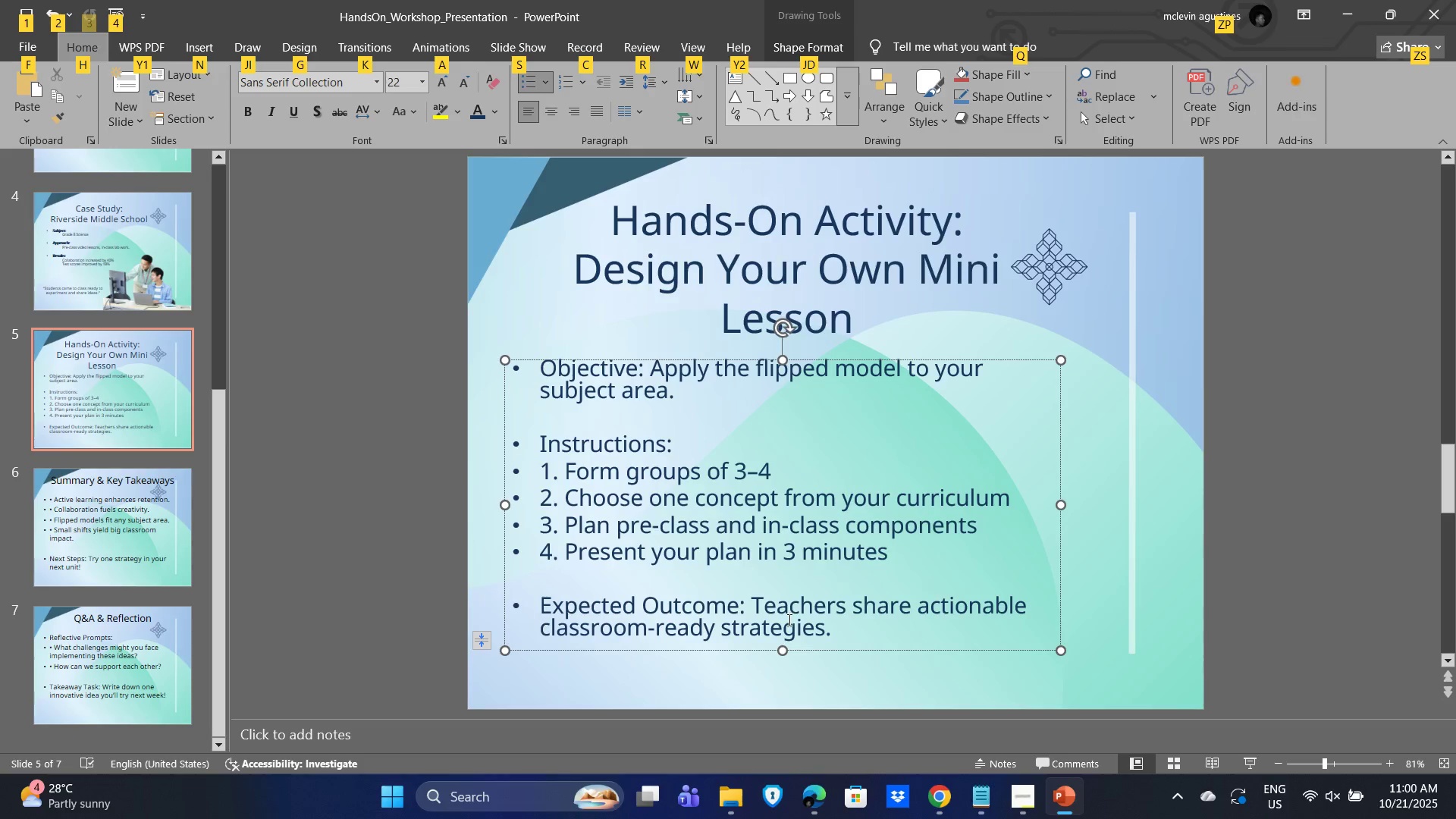 
double_click([1057, 626])
 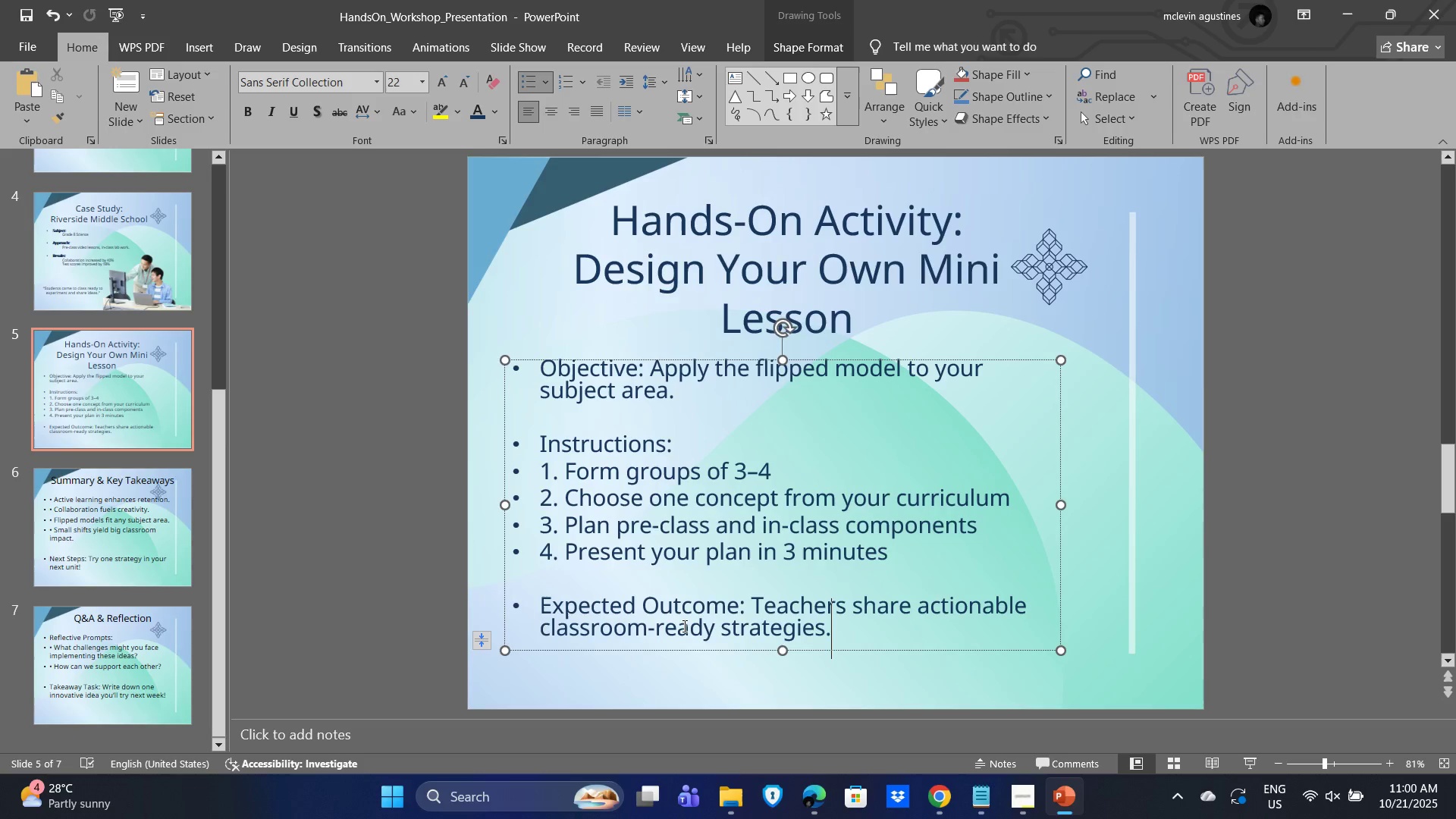 
left_click([823, 695])
 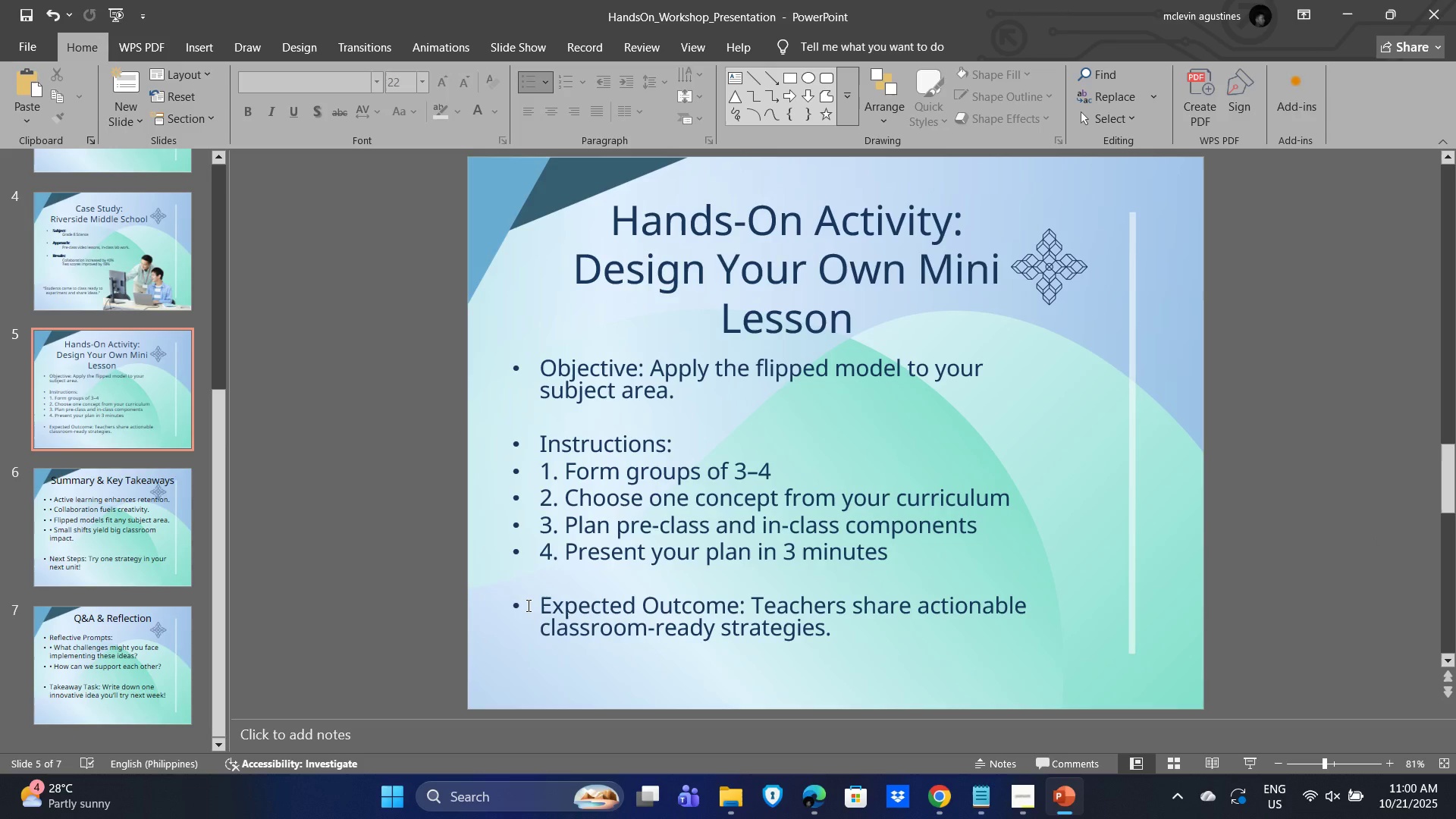 
wait(6.6)
 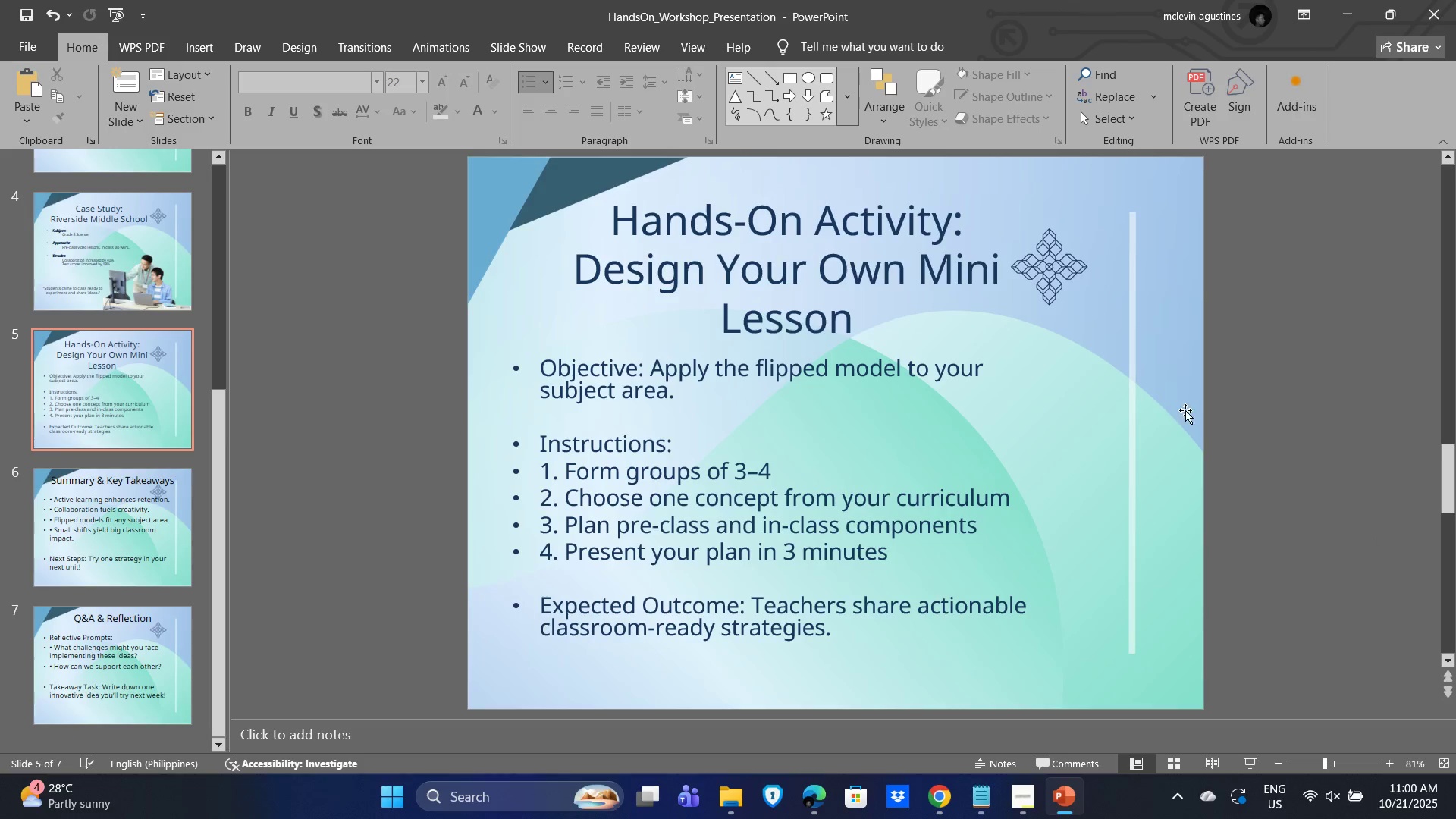 
left_click([383, 379])
 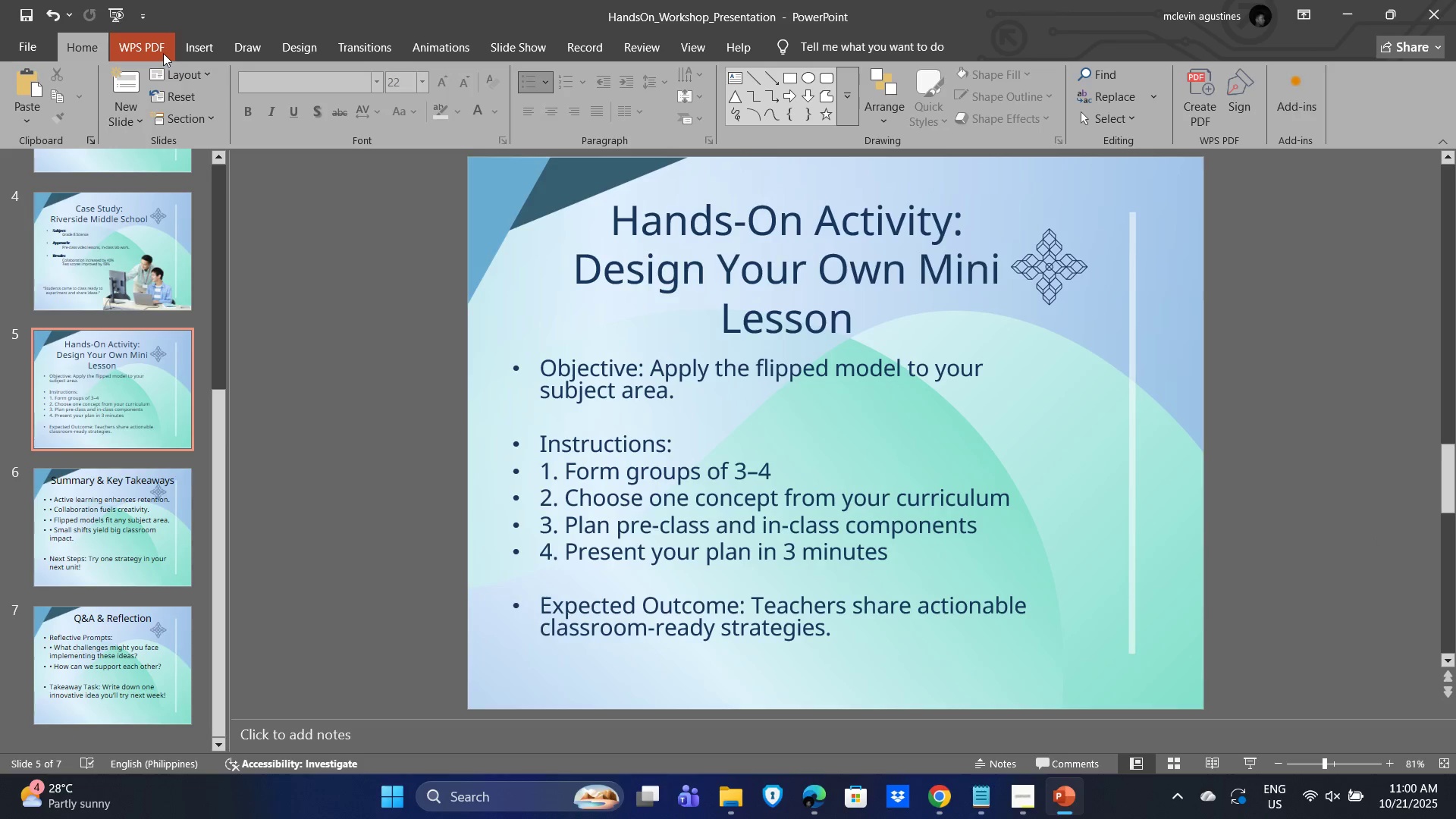 
key(Alt+Tab)
 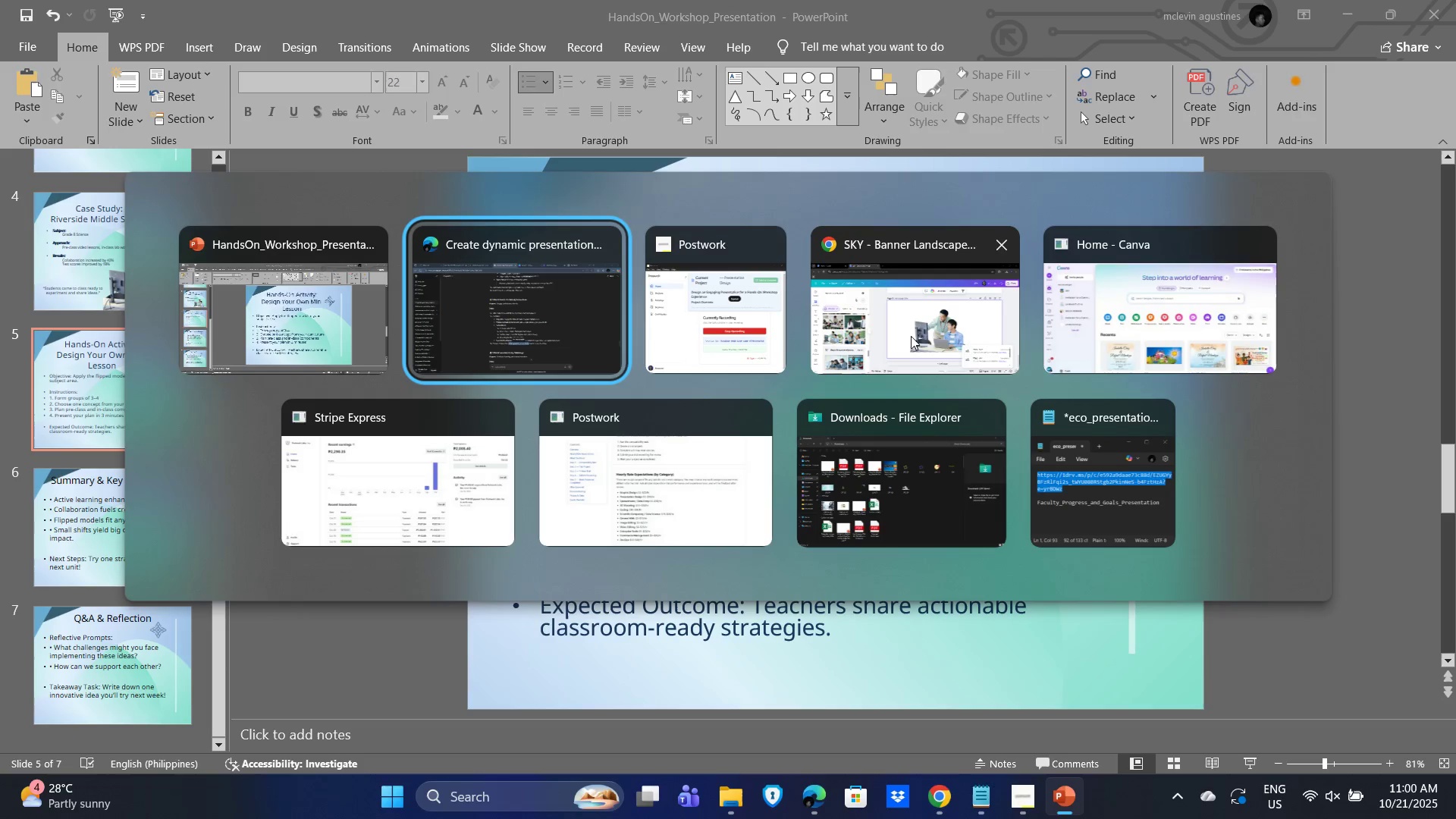 
left_click([928, 331])
 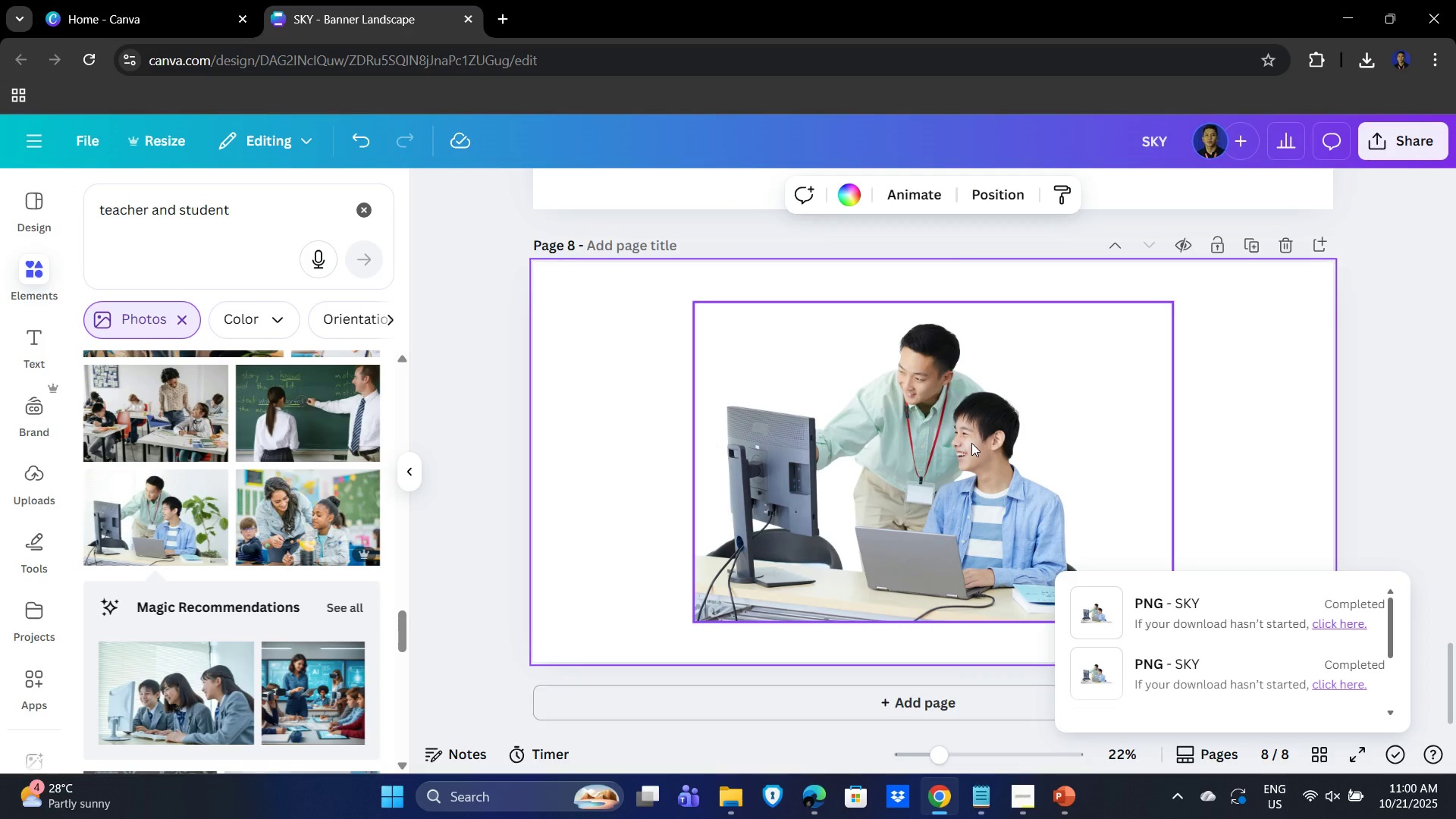 
left_click([971, 443])
 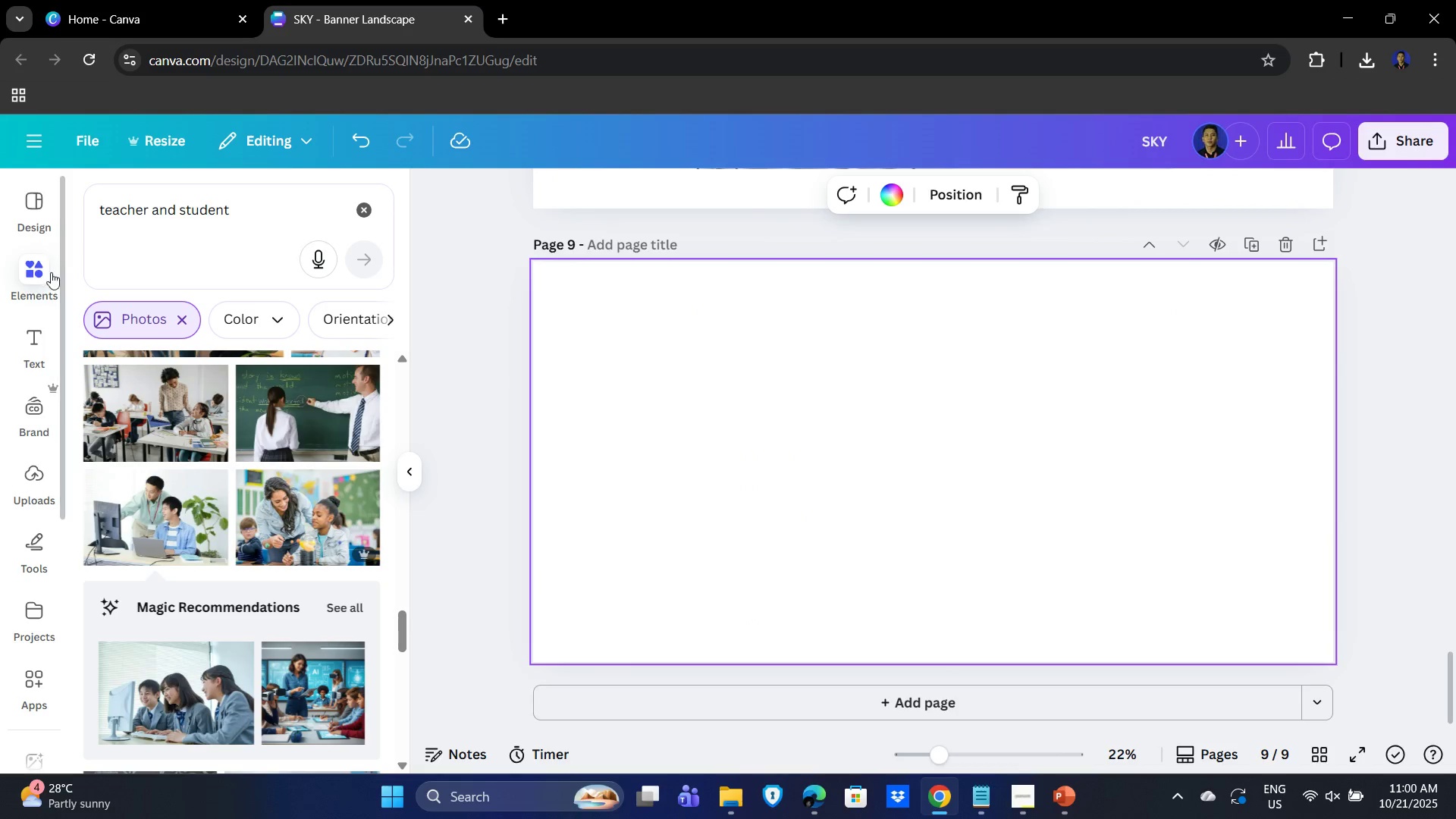 
left_click_drag(start_coordinate=[269, 212], to_coordinate=[54, 199])
 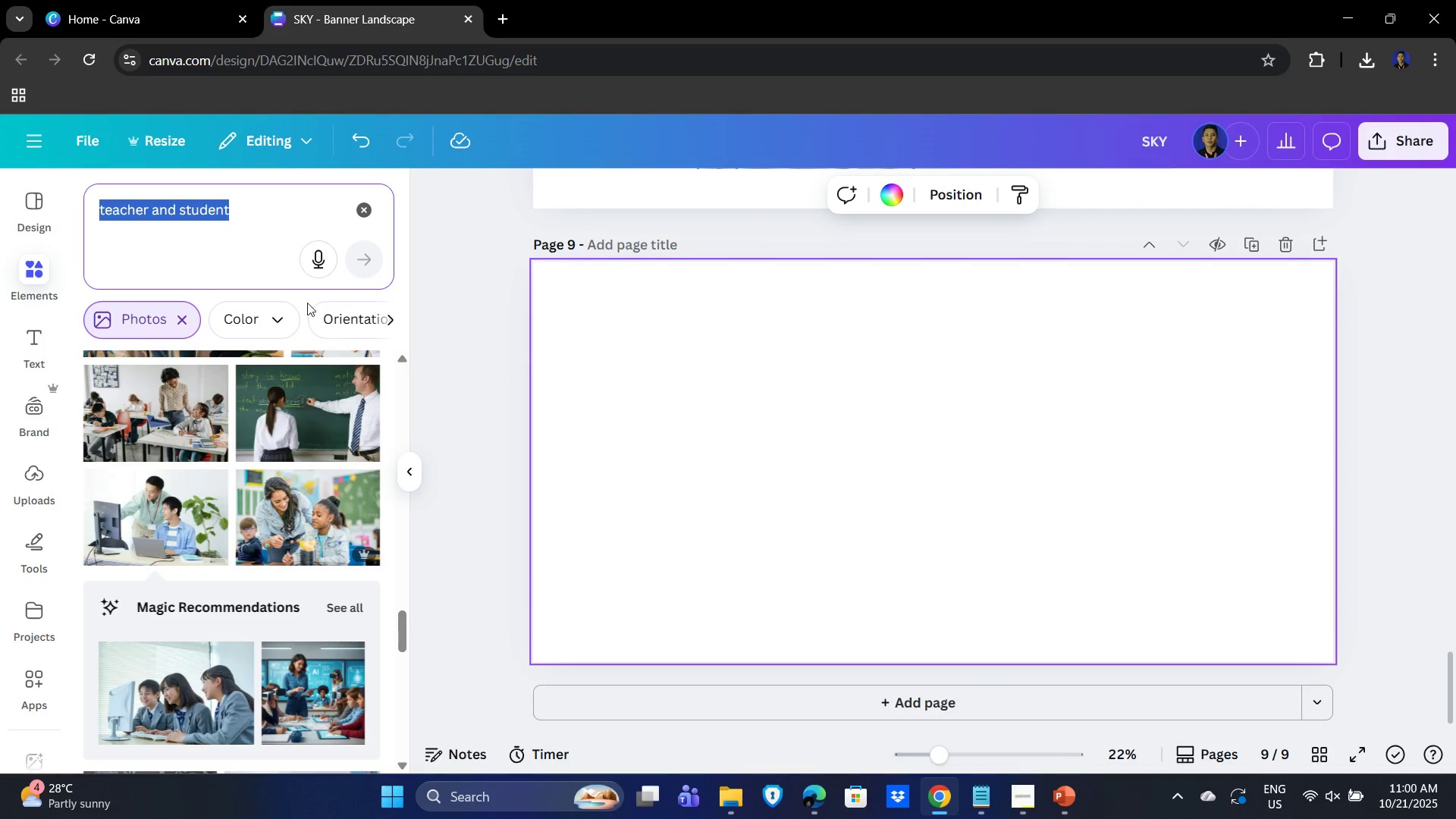 
key(Control+V)
 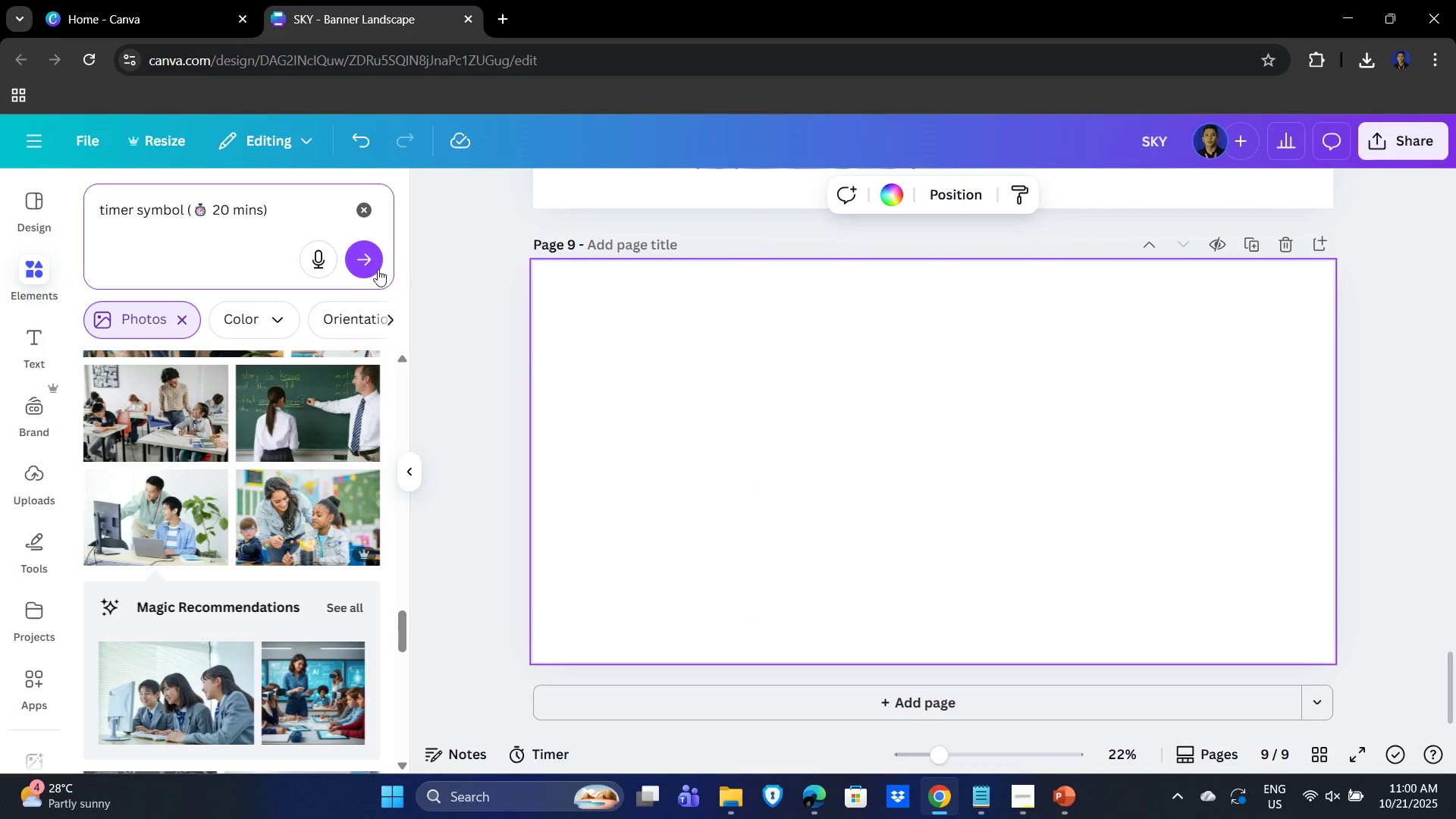 
left_click([358, 264])
 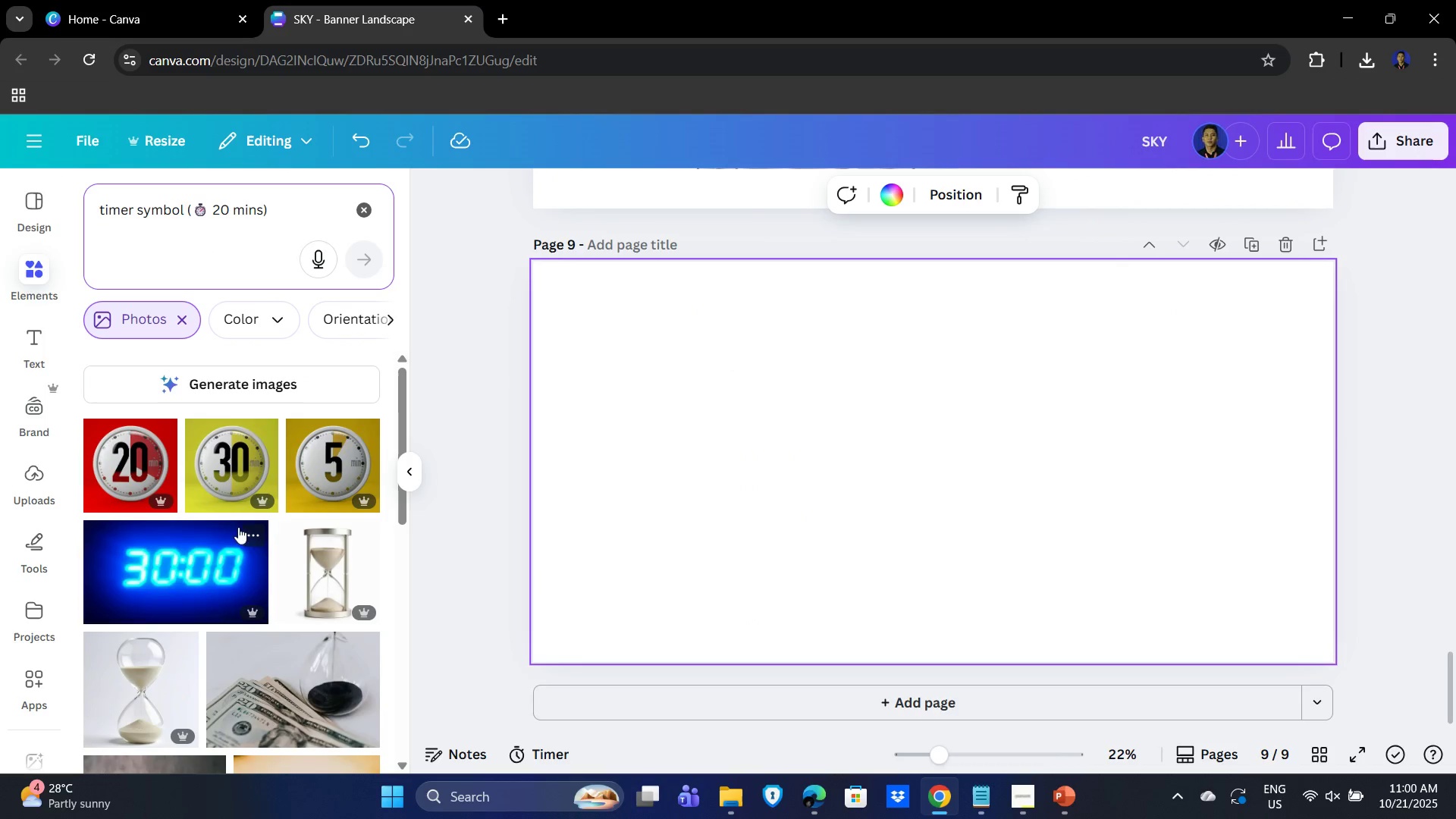 
left_click([126, 476])
 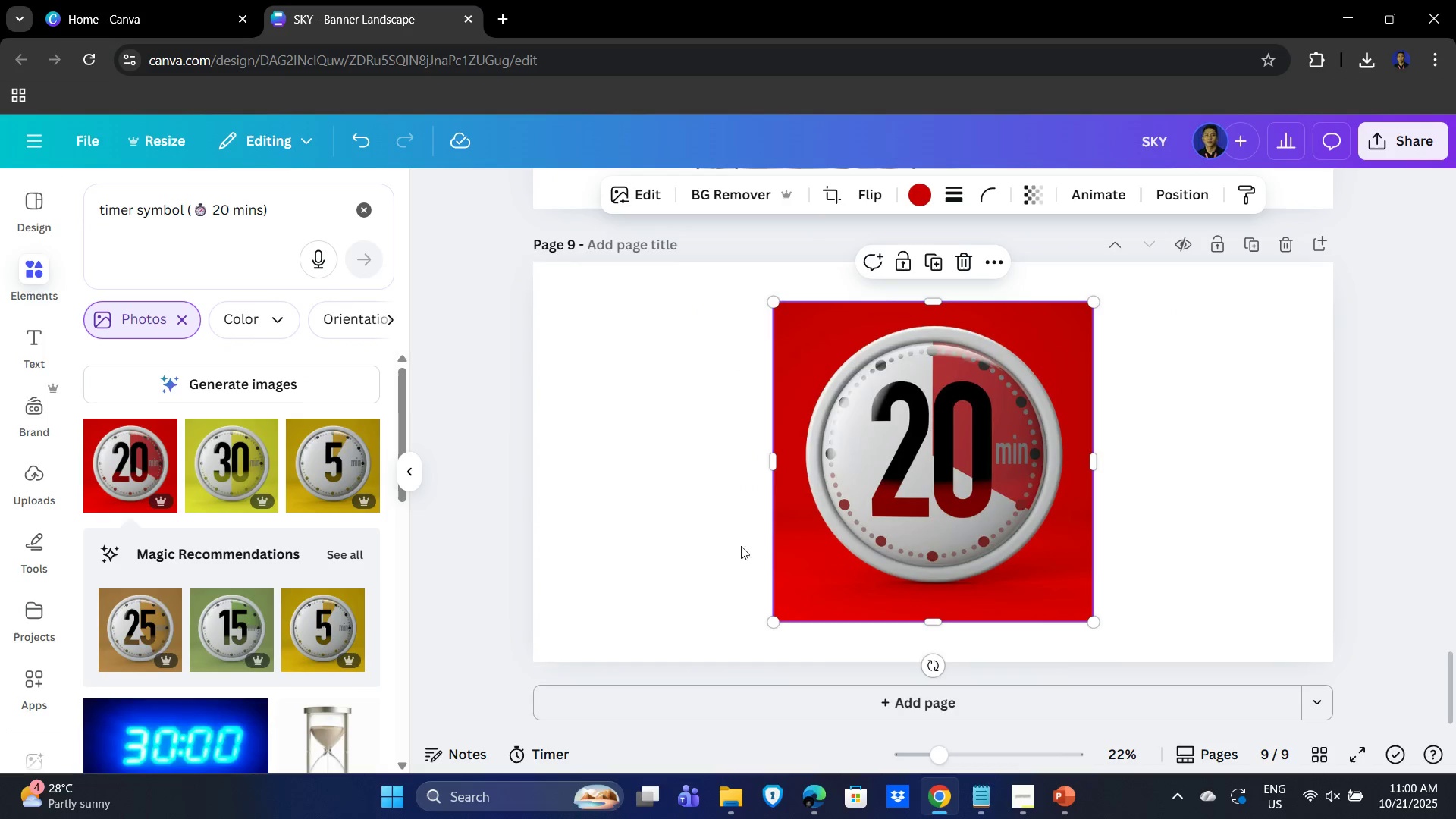 
scroll: coordinate [597, 600], scroll_direction: down, amount: 4.0
 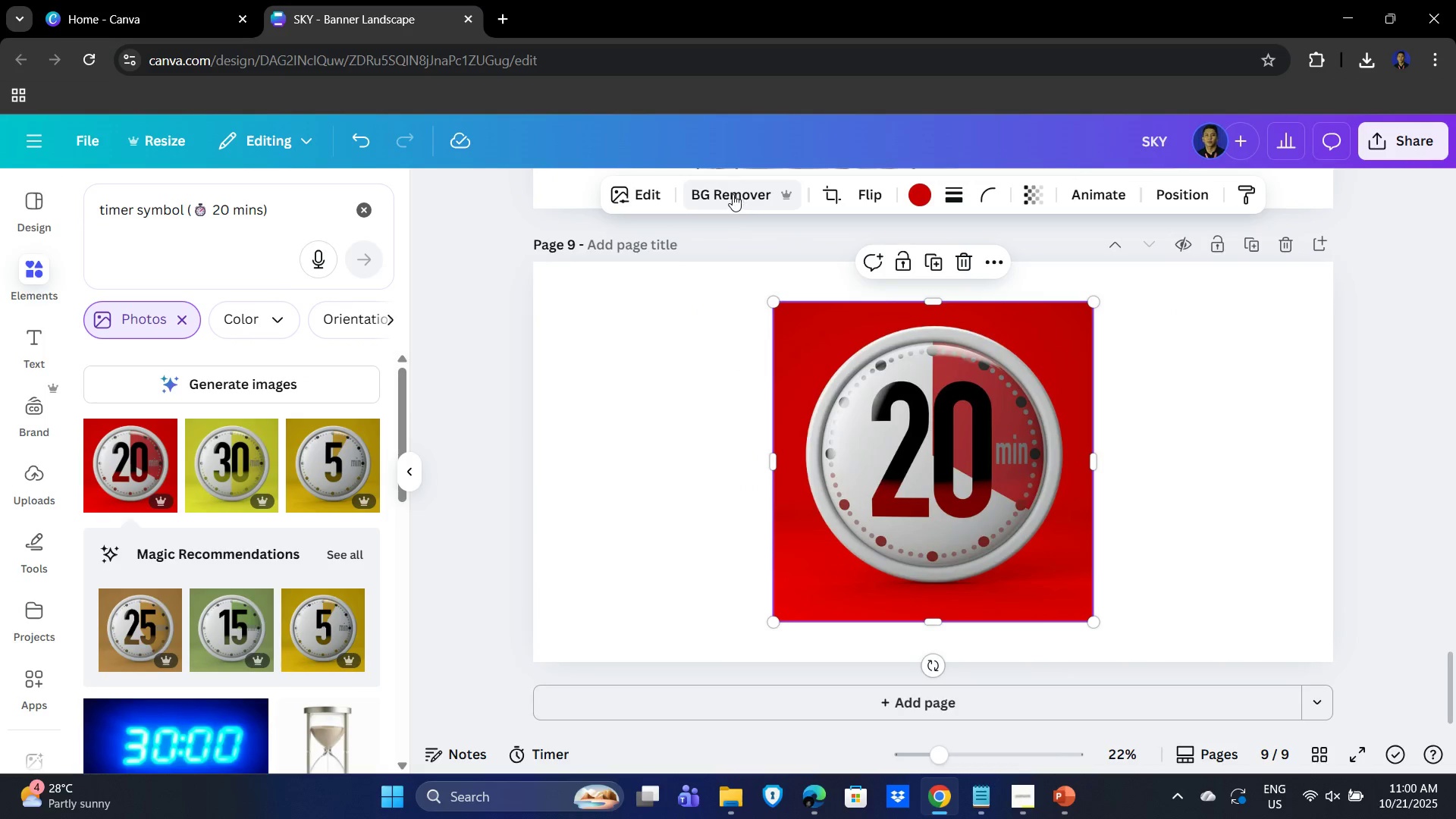 
left_click([733, 194])
 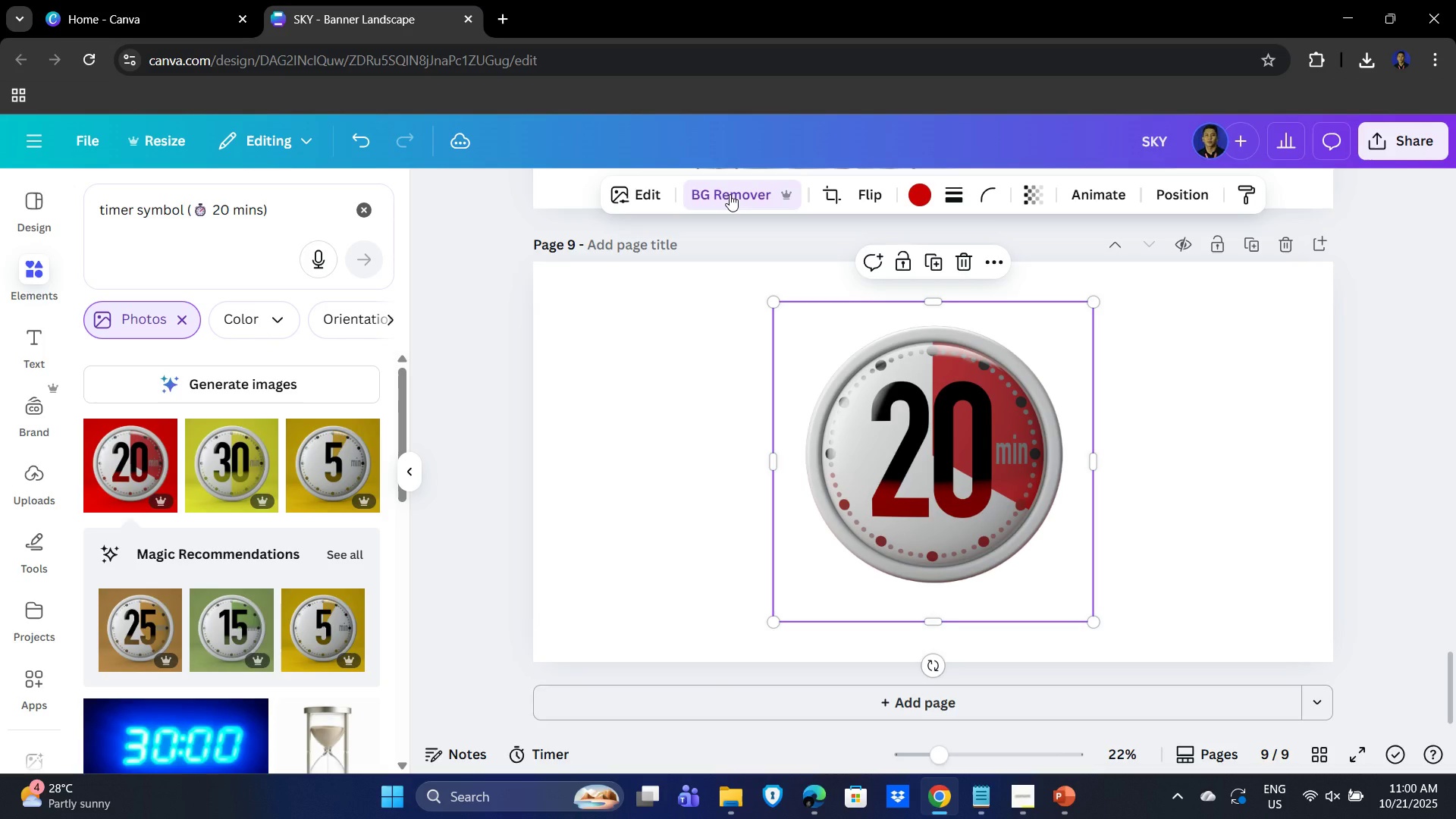 
wait(7.79)
 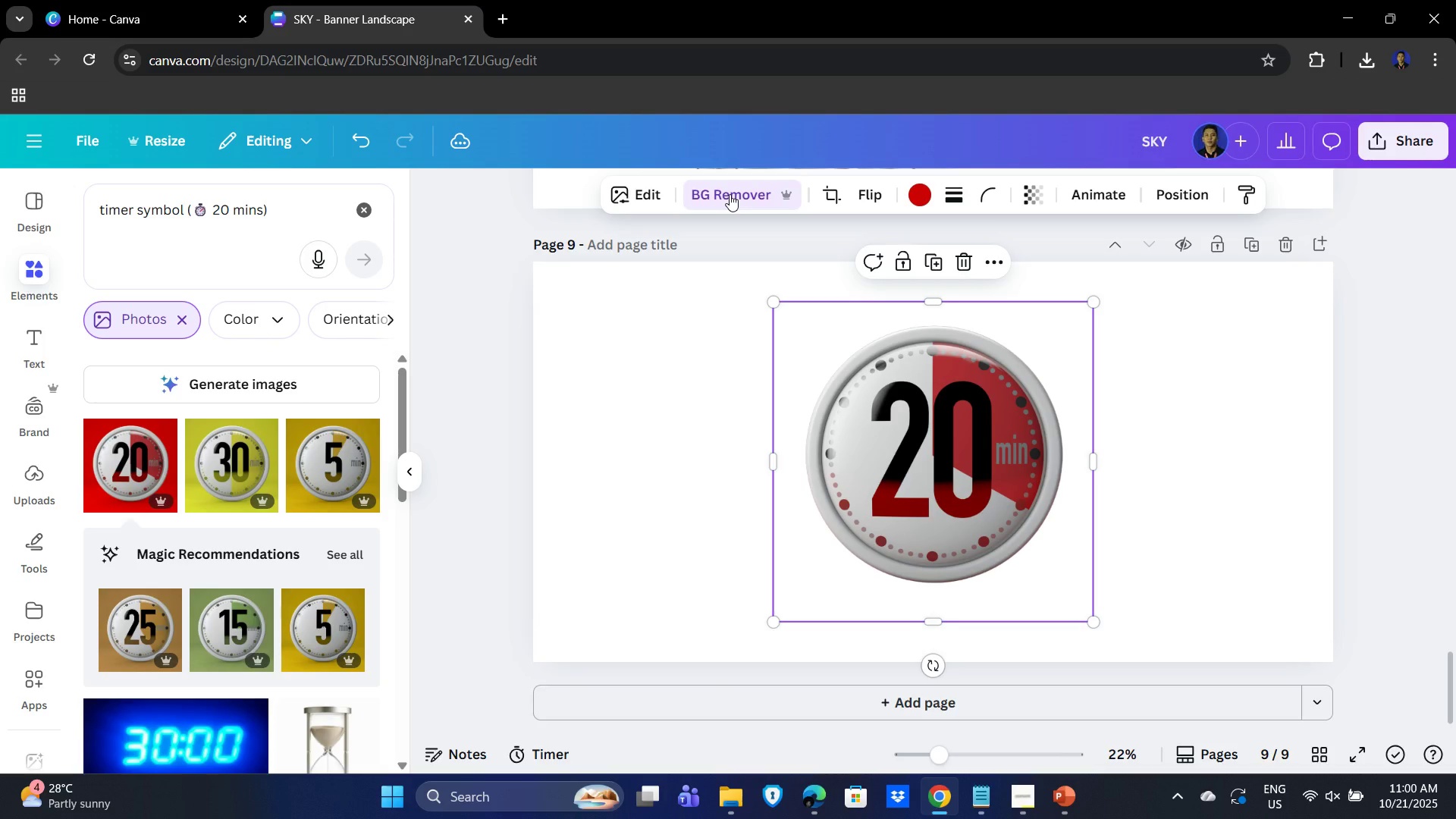 
scroll: coordinate [289, 466], scroll_direction: down, amount: 6.0
 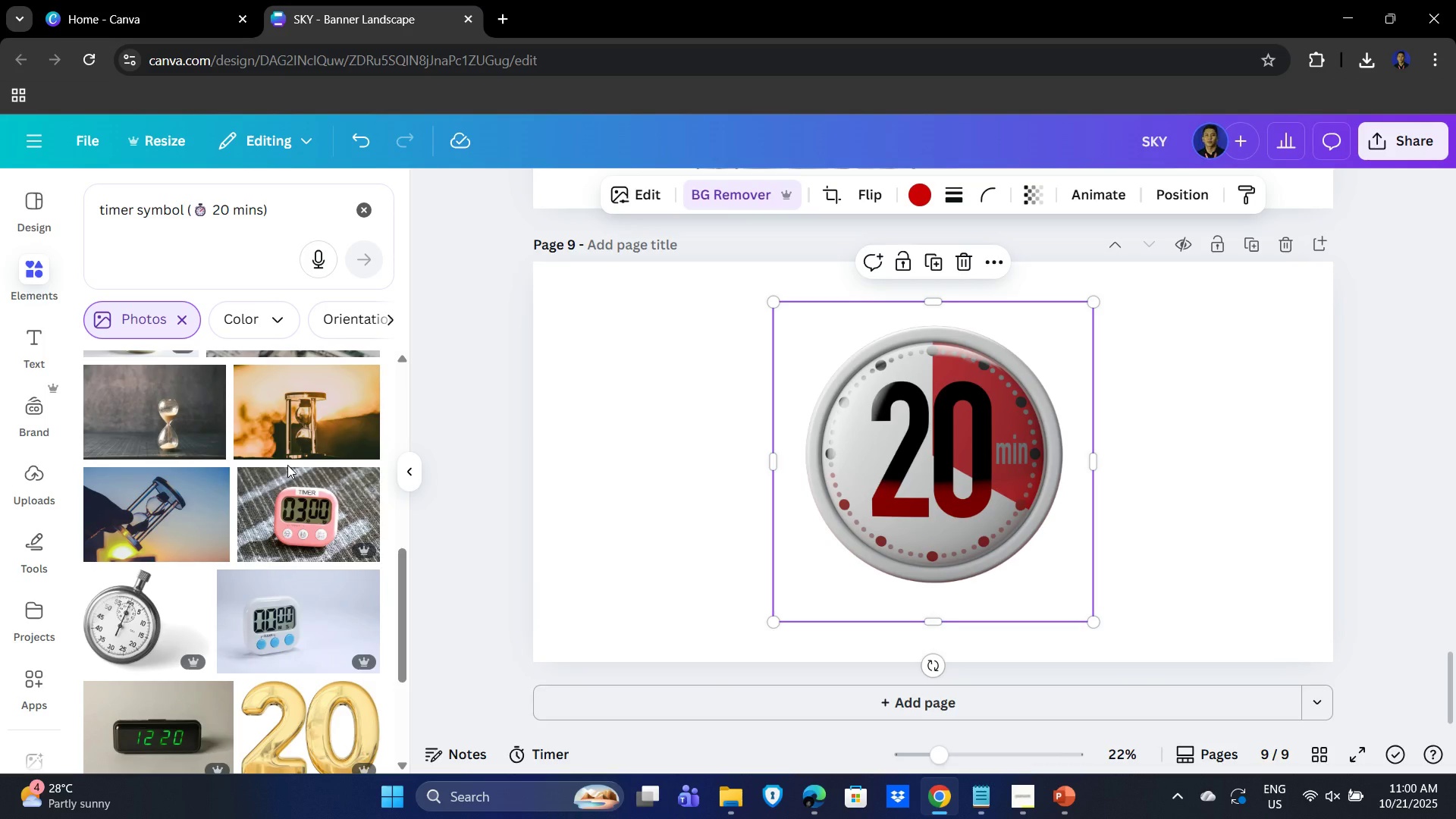 
scroll: coordinate [290, 480], scroll_direction: up, amount: 9.0
 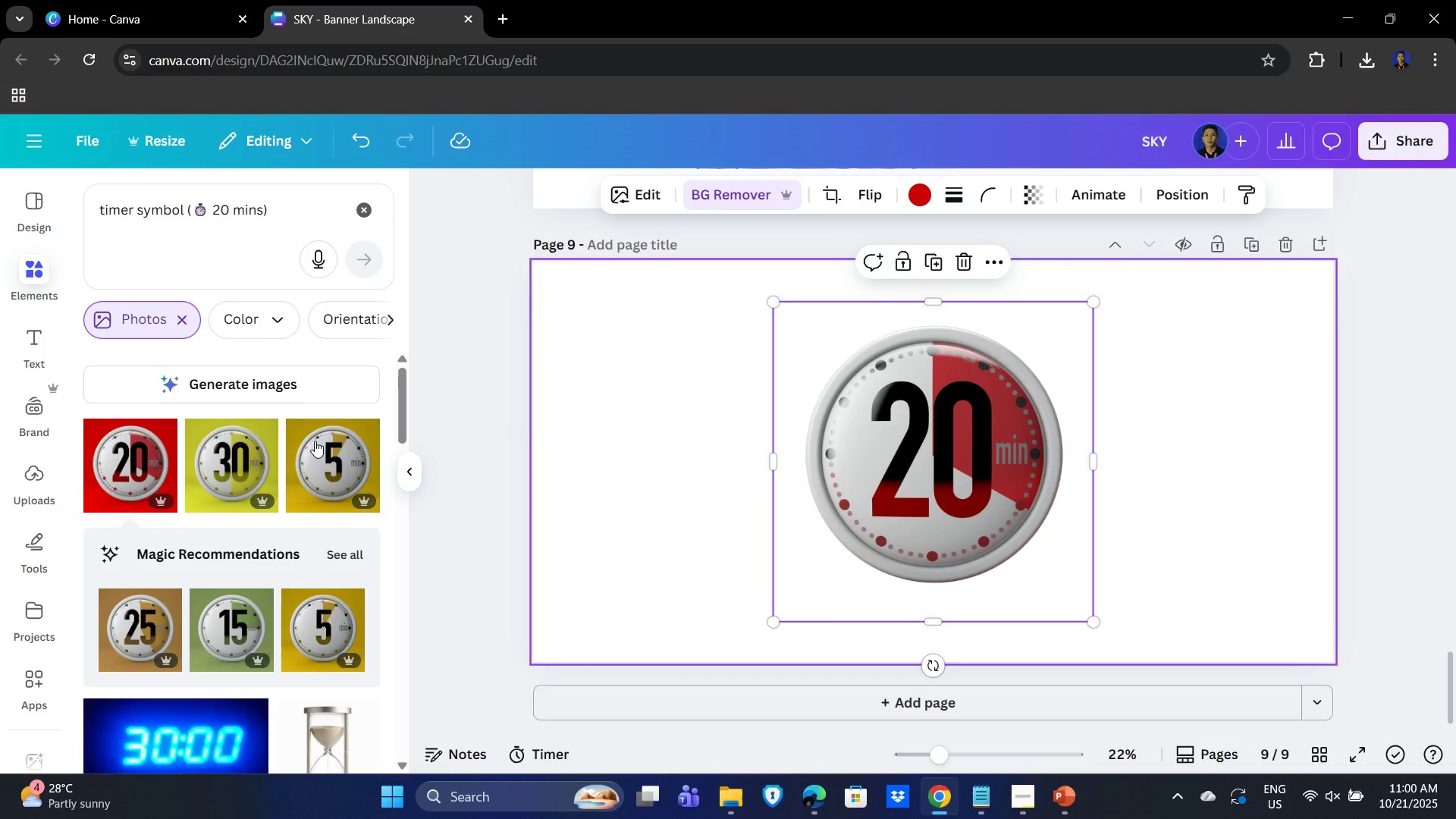 
scroll: coordinate [70, 604], scroll_direction: down, amount: 10.0
 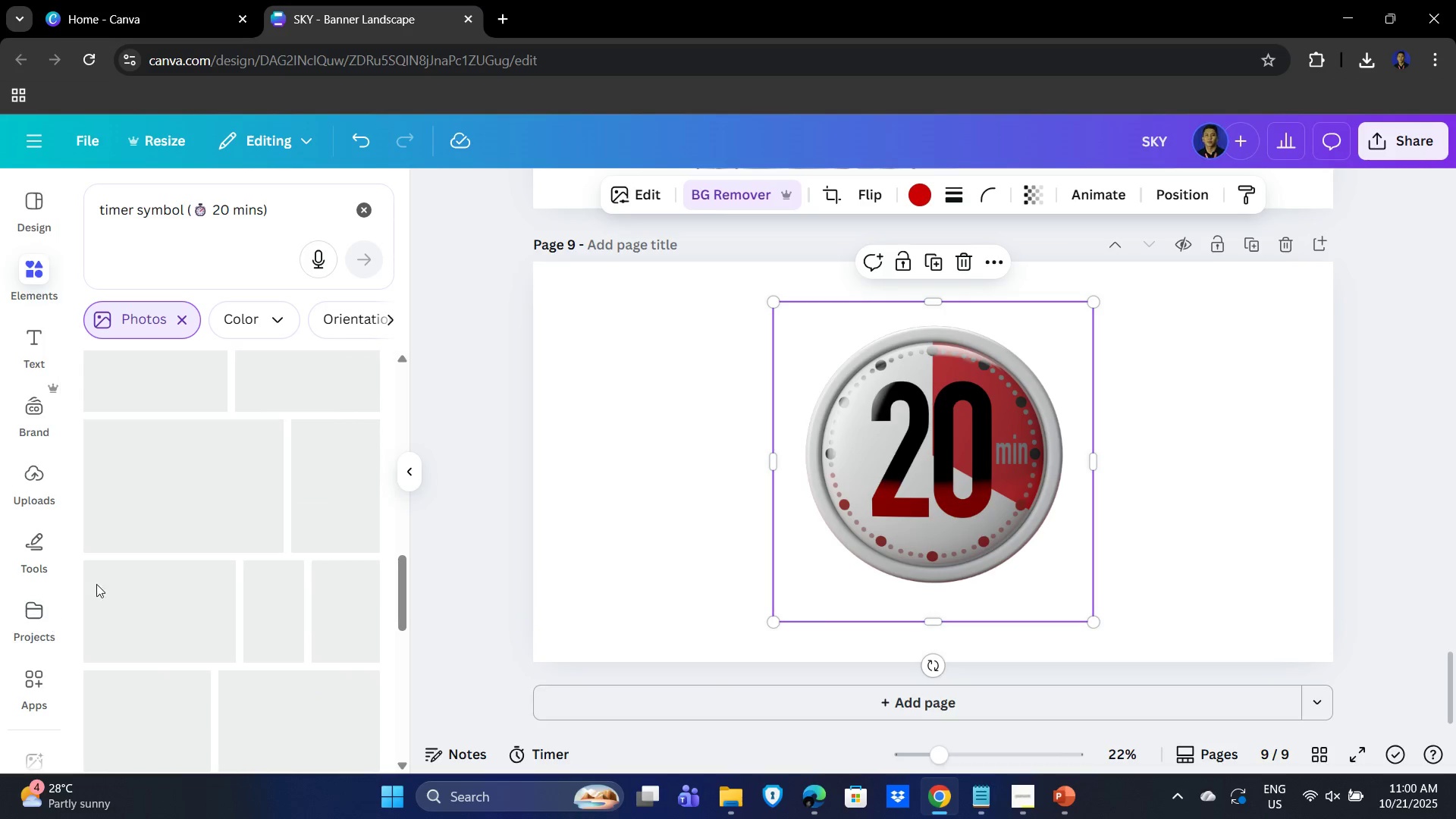 
scroll: coordinate [115, 582], scroll_direction: up, amount: 2.0
 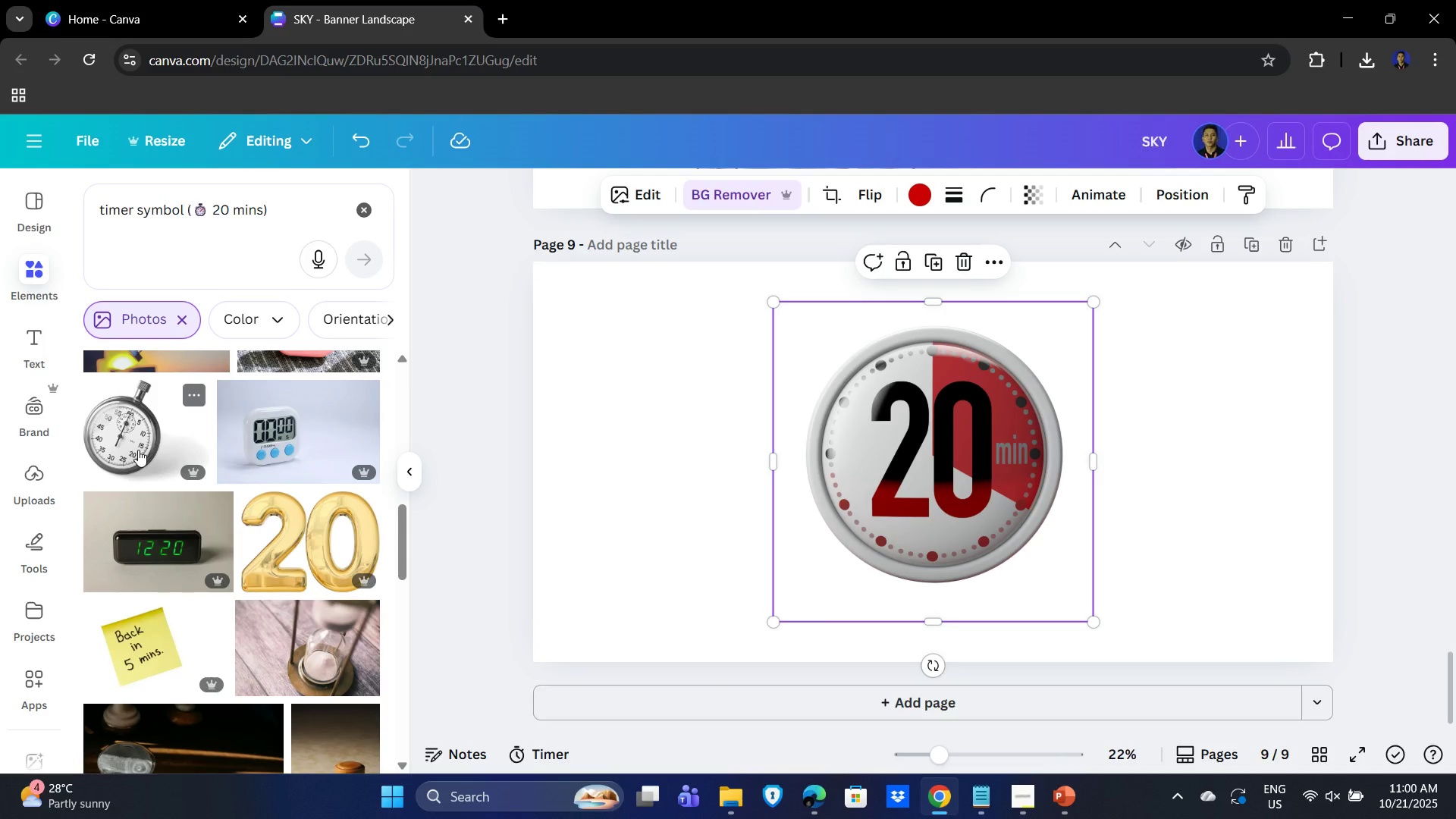 
scroll: coordinate [188, 569], scroll_direction: down, amount: 9.0
 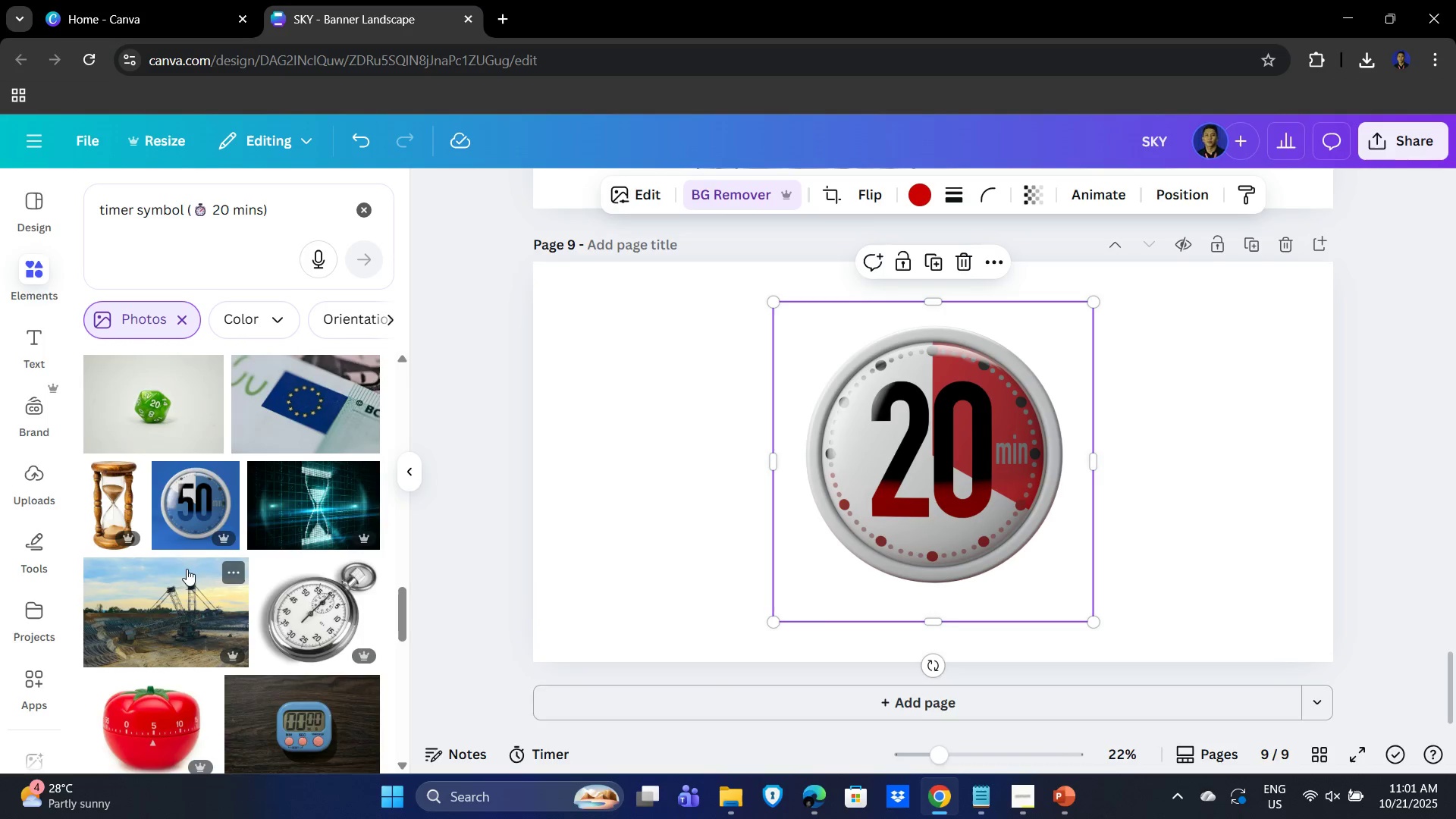 
scroll: coordinate [645, 661], scroll_direction: up, amount: 10.0
 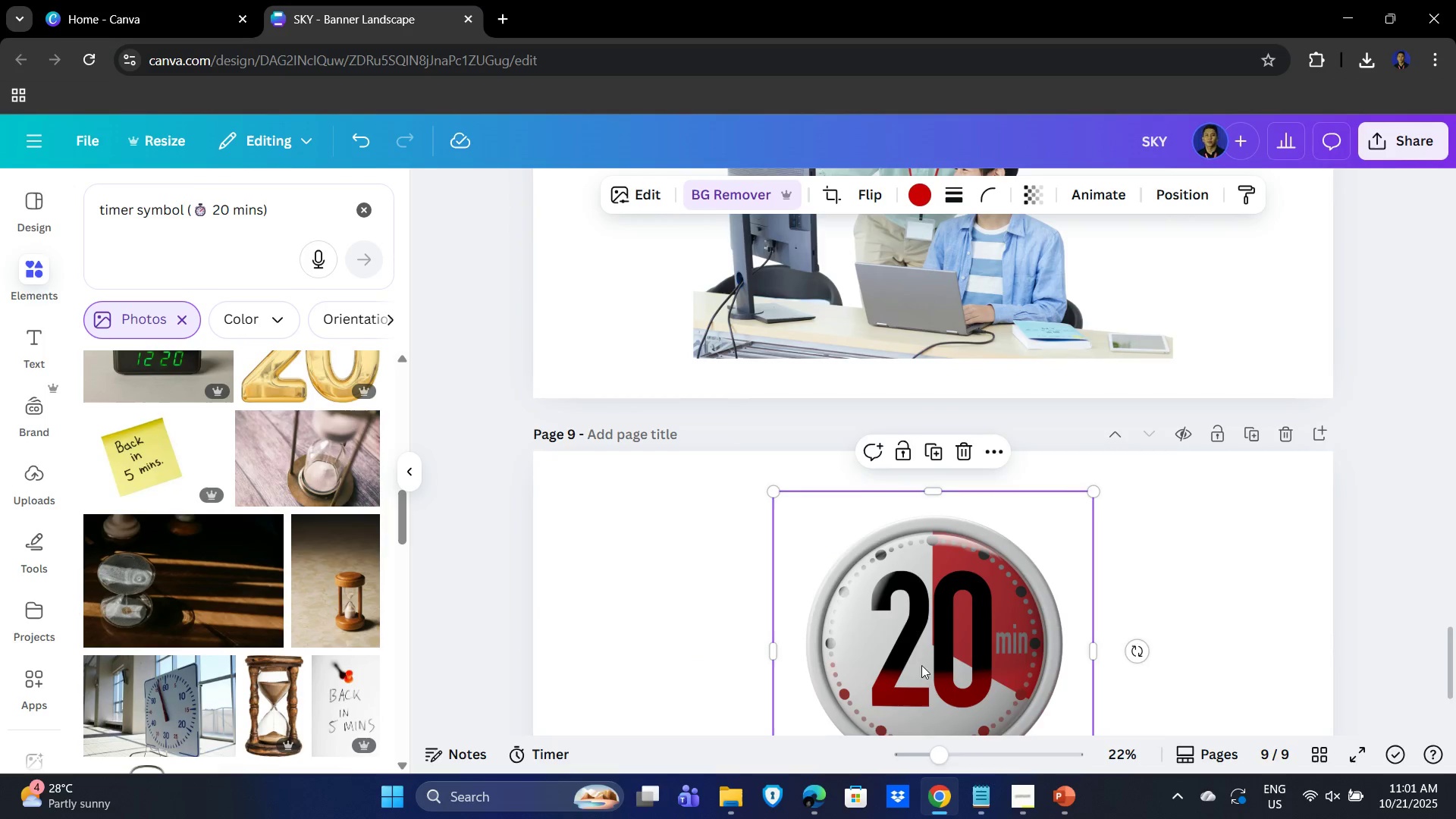 
scroll: coordinate [911, 665], scroll_direction: down, amount: 2.0
 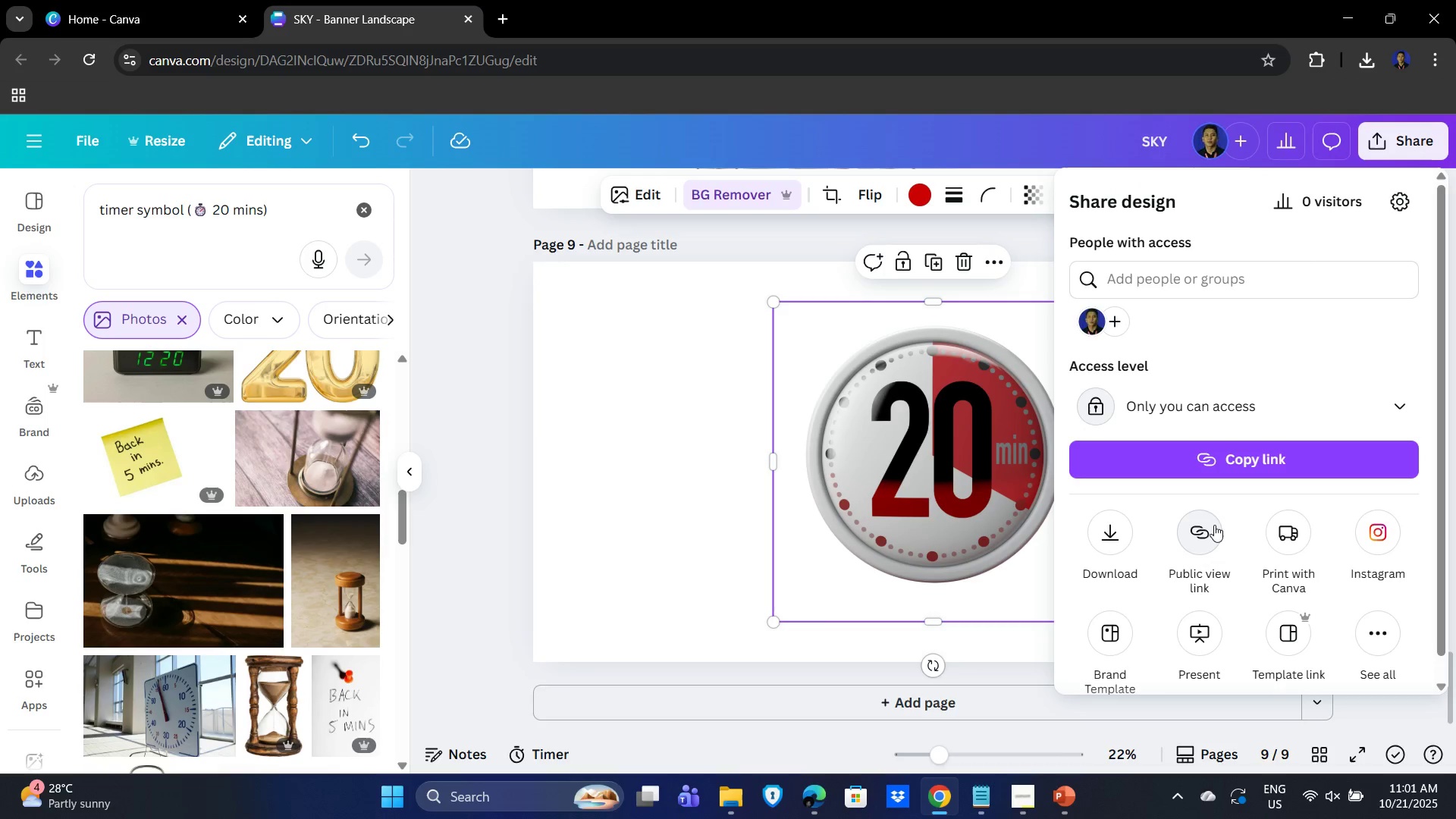 
left_click([1109, 530])
 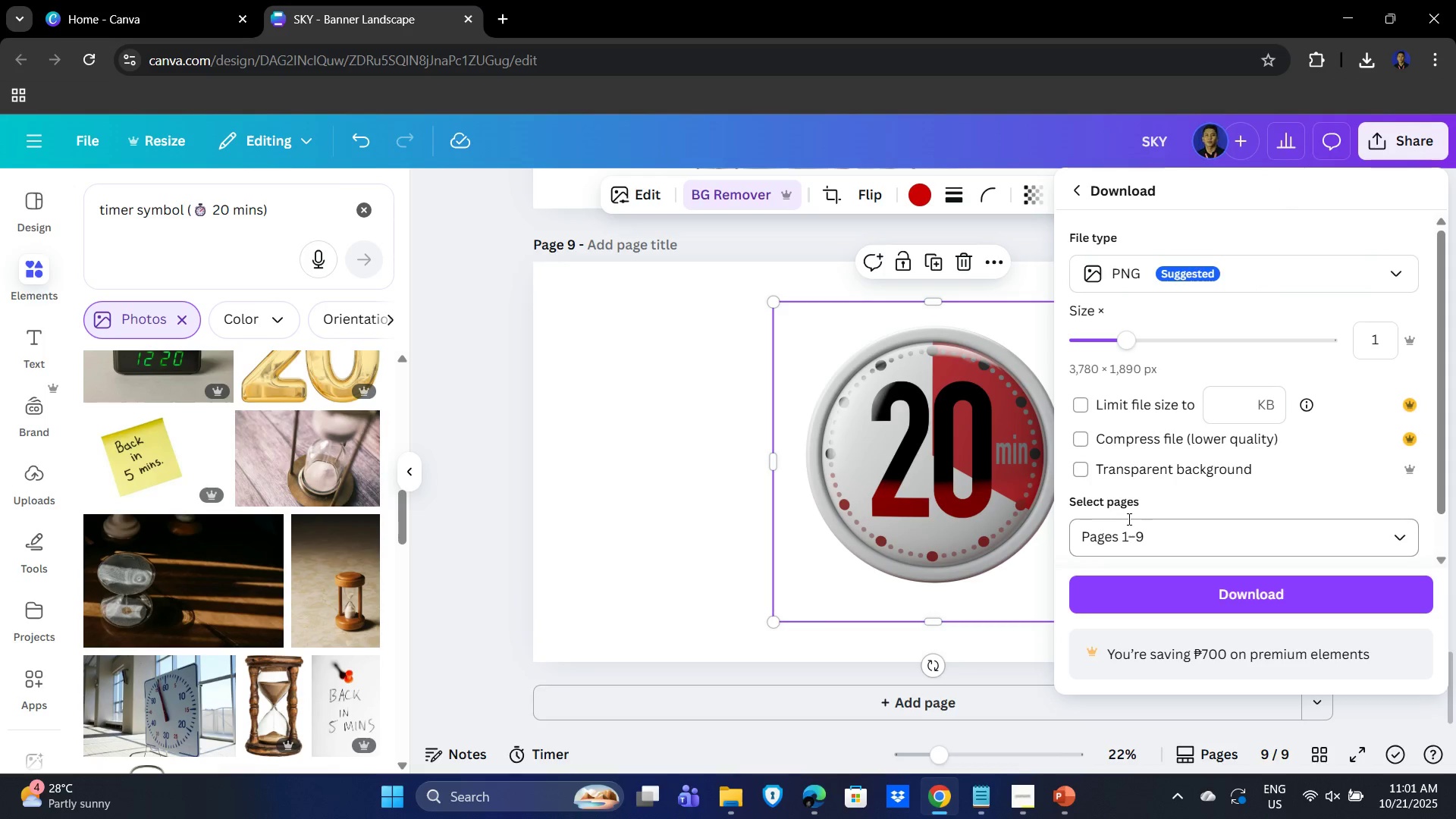 
wait(7.65)
 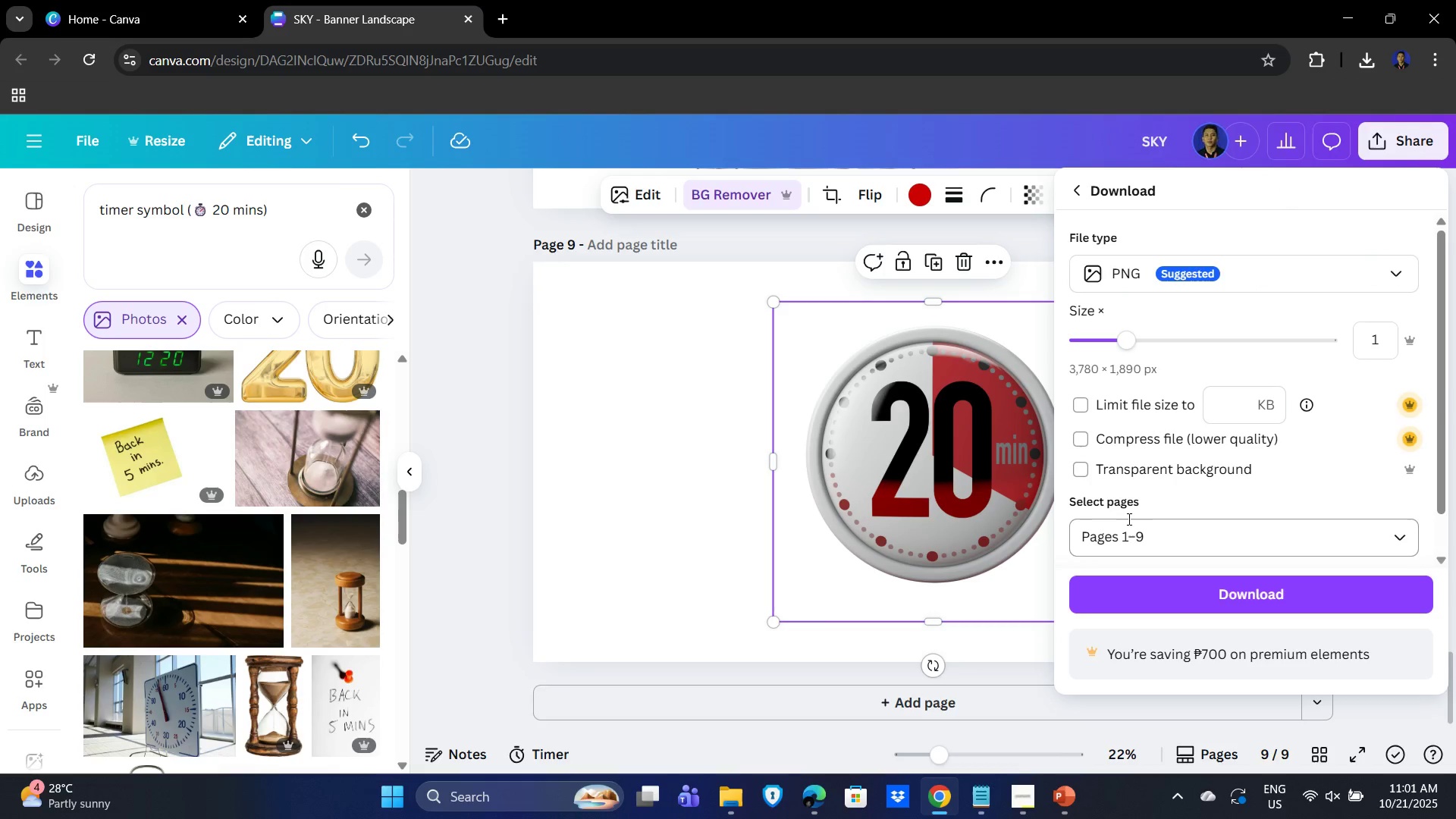 
scroll: coordinate [347, 513], scroll_direction: up, amount: 14.0
 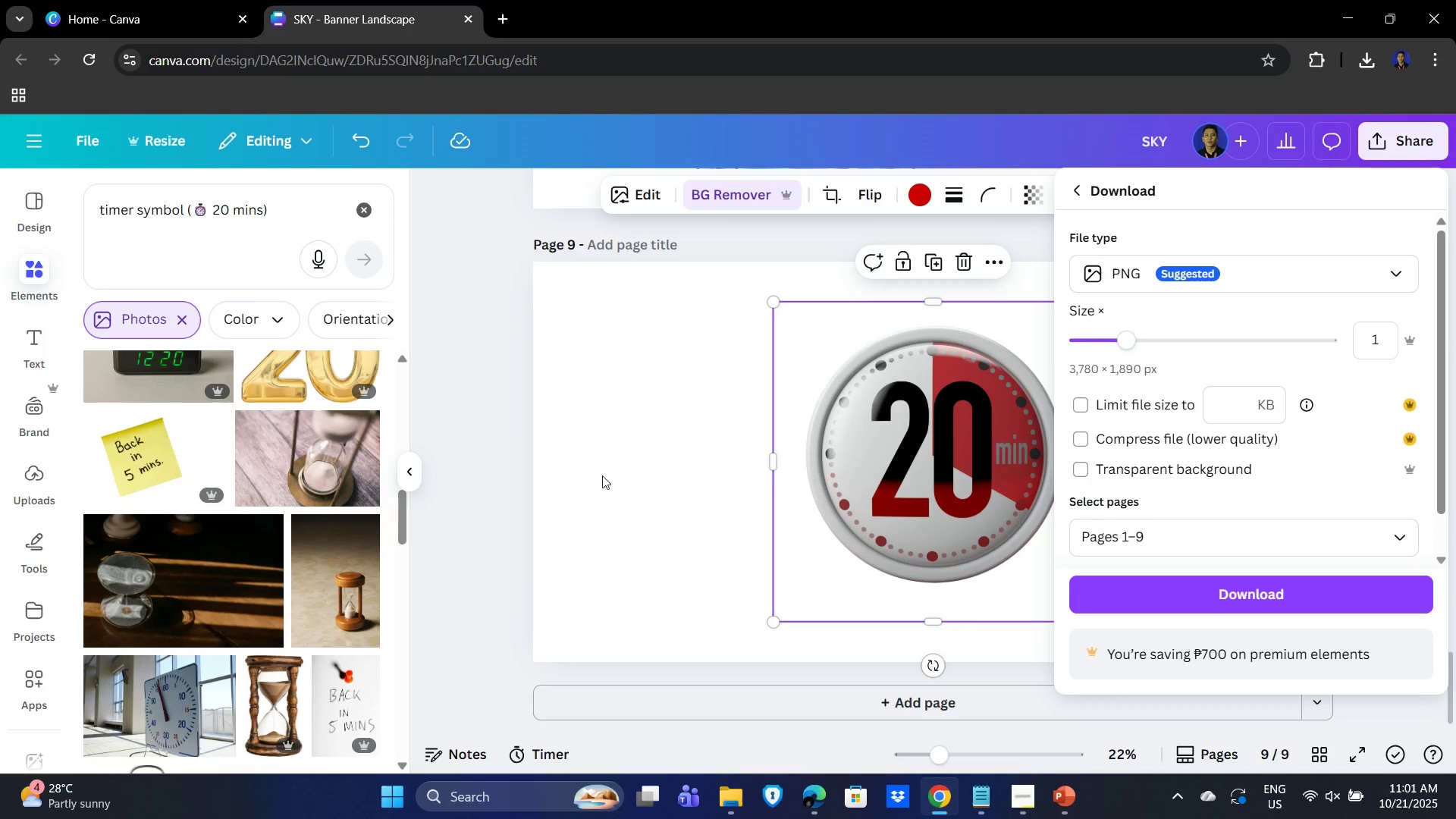 
left_click([595, 473])
 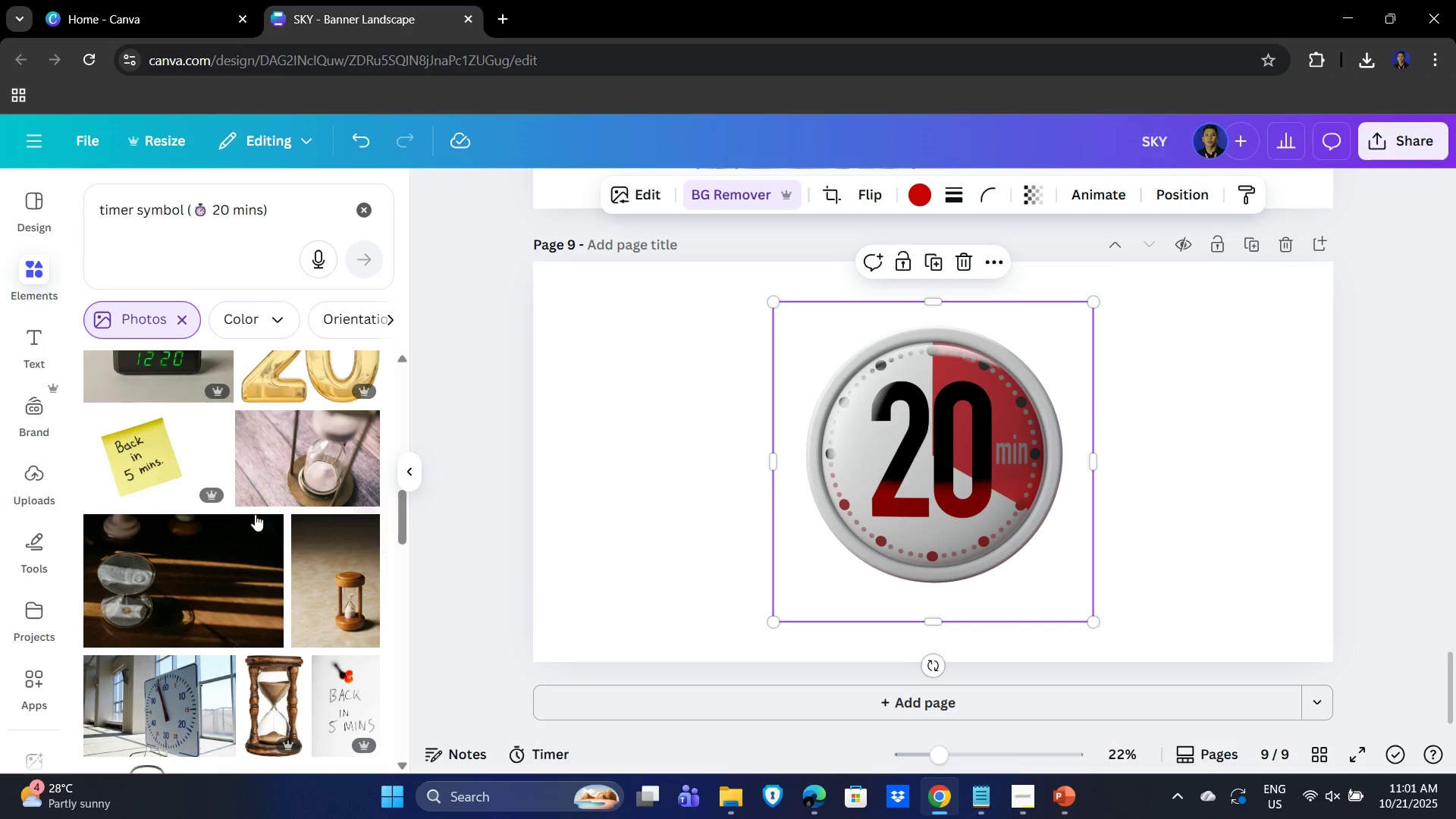 
scroll: coordinate [249, 557], scroll_direction: up, amount: 15.0
 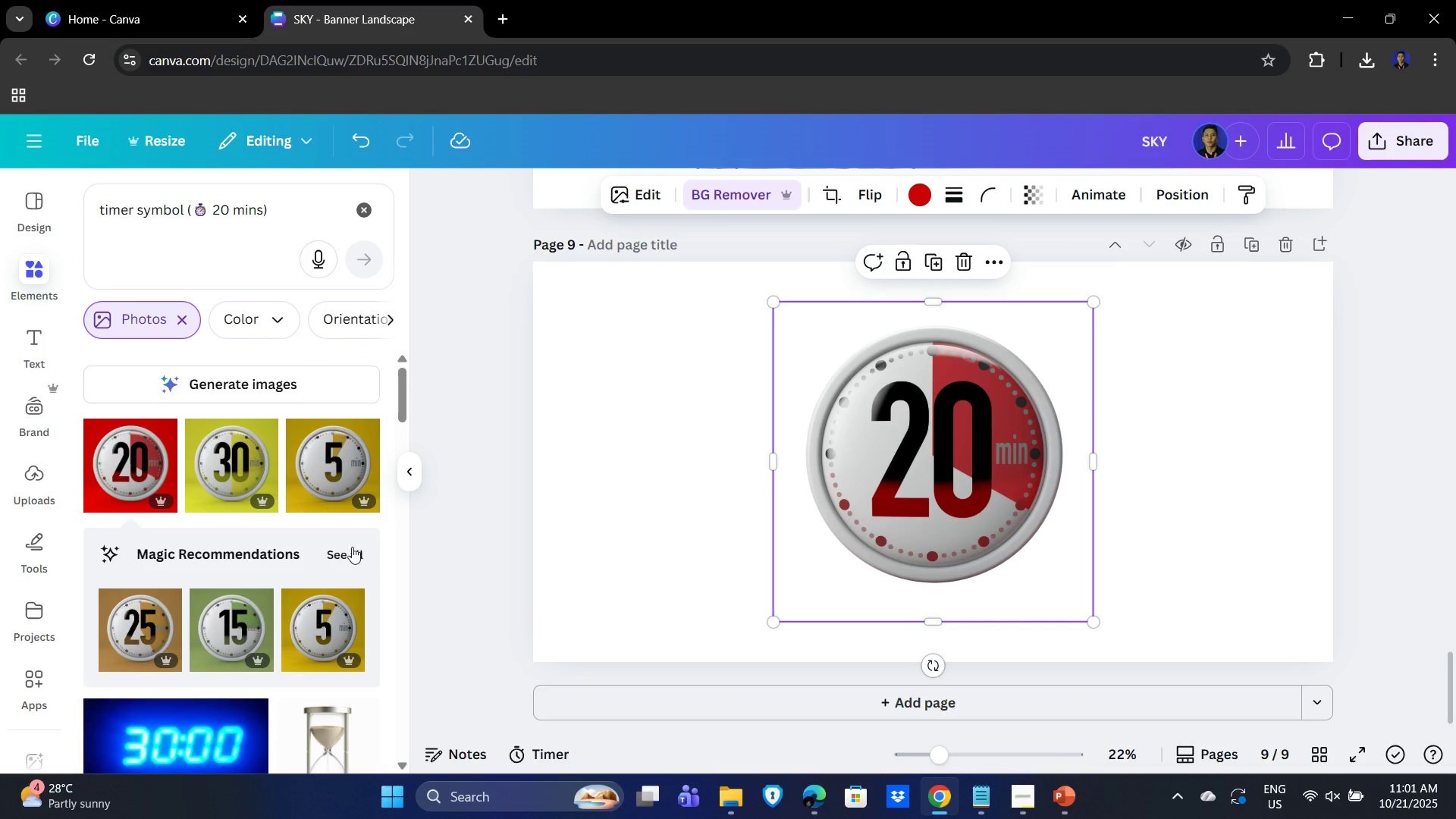 
left_click([348, 548])
 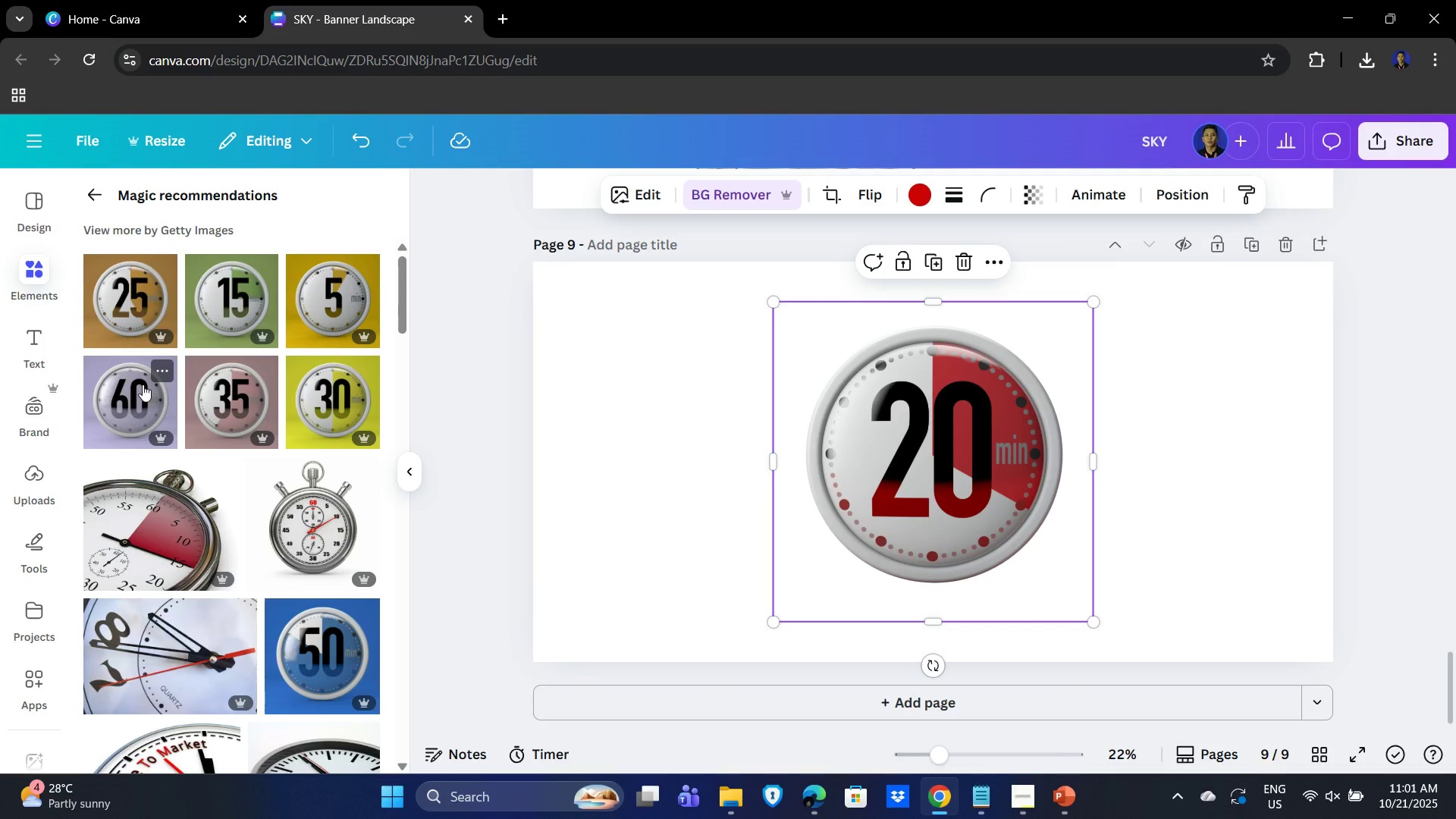 
scroll: coordinate [232, 557], scroll_direction: up, amount: 8.0
 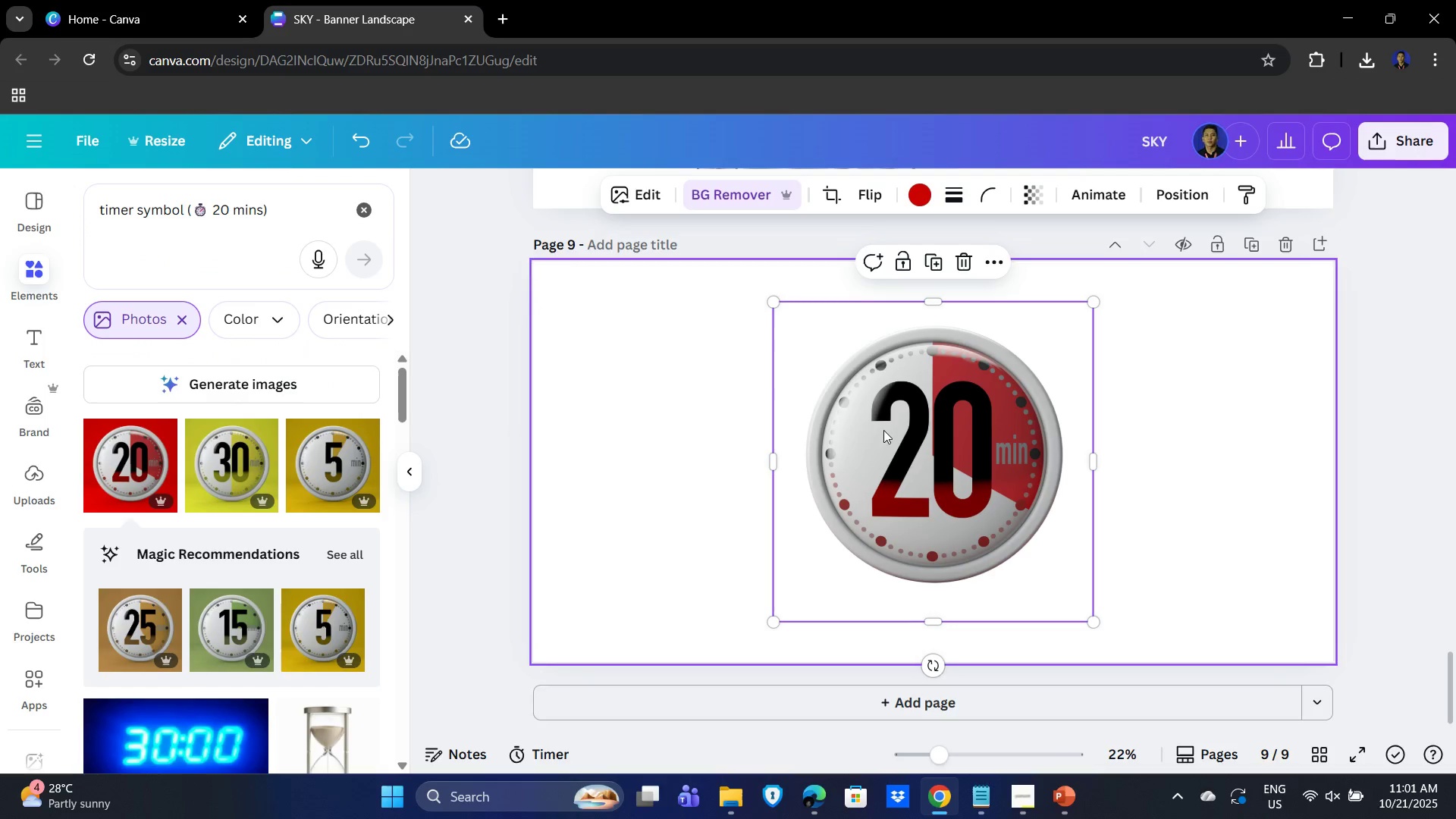 
wait(5.99)
 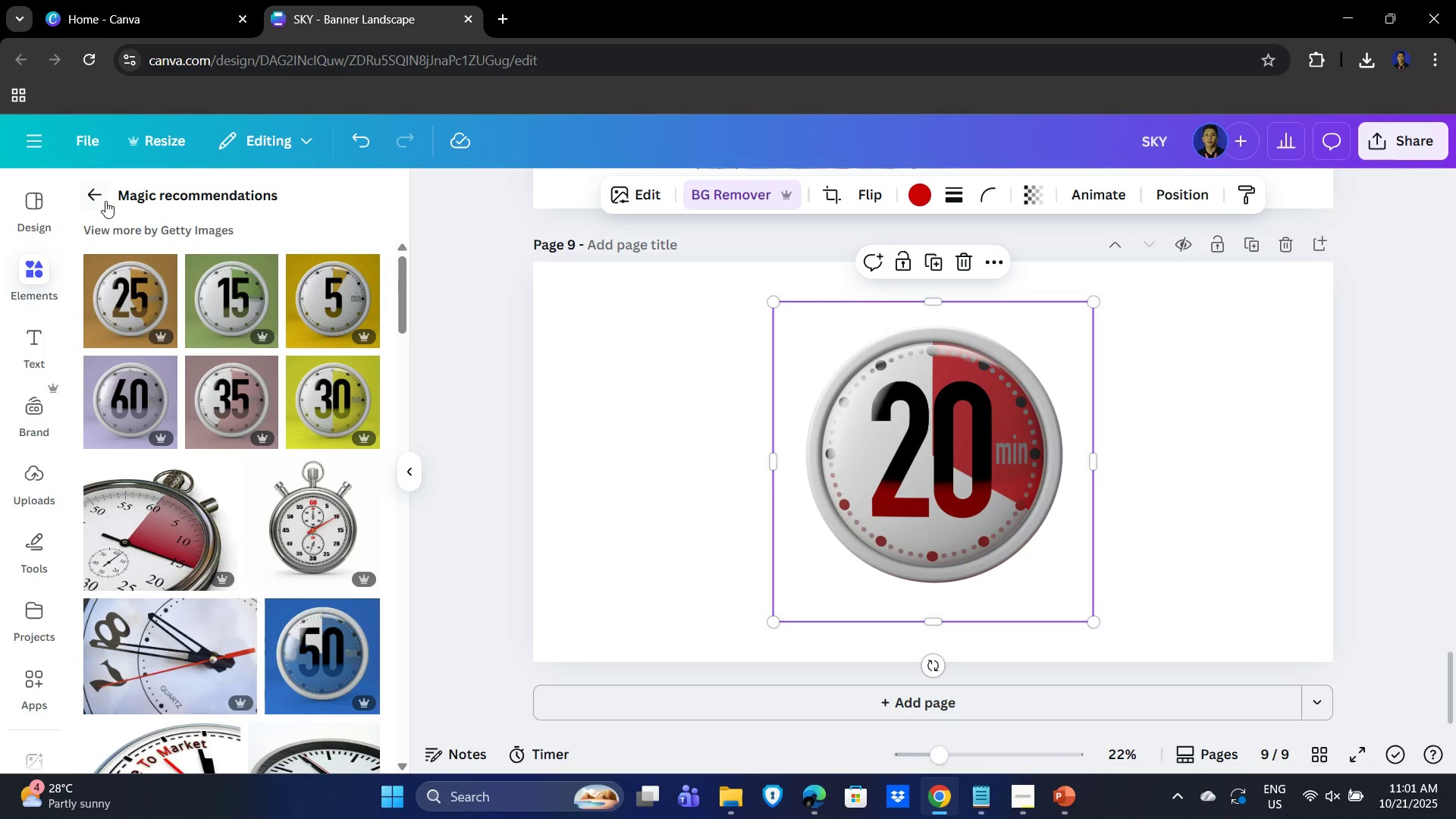 
left_click([910, 196])
 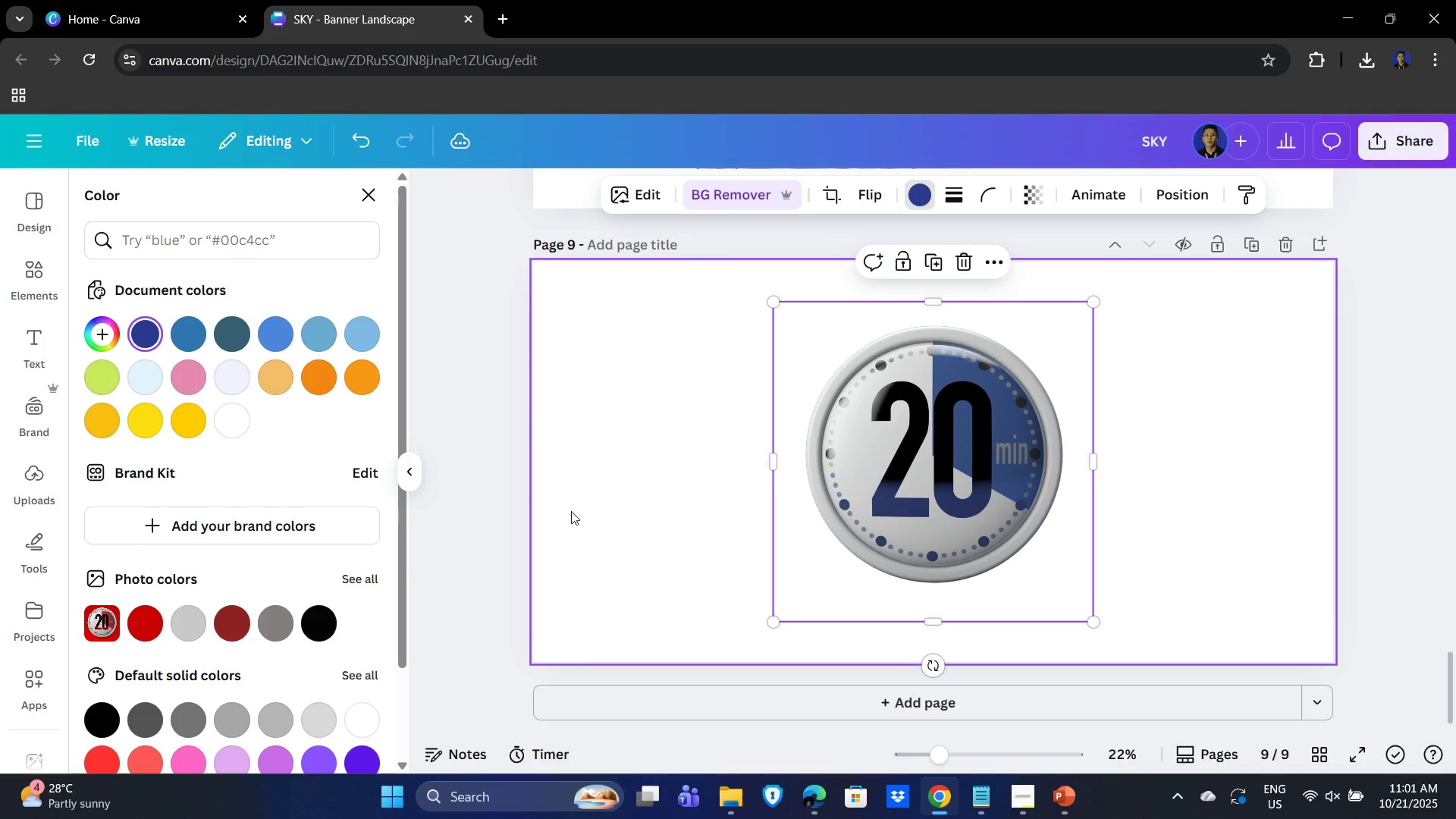 
wait(8.28)
 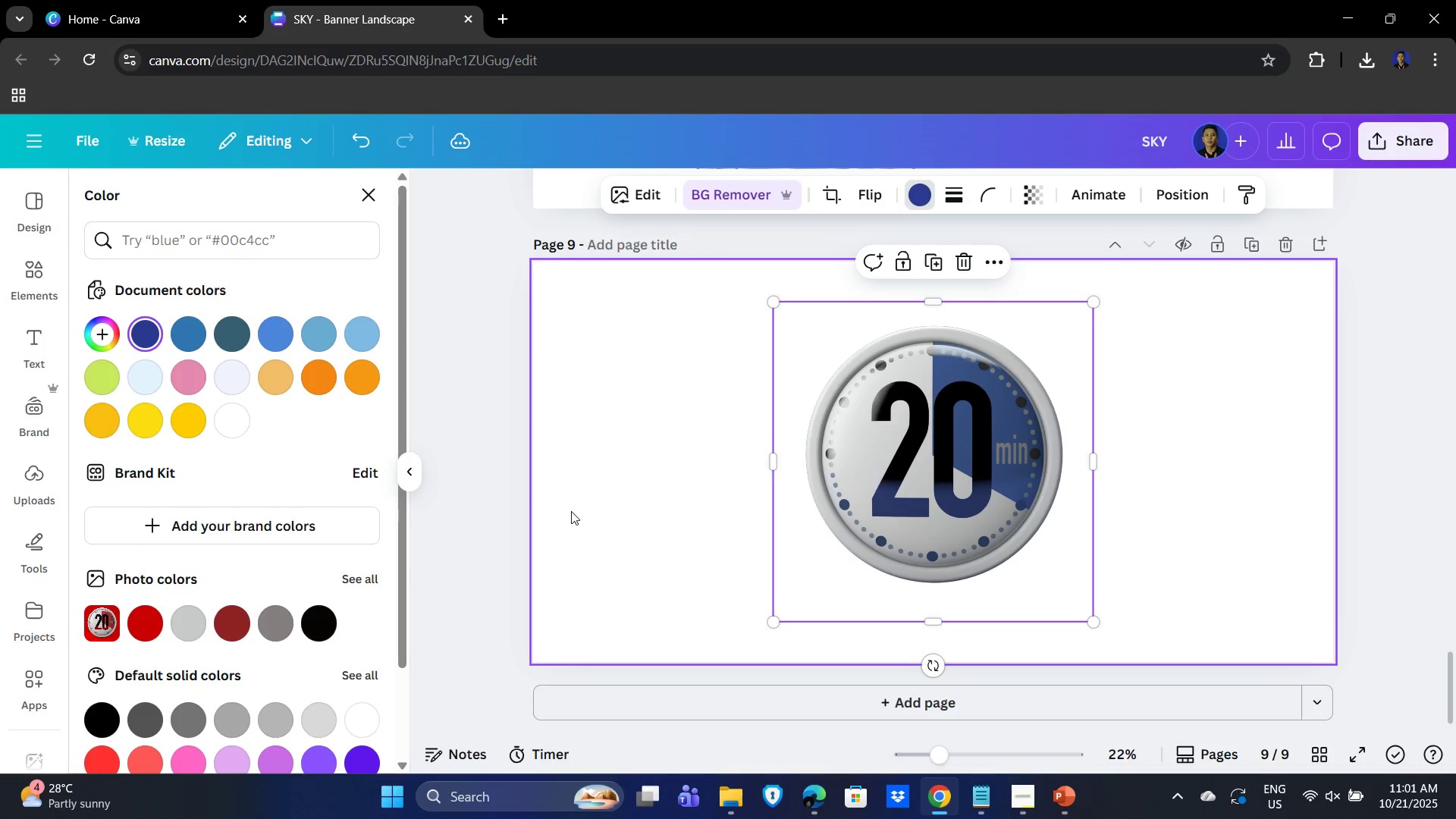 
left_click([1407, 138])
 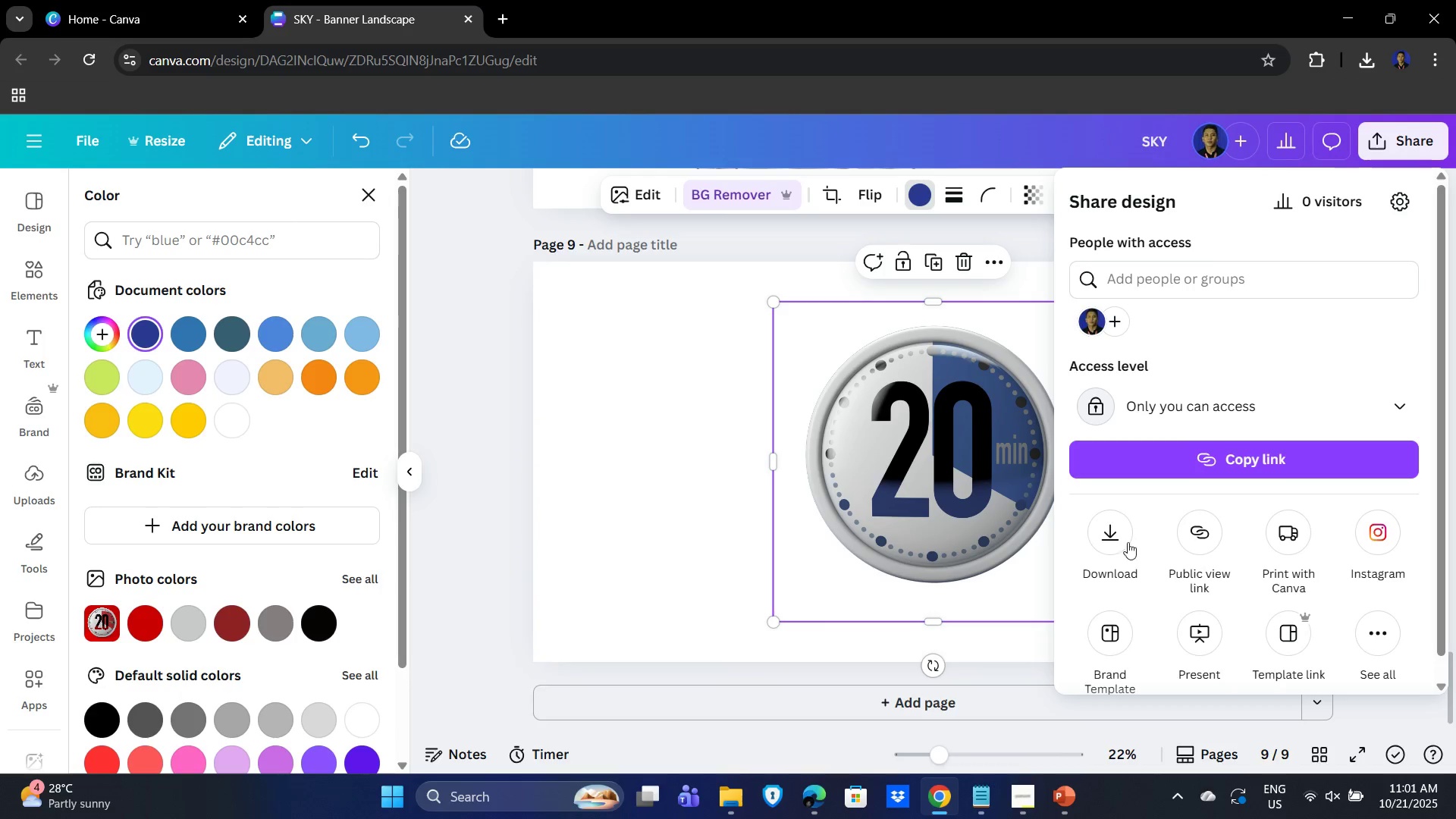 
left_click([1118, 532])
 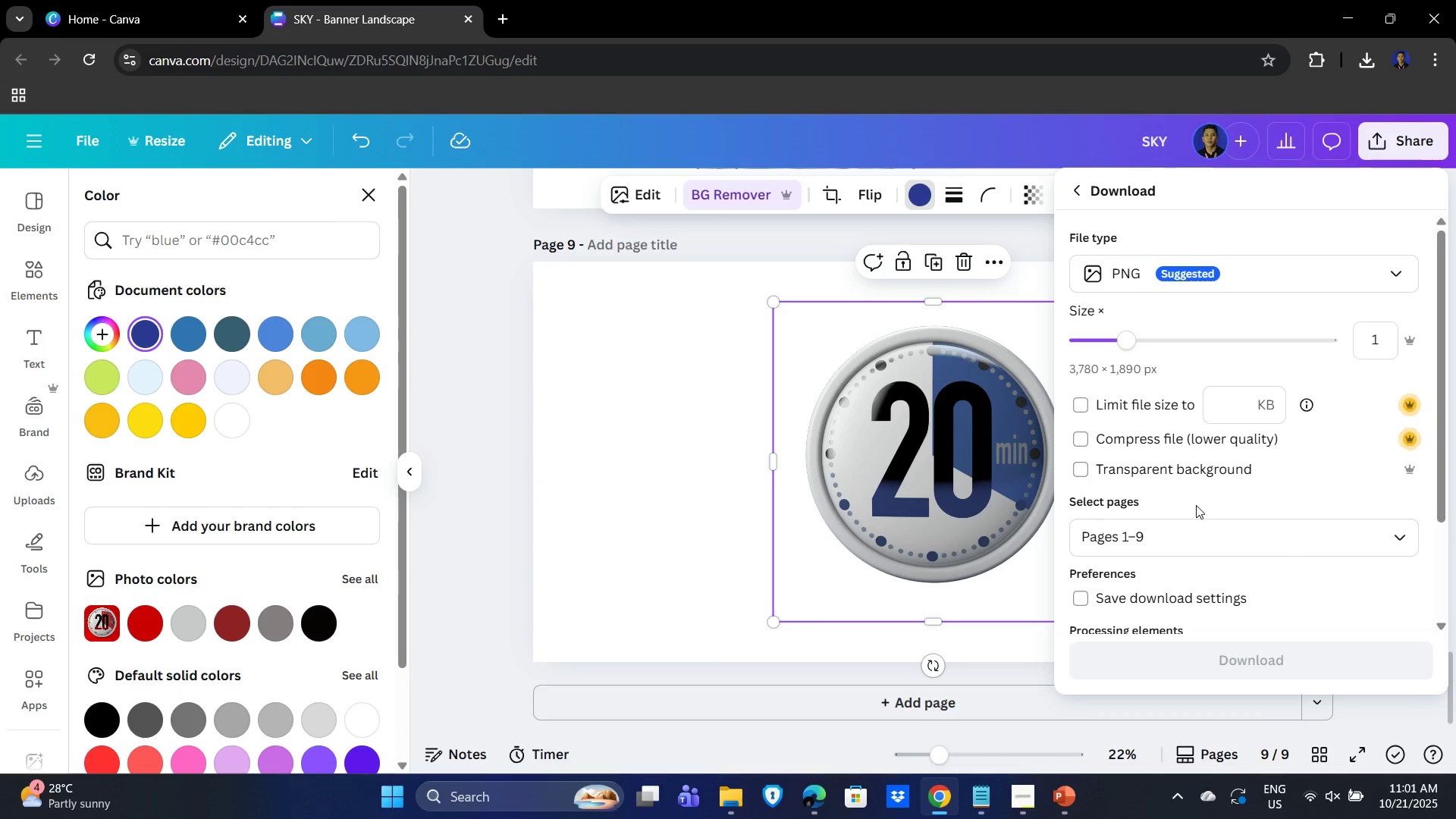 
mouse_move([1166, 505])
 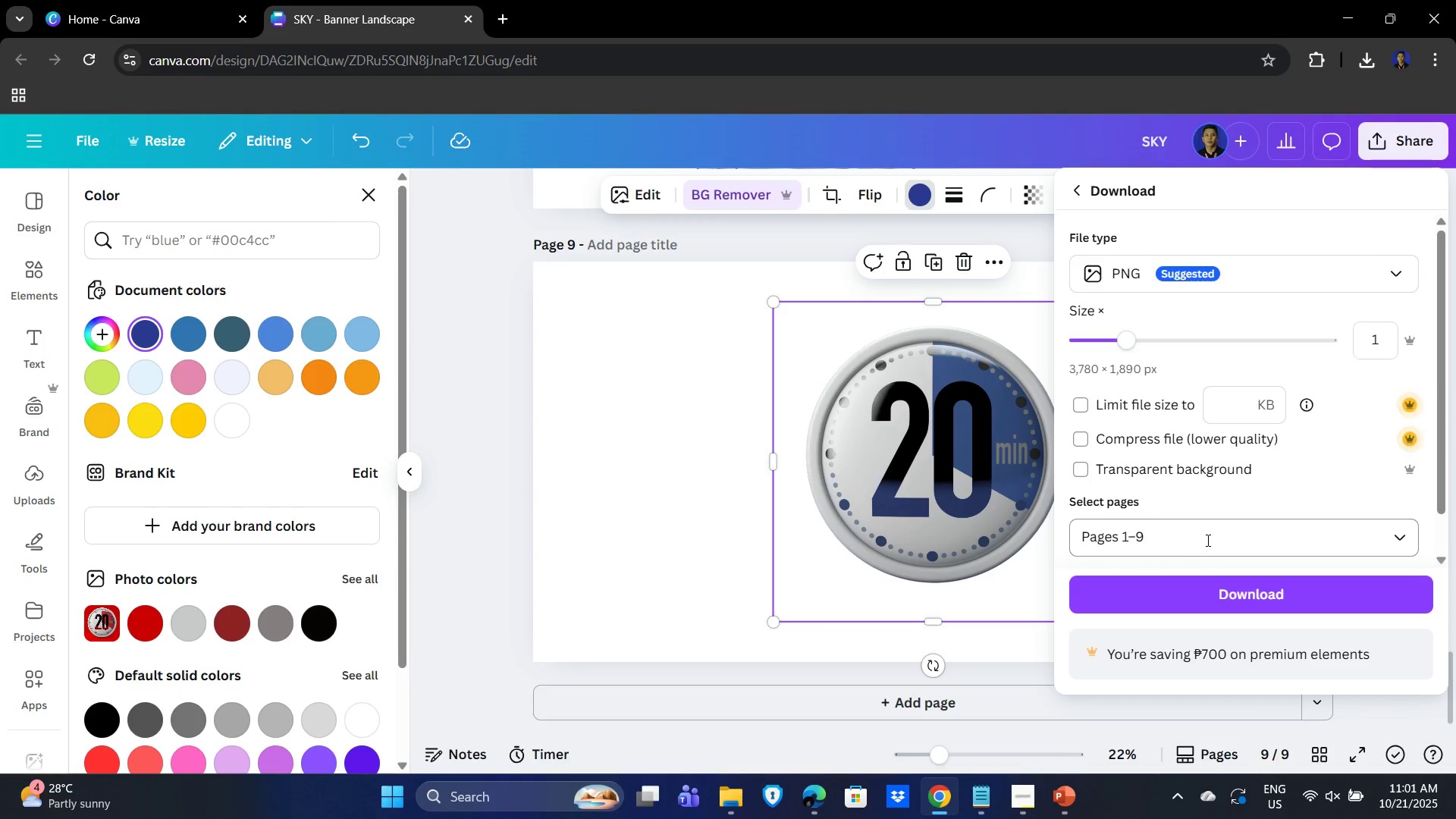 
left_click([1207, 540])
 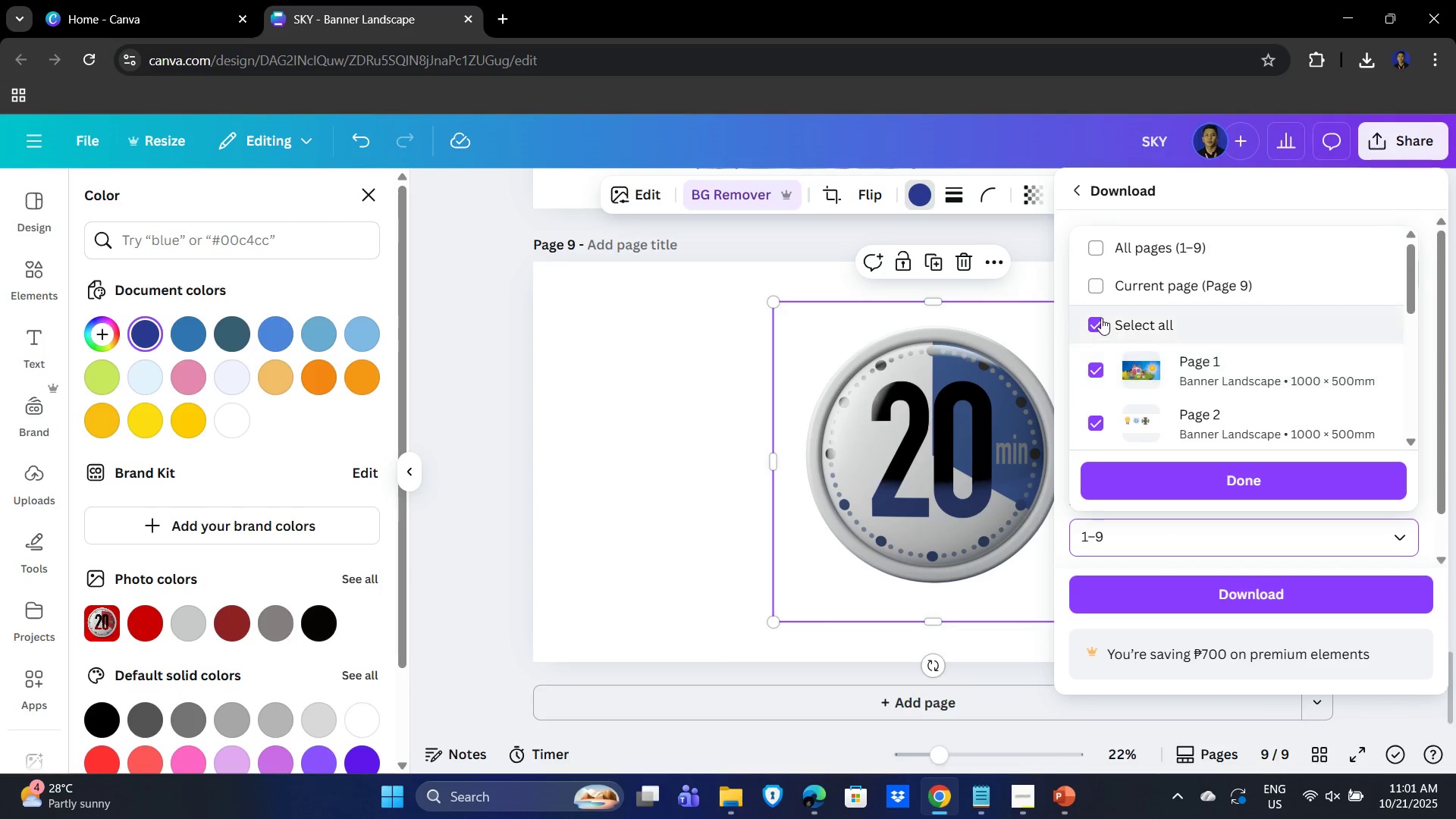 
left_click([1101, 318])
 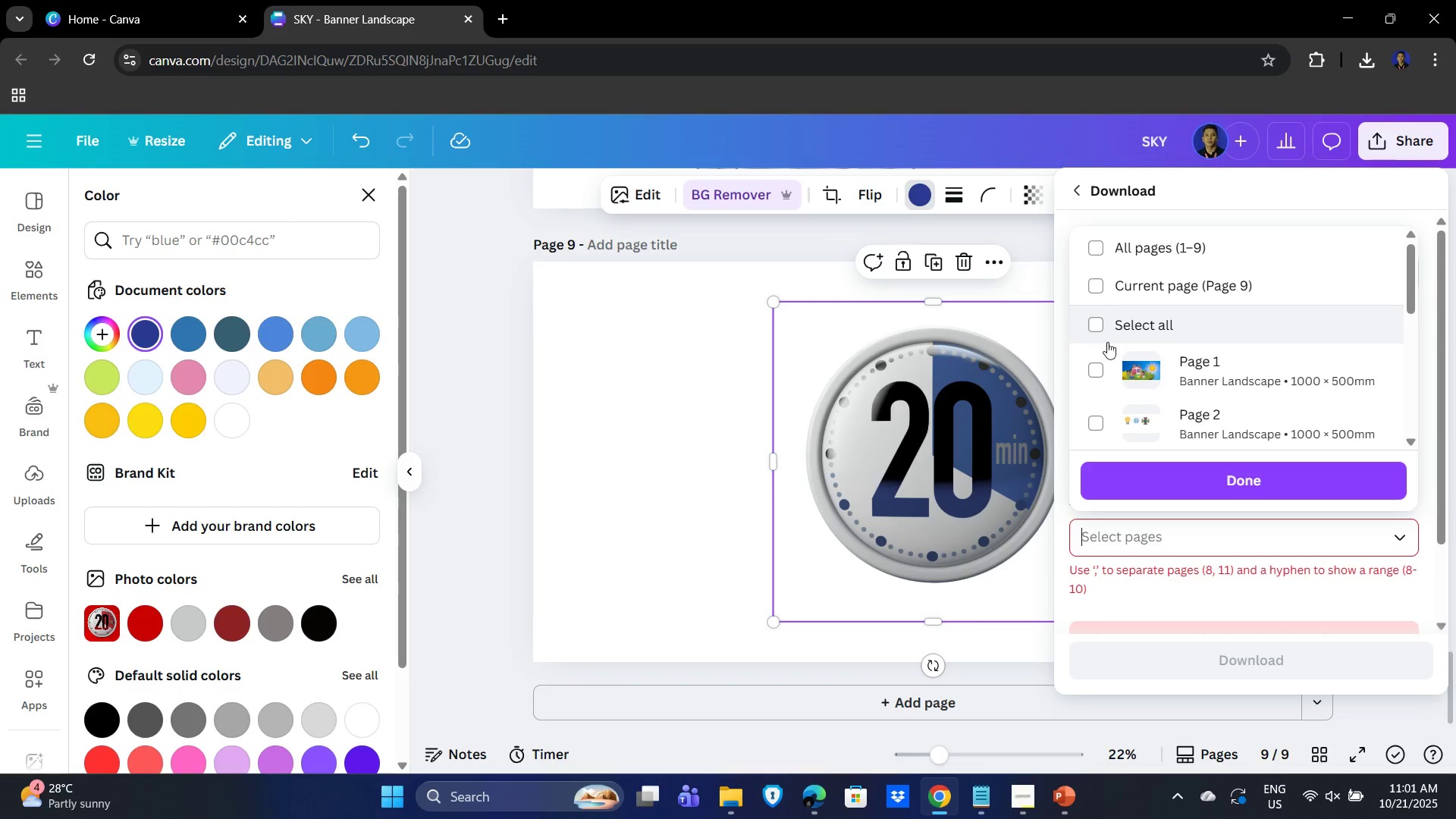 
scroll: coordinate [1124, 400], scroll_direction: down, amount: 8.0
 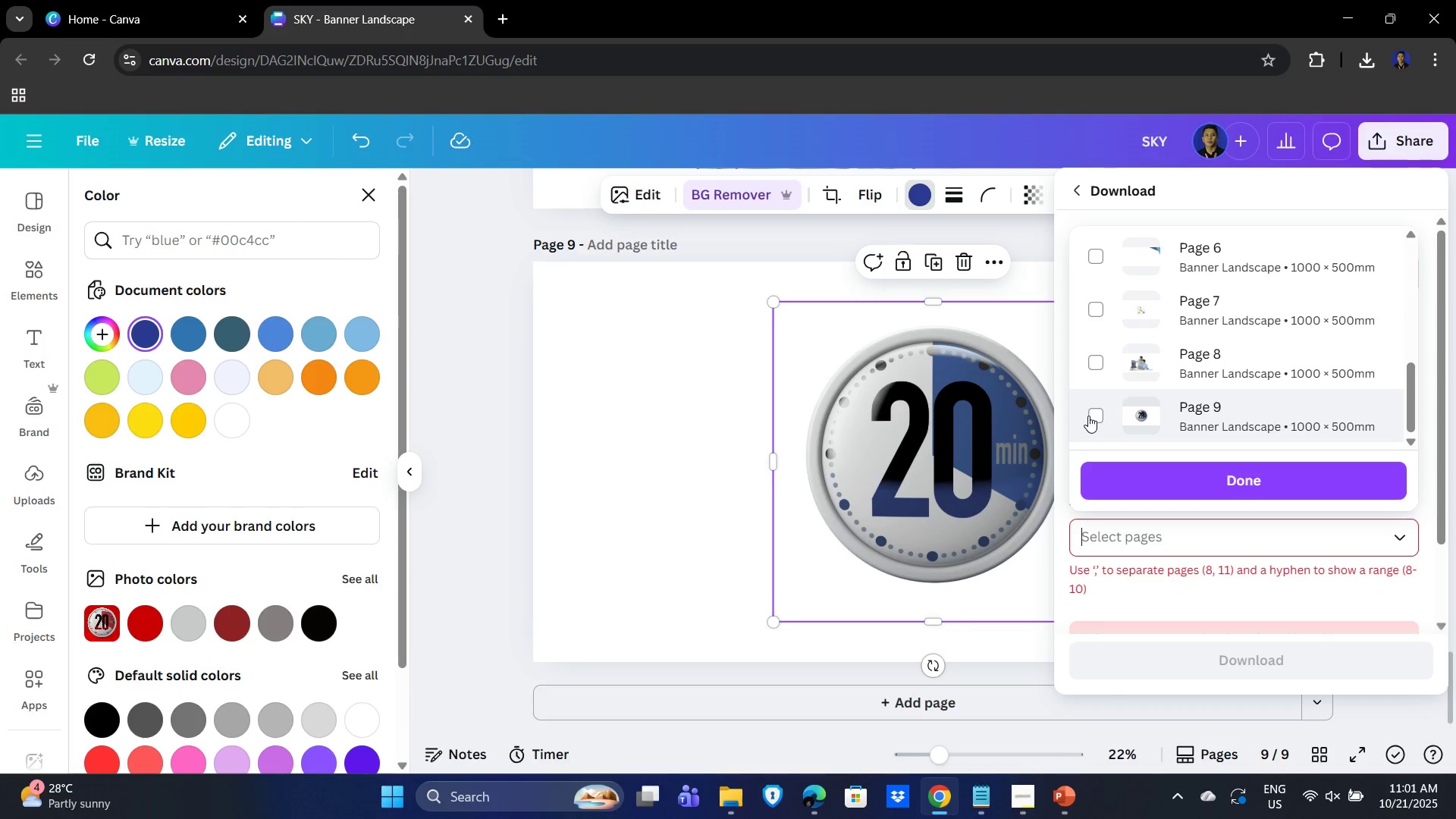 
left_click([1088, 416])
 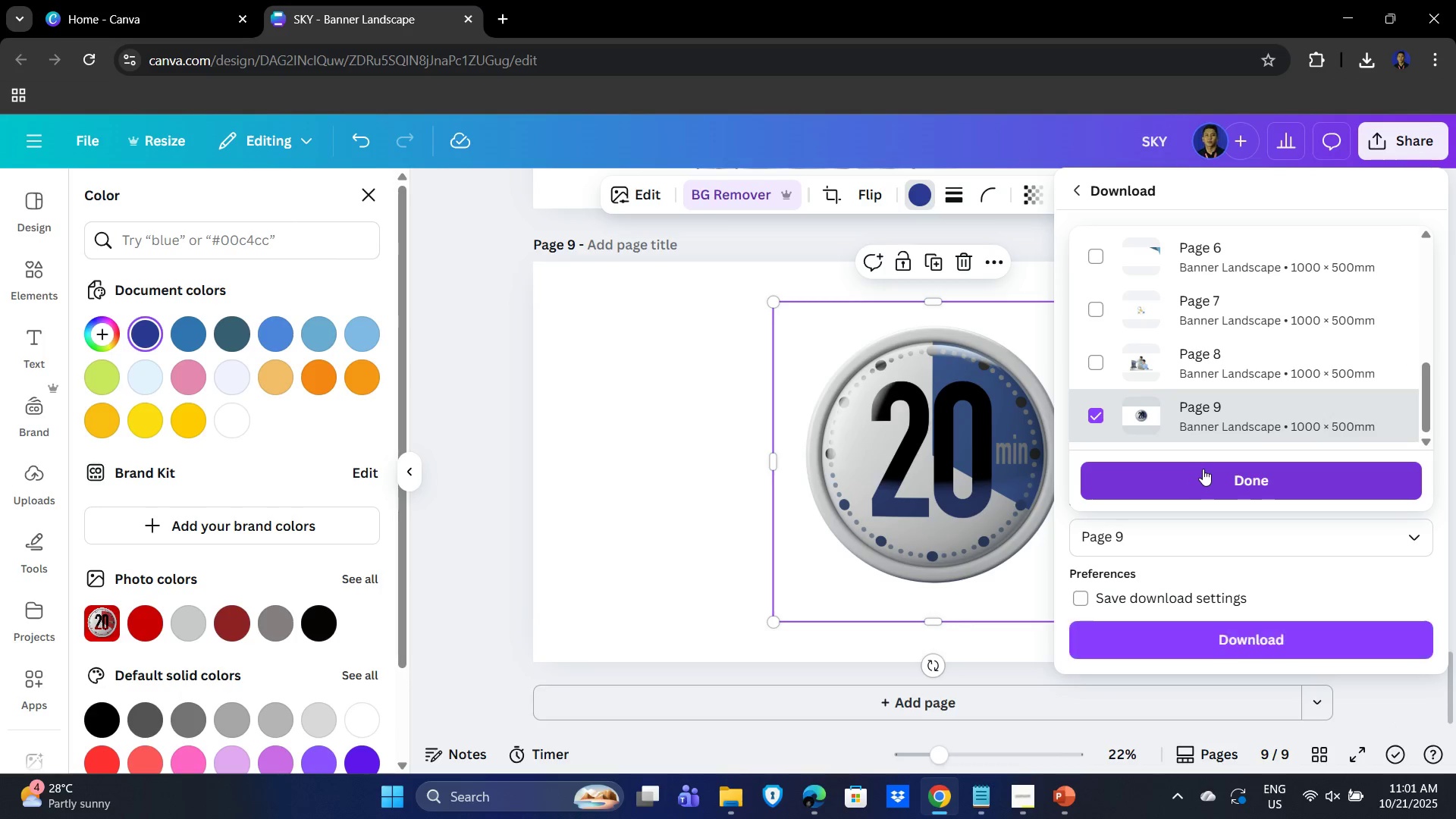 
left_click([1203, 469])
 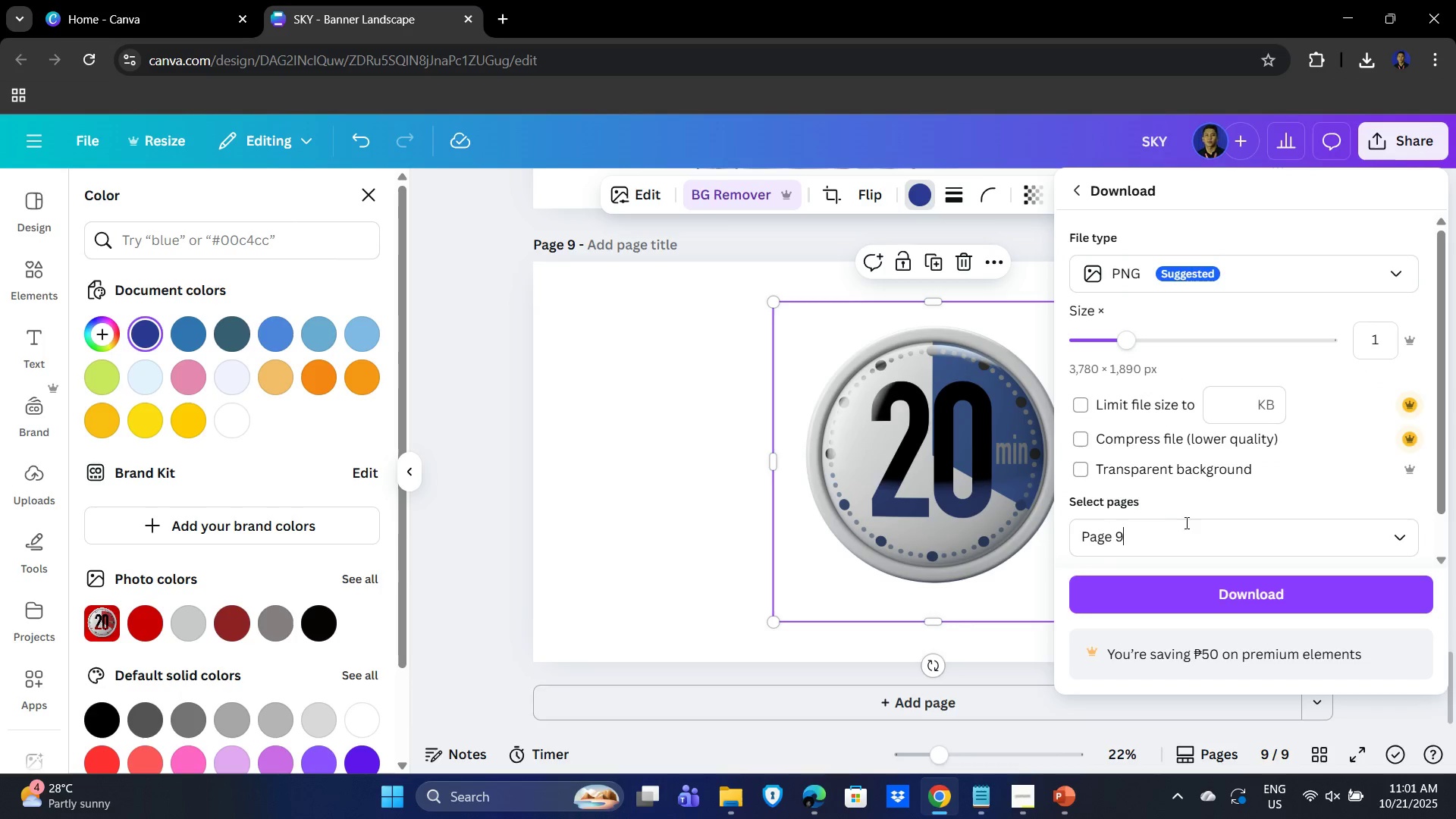 
scroll: coordinate [1172, 522], scroll_direction: up, amount: 2.0
 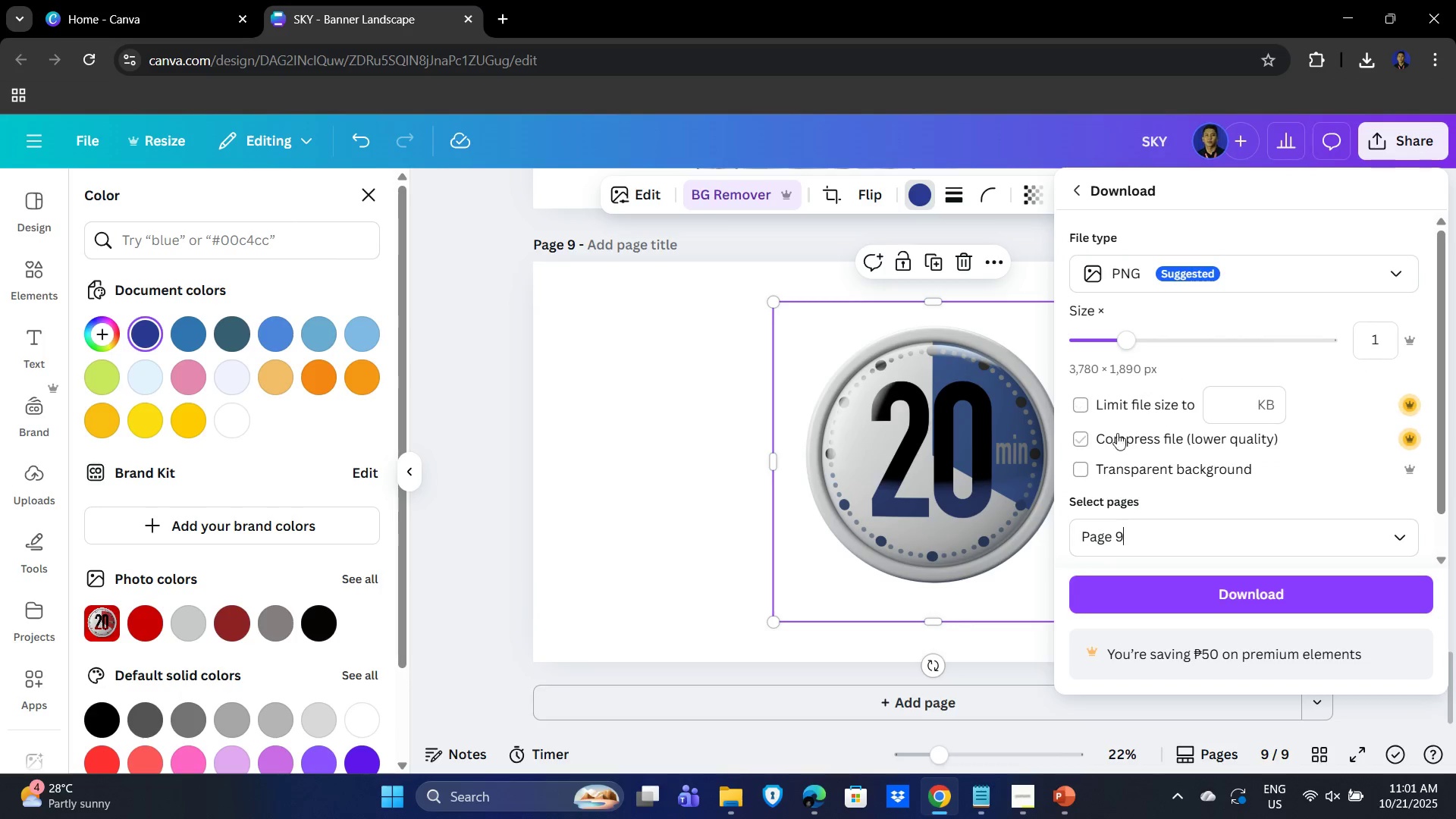 
left_click([1076, 466])
 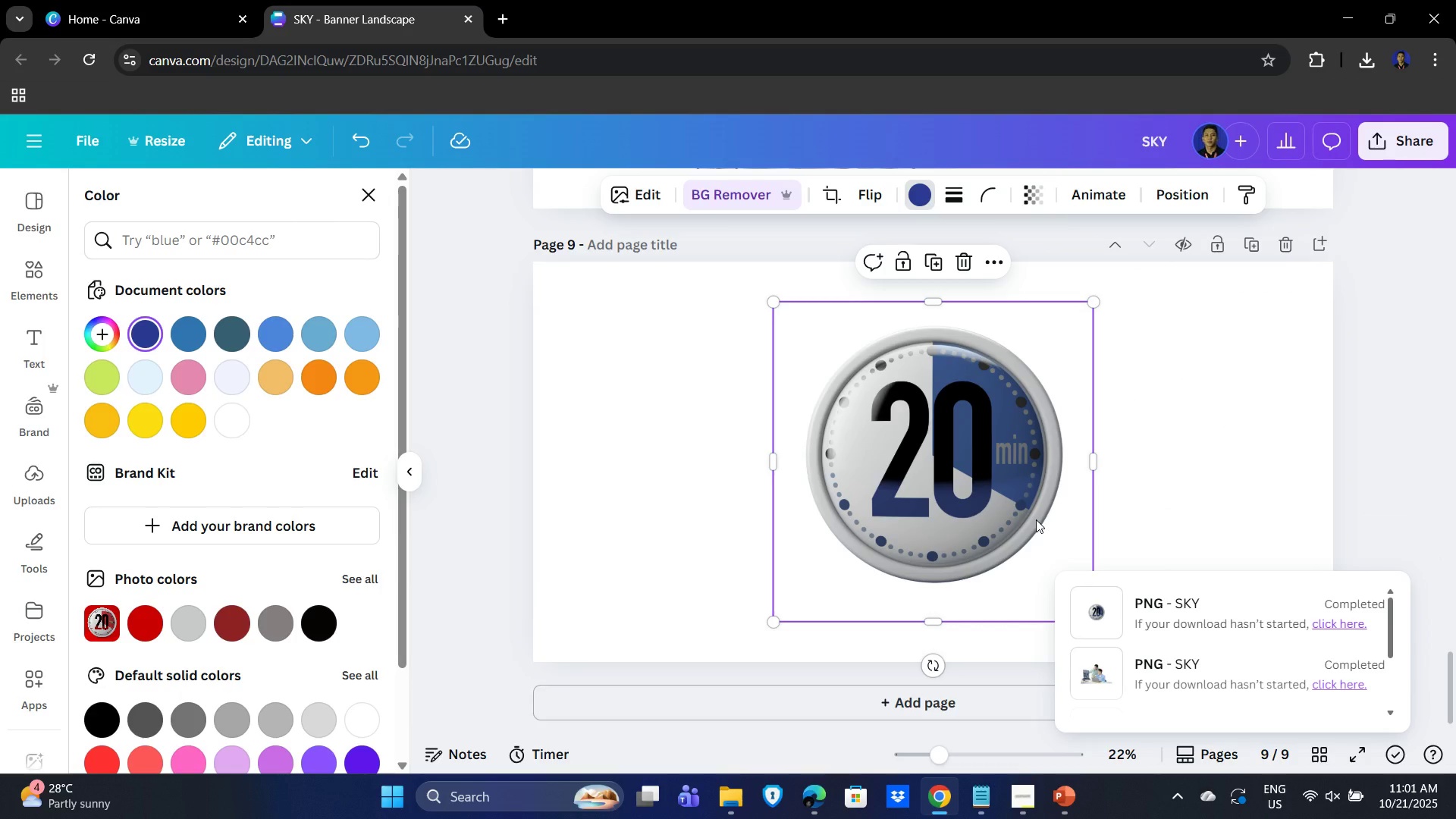 
wait(6.63)
 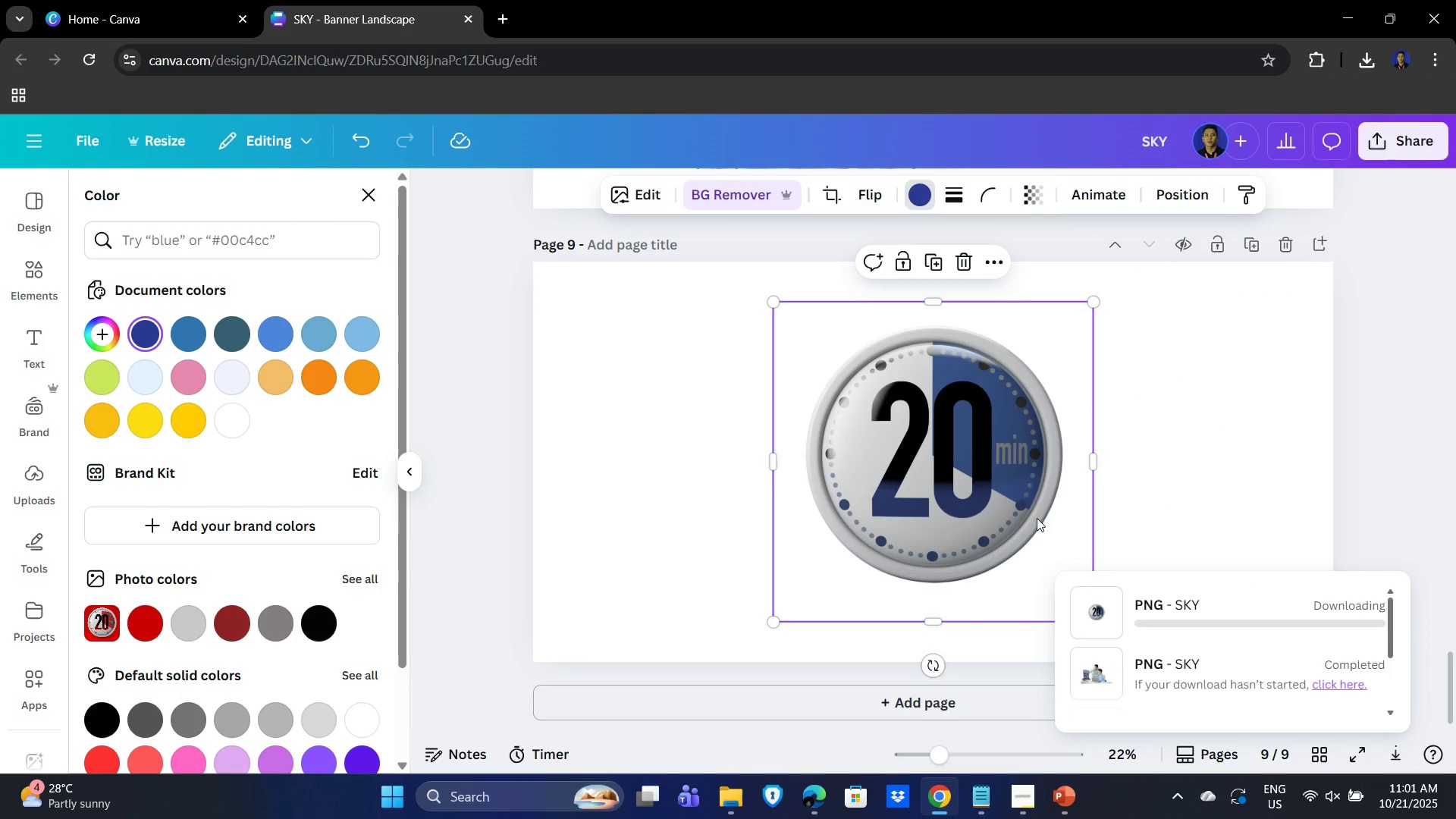 
key(Alt+Tab)
 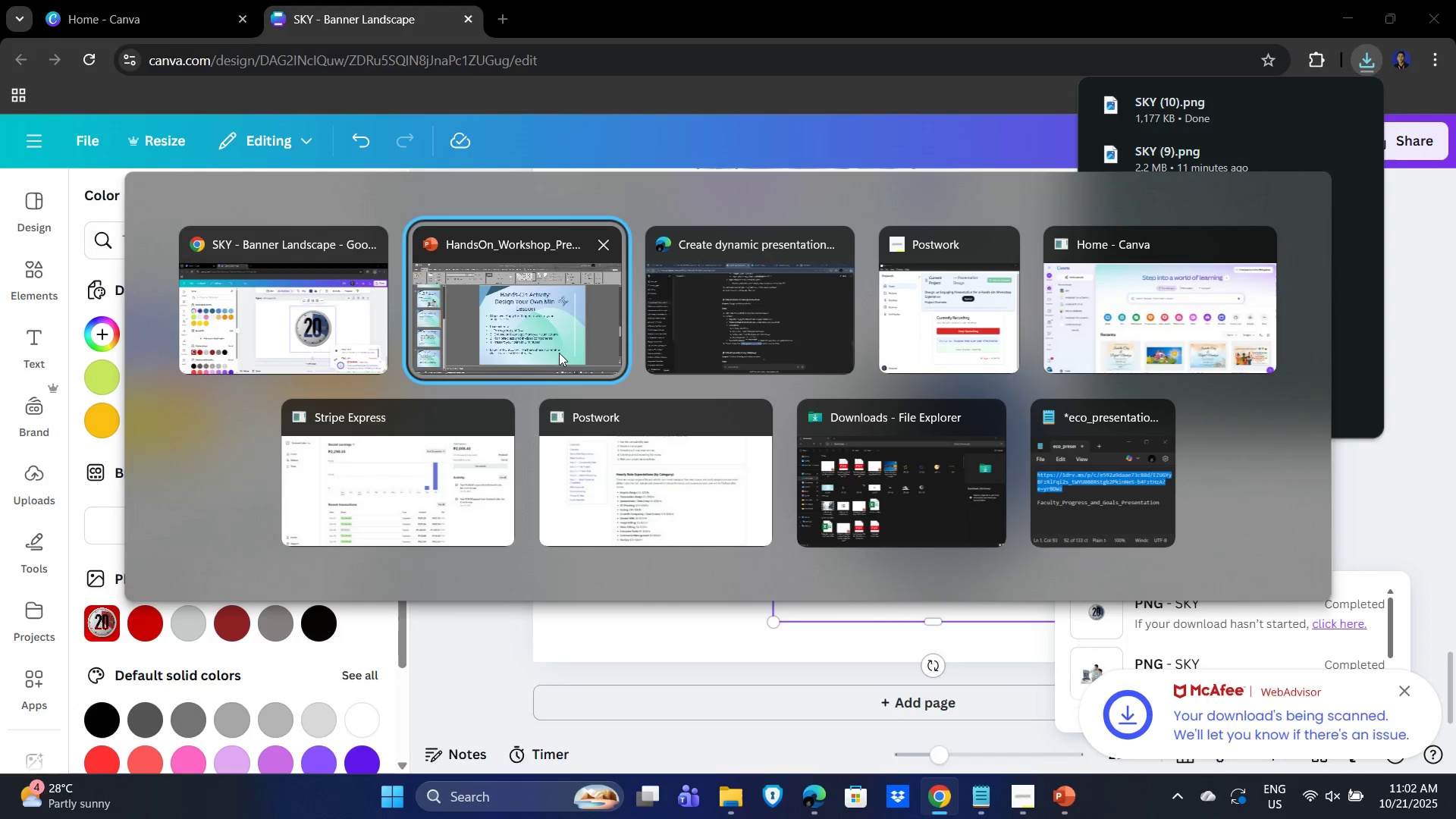 
left_click([559, 352])
 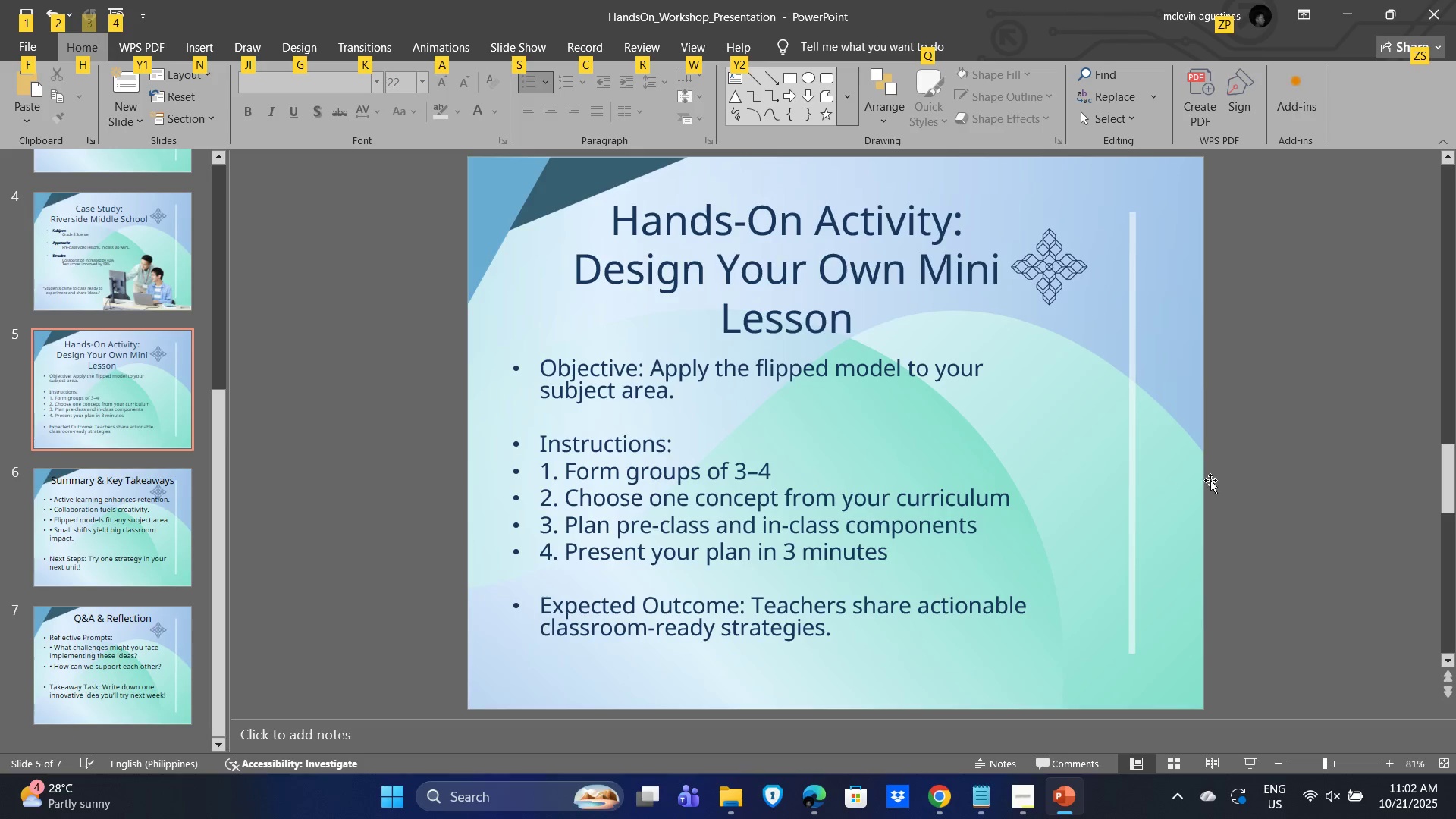 
left_click([1235, 483])
 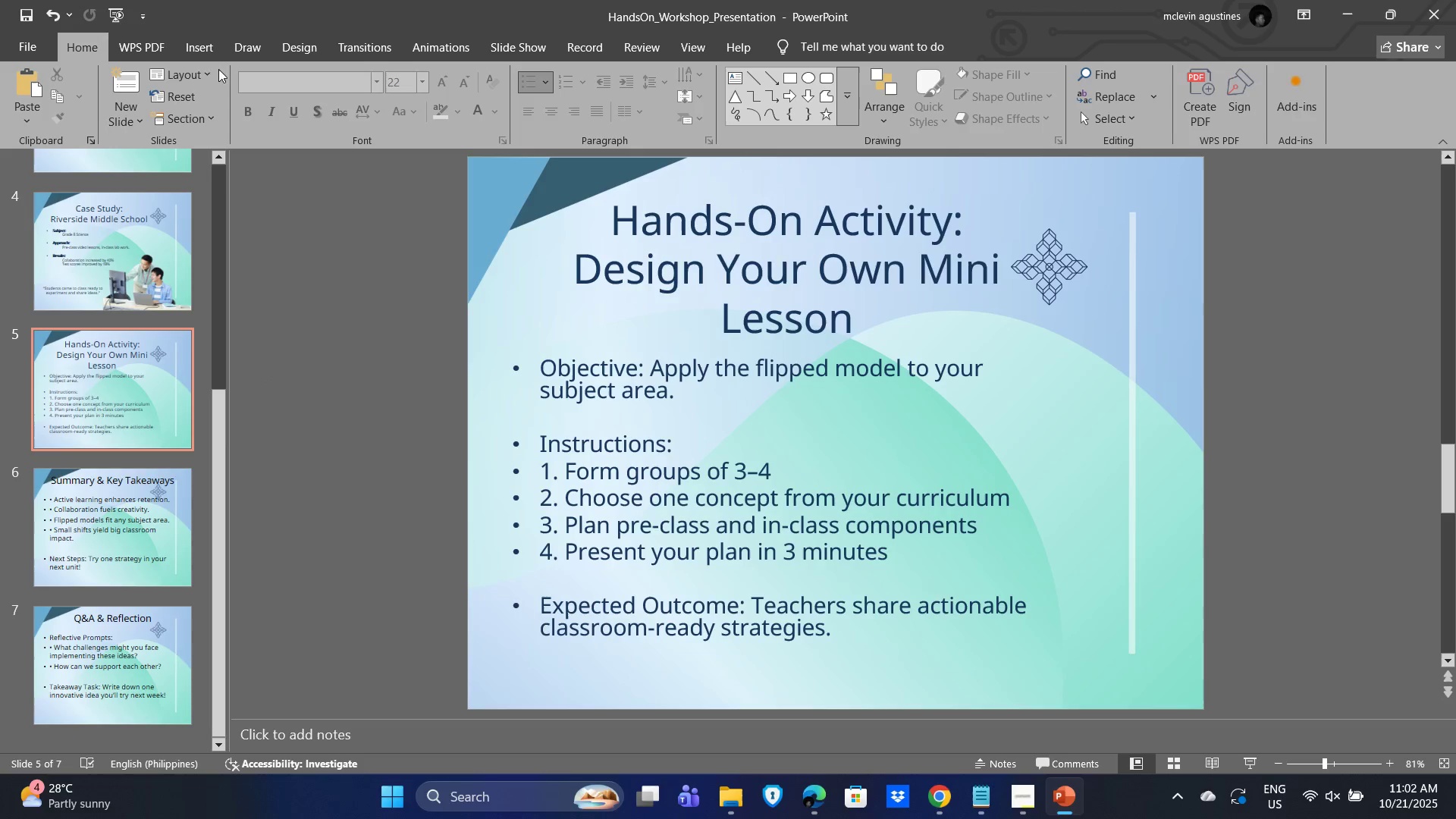 
left_click([202, 49])
 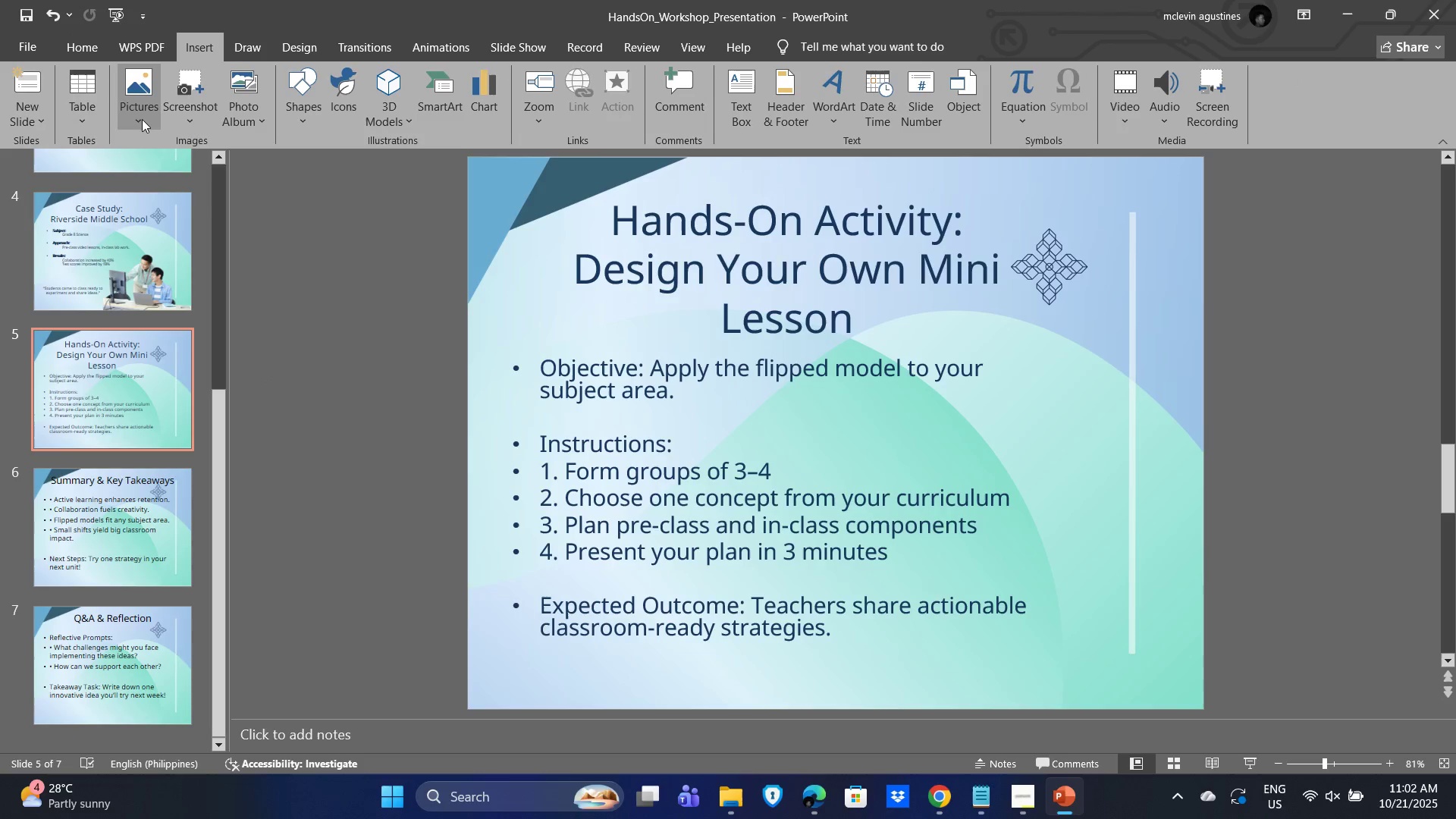 
left_click([142, 119])
 